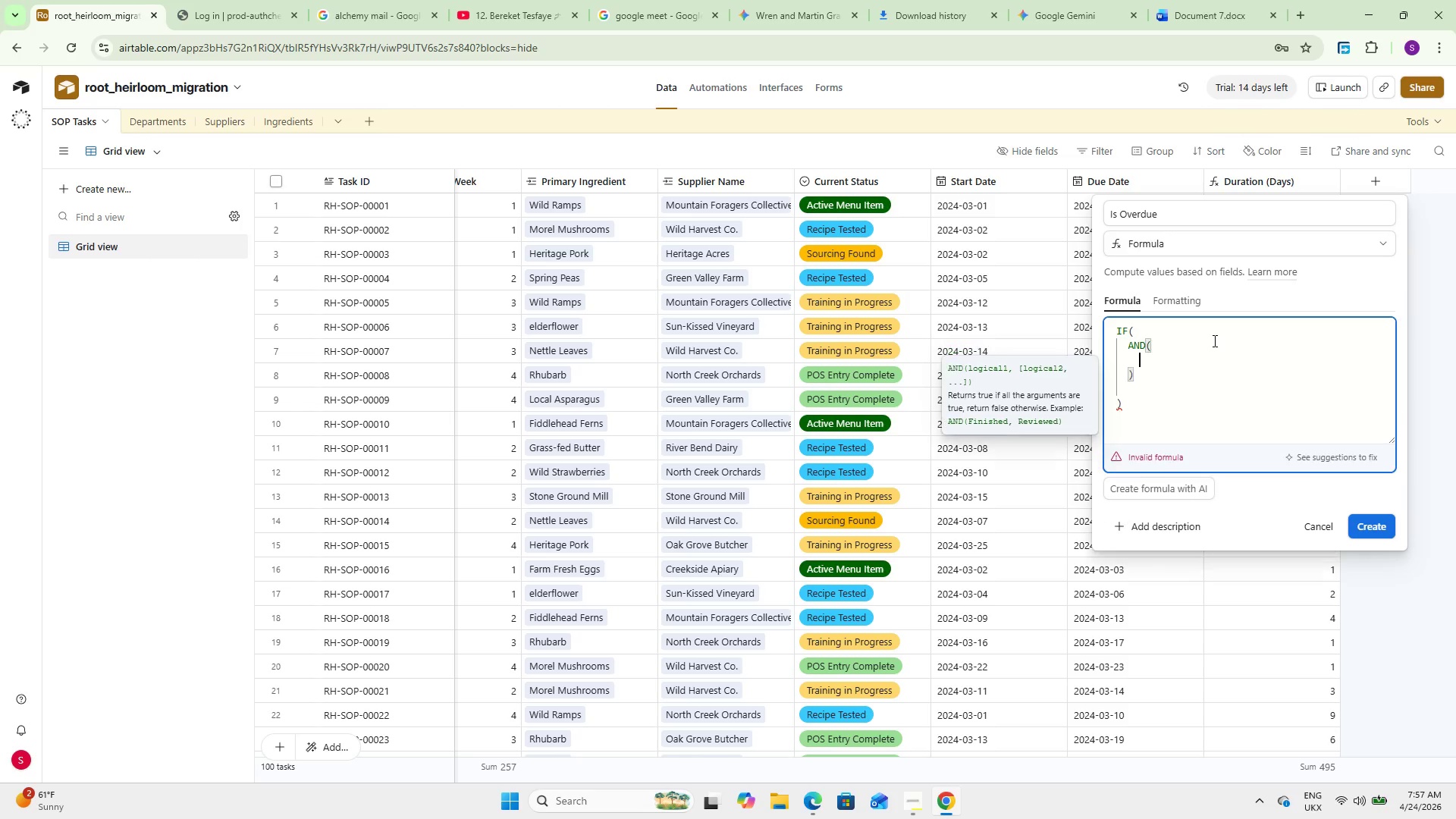 
 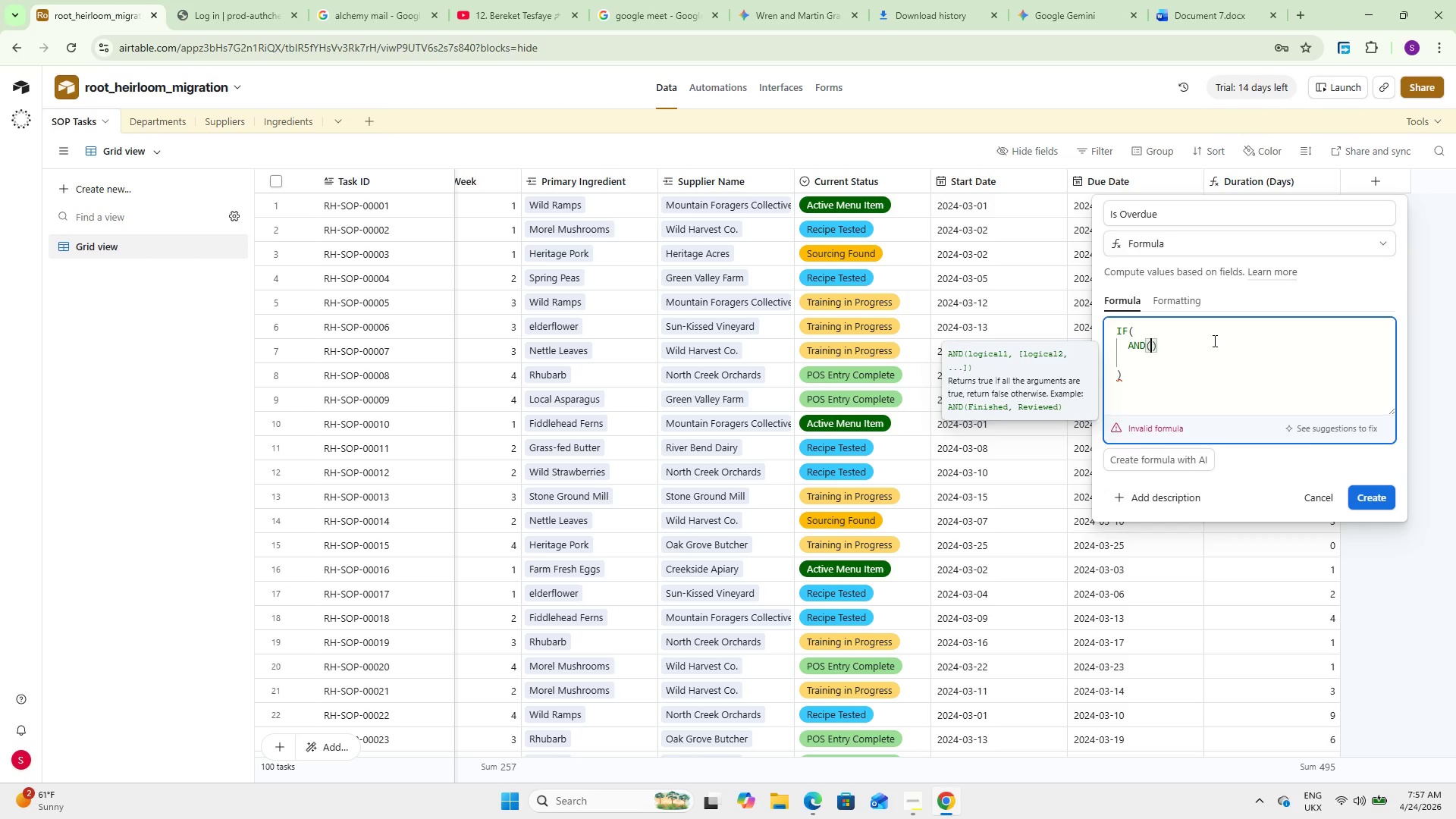 
key(Enter)
 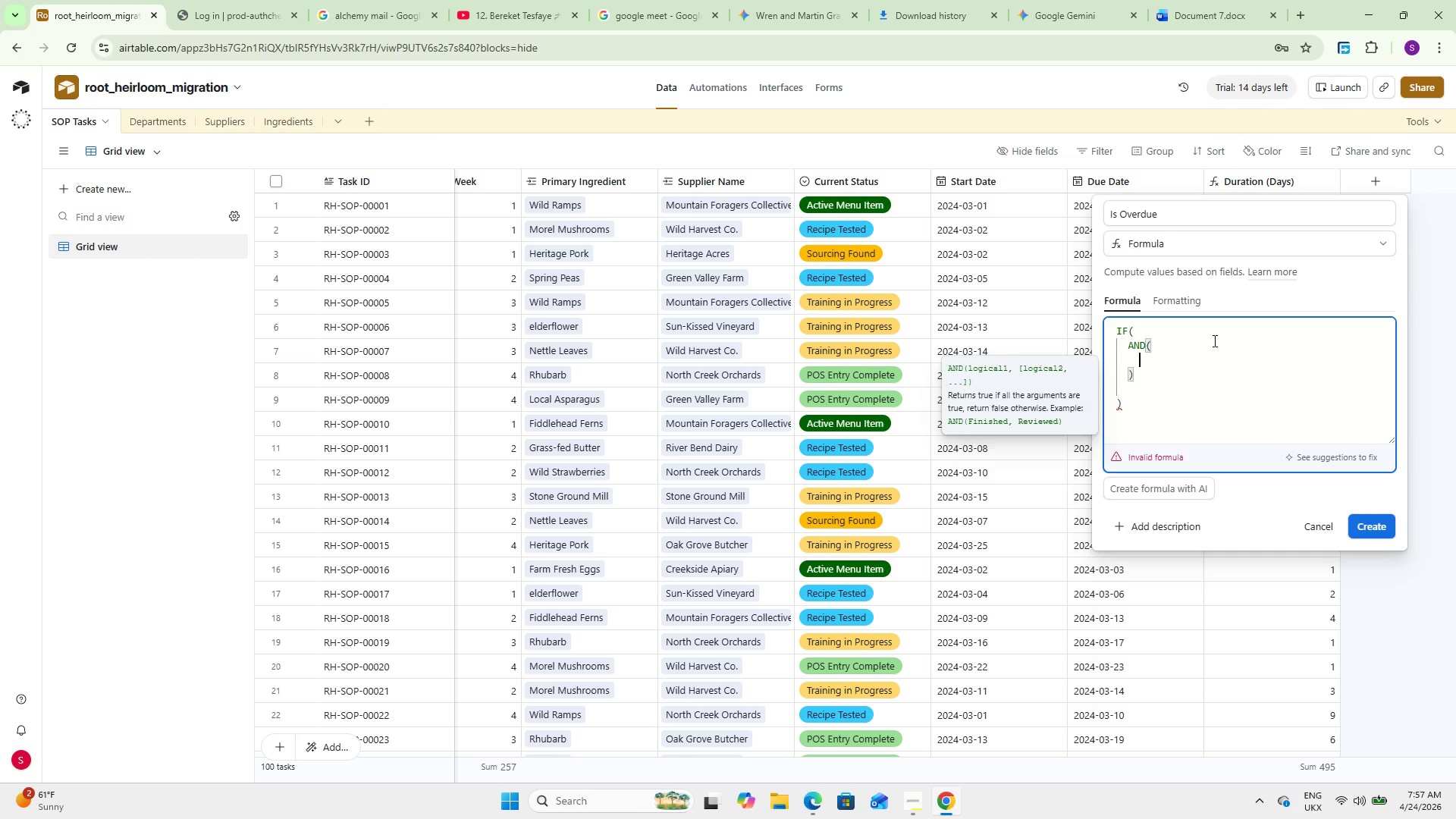 
key(Enter)
 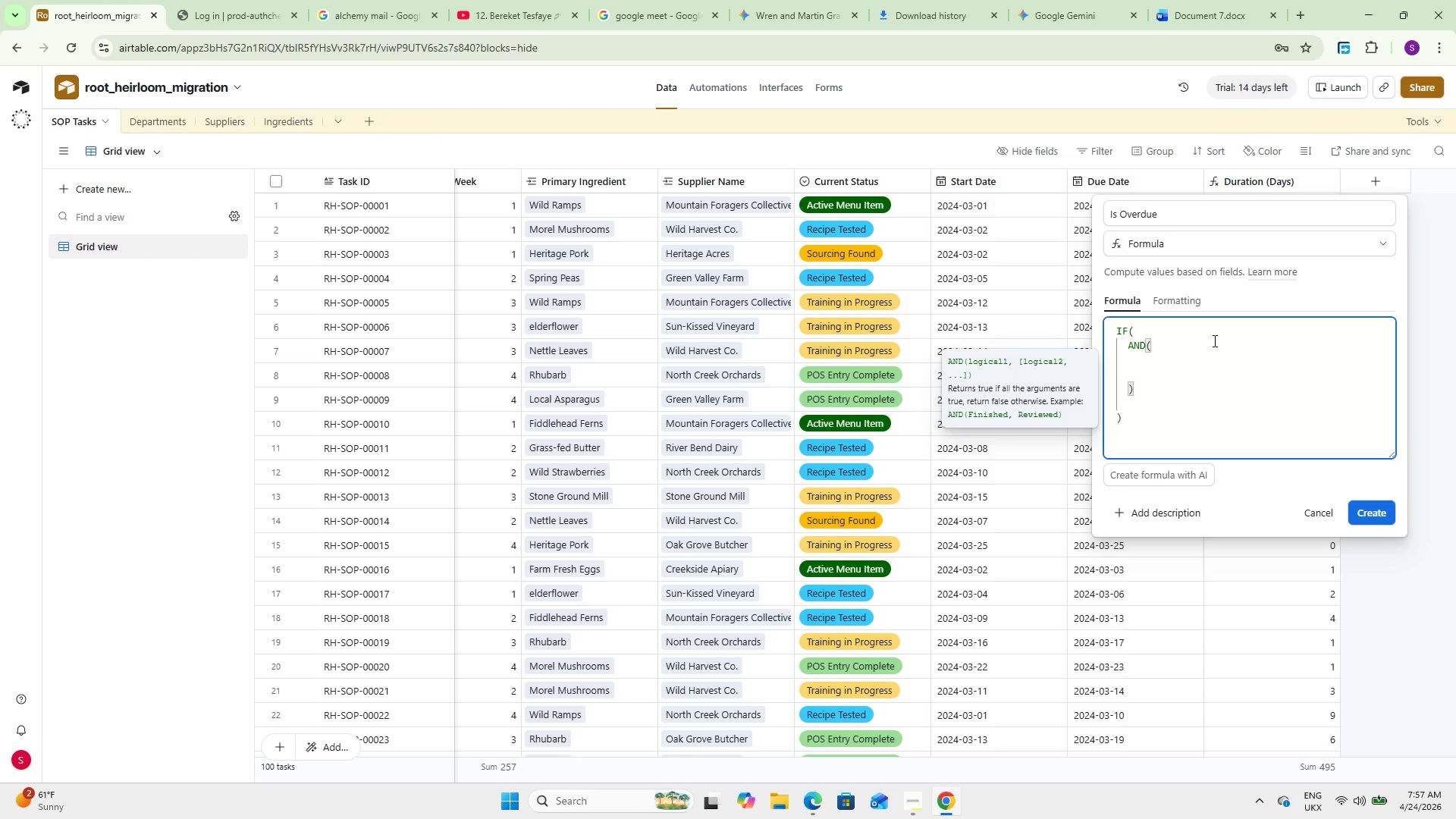 
key(ArrowUp)
 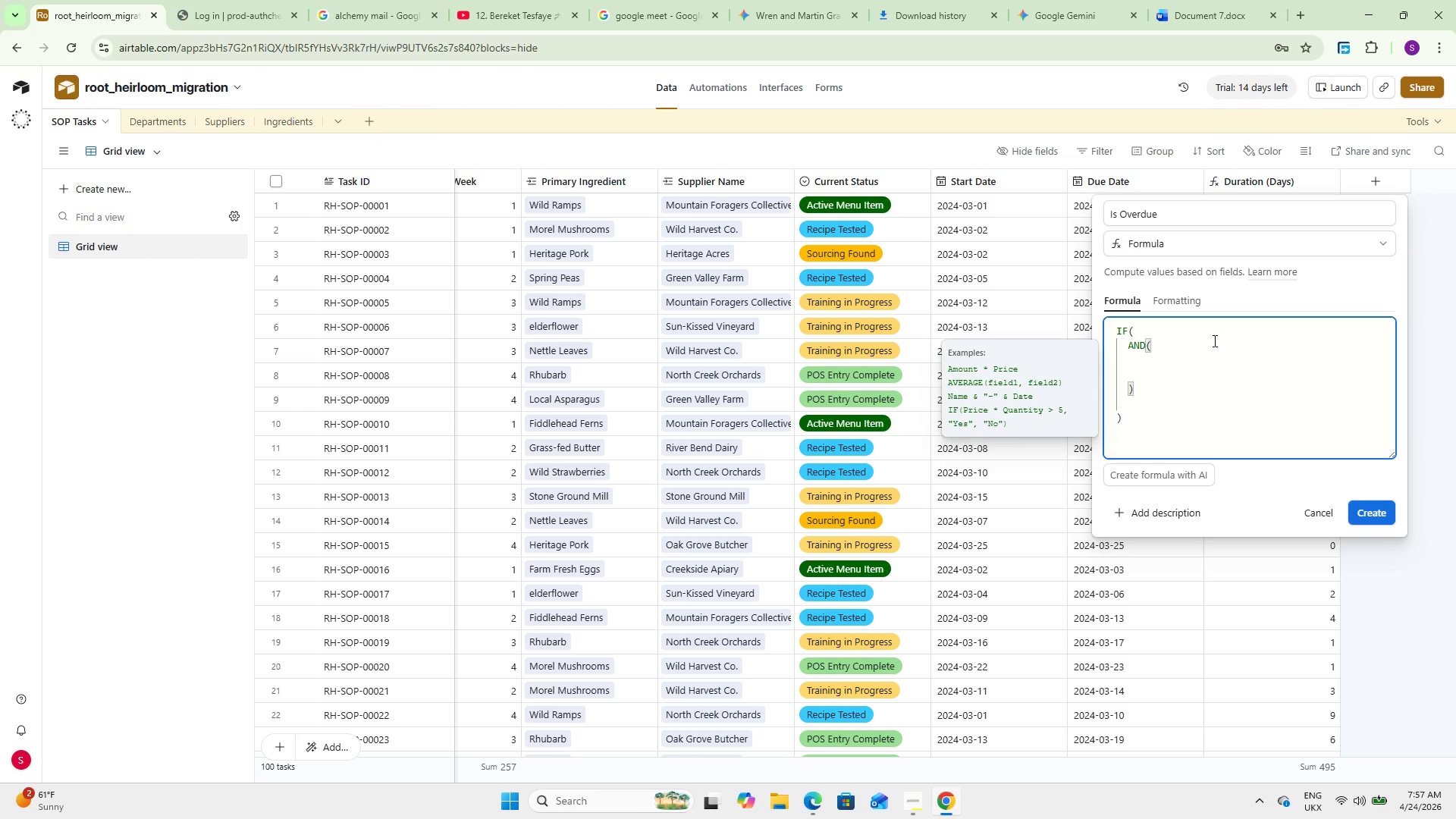 
key(Tab)
type(IS_BEFO)
 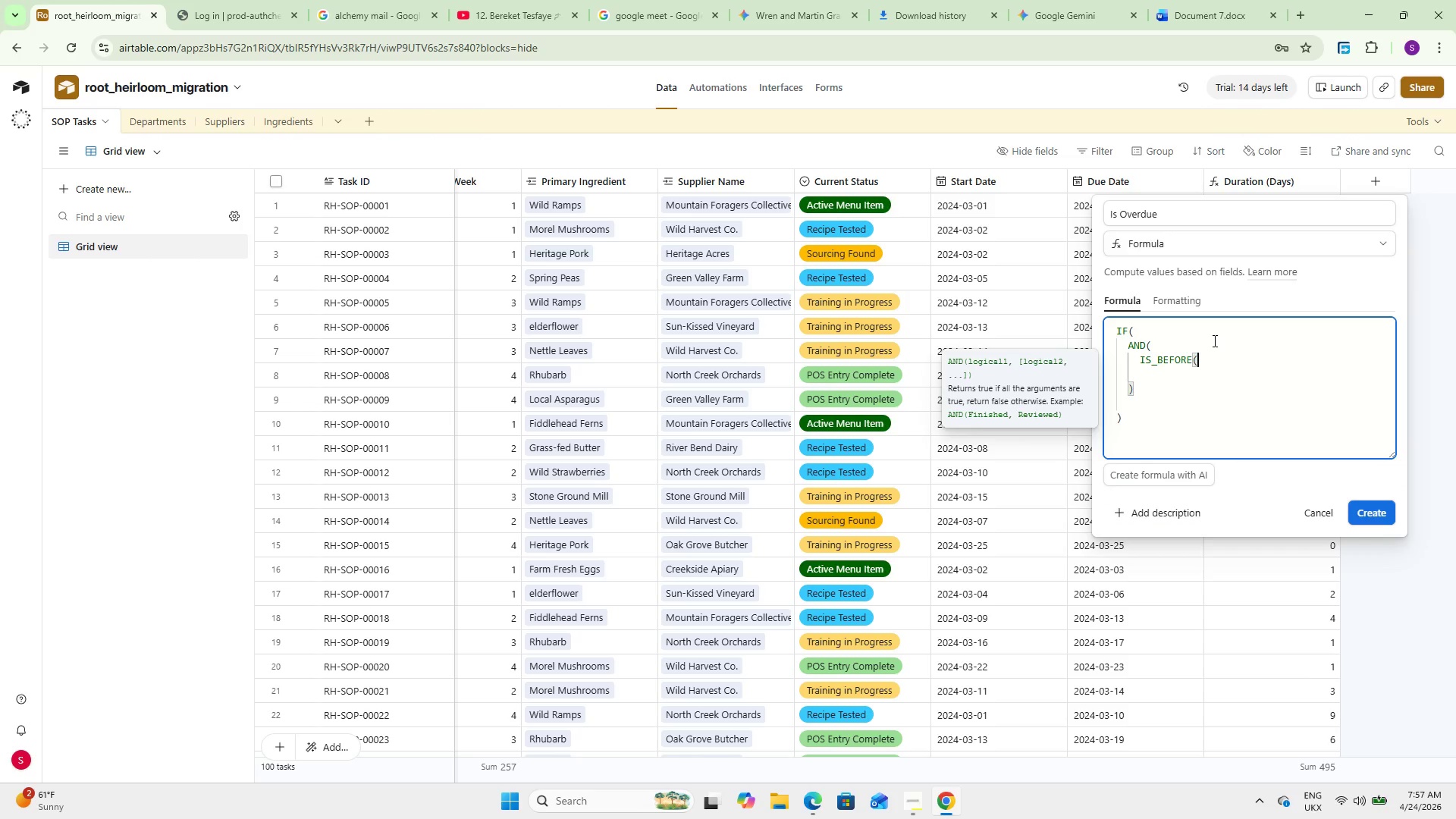 
 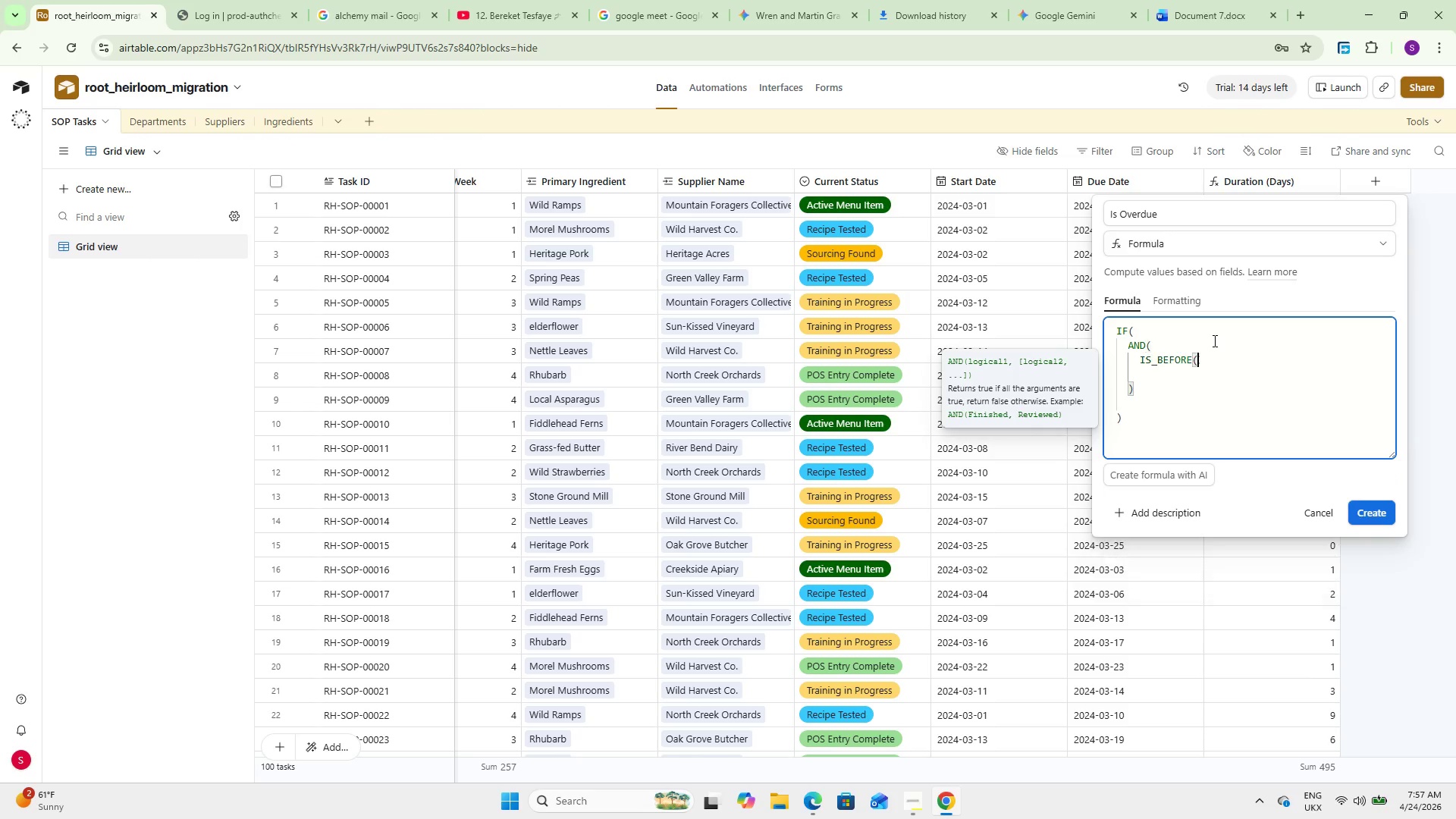 
key(Enter)
 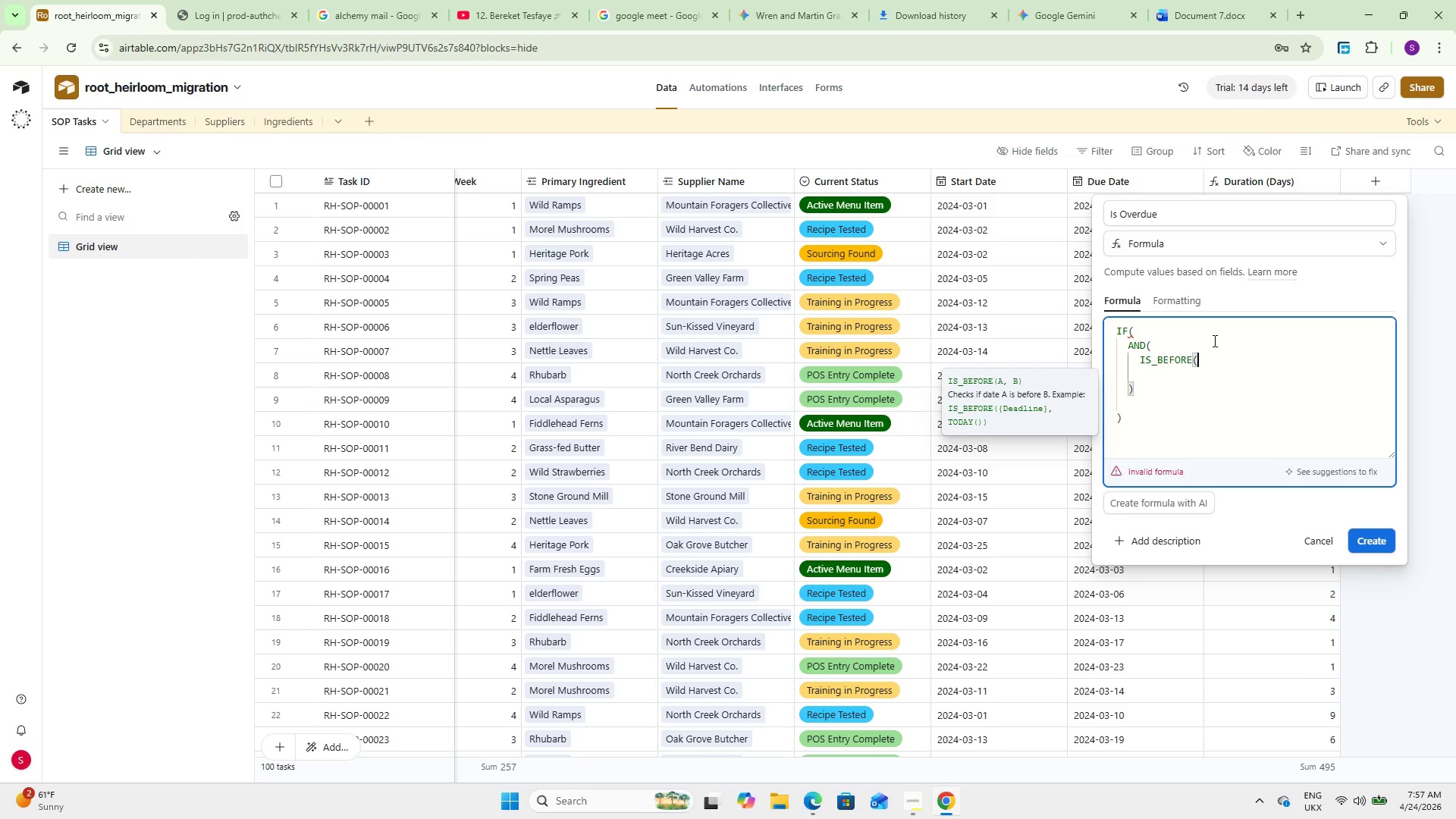 
type(due)
 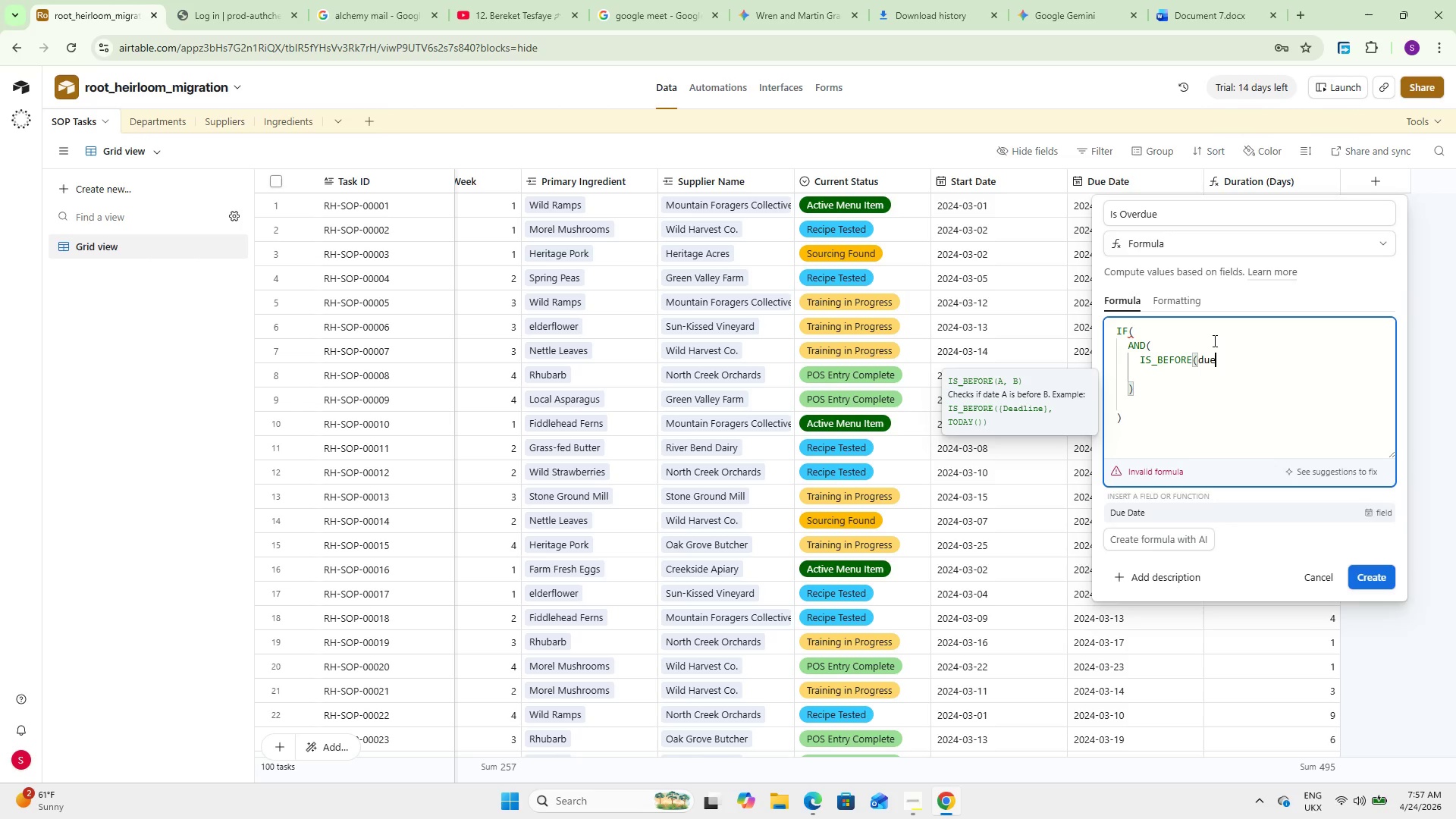 
key(Enter)
 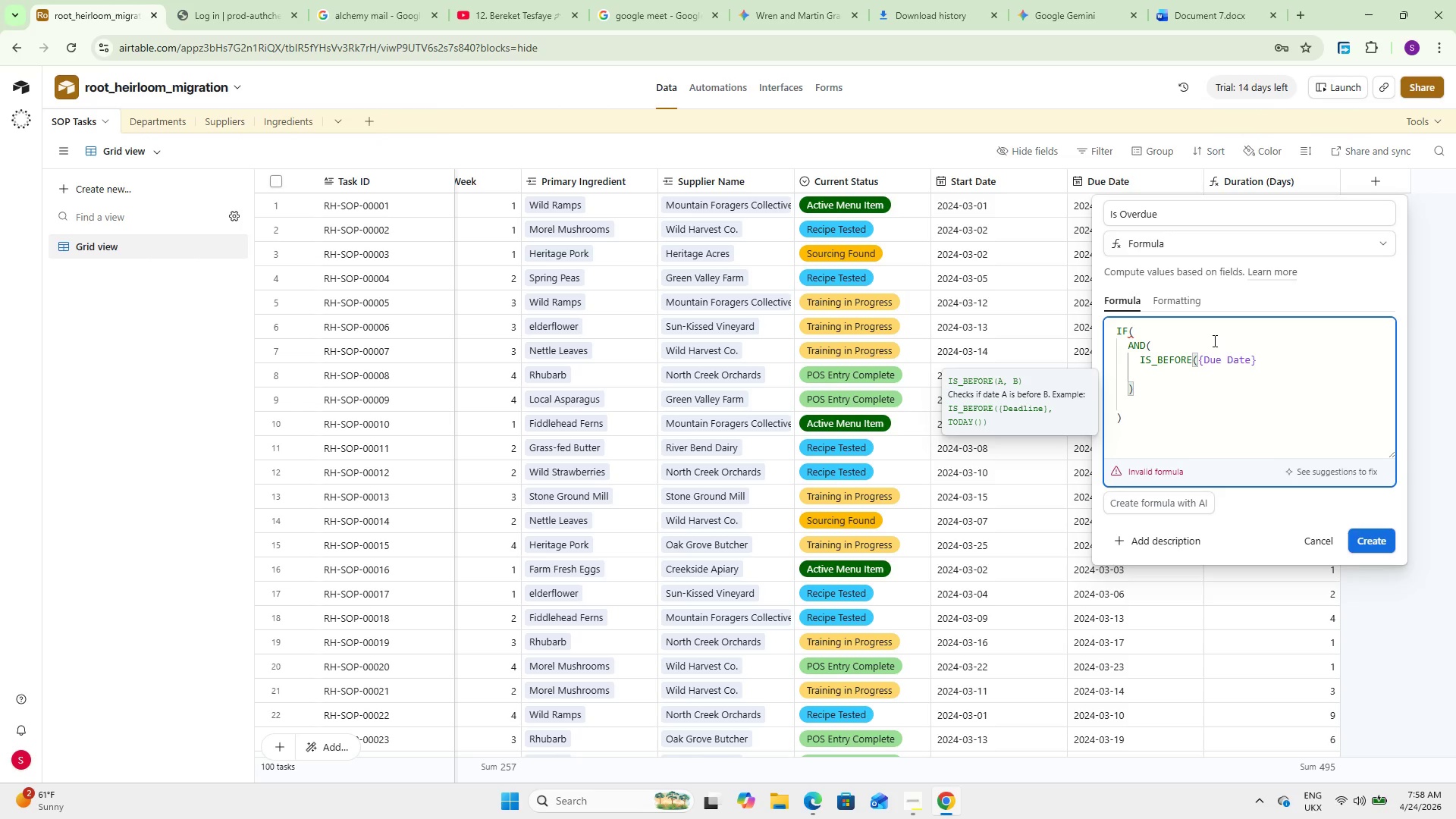 
type(, TO)
 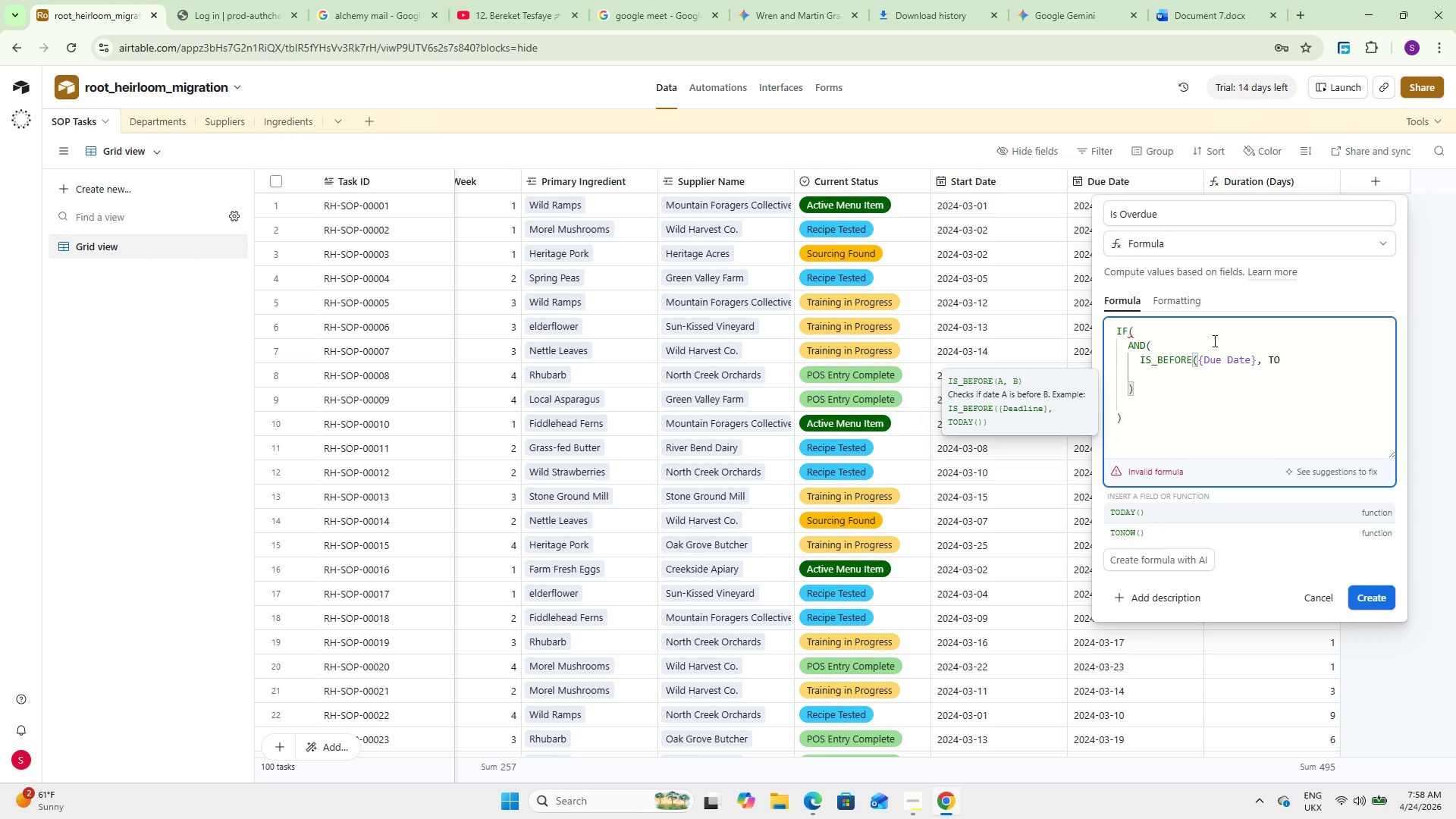 
key(Enter)
 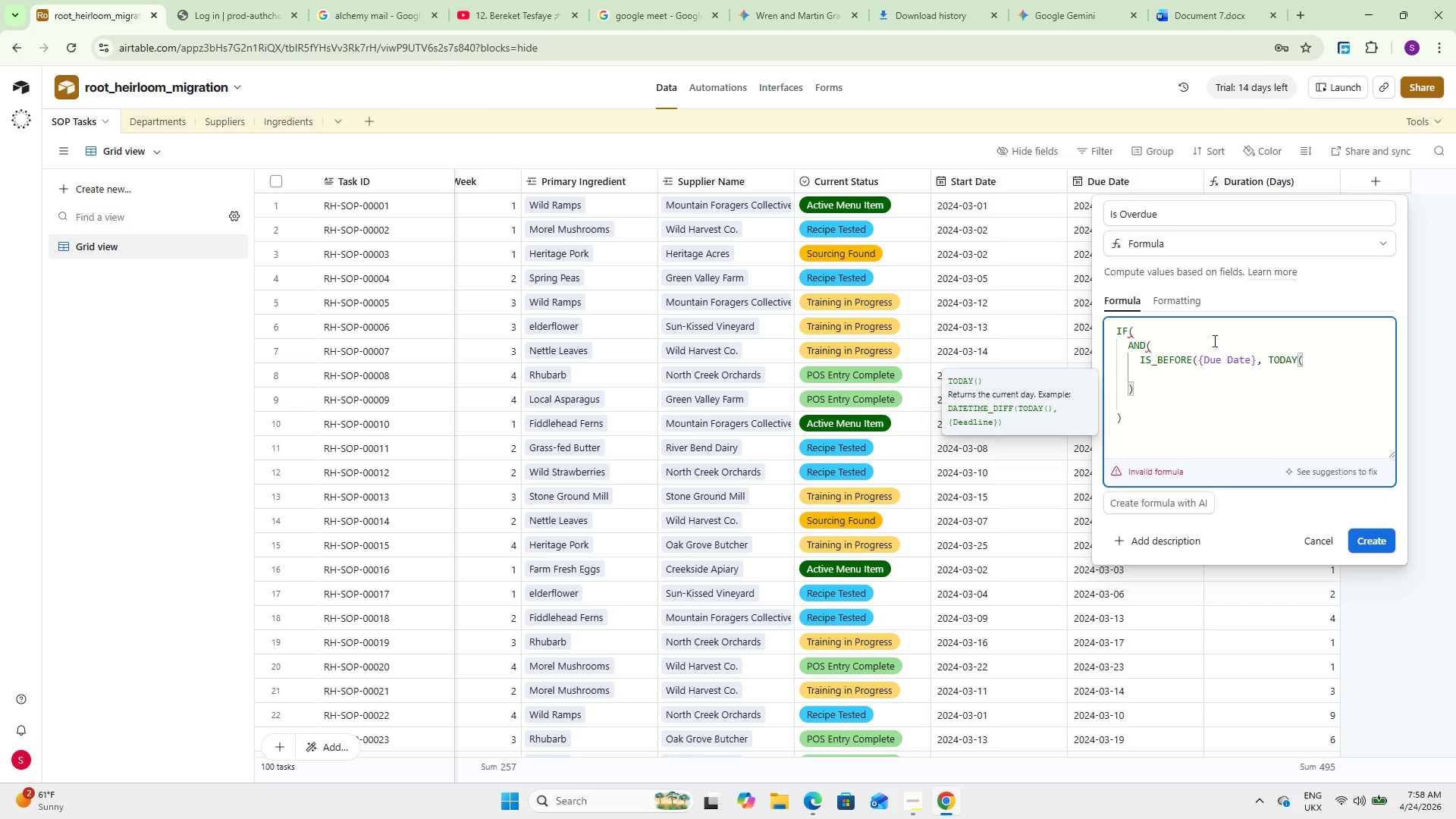 
key(Shift+0)
 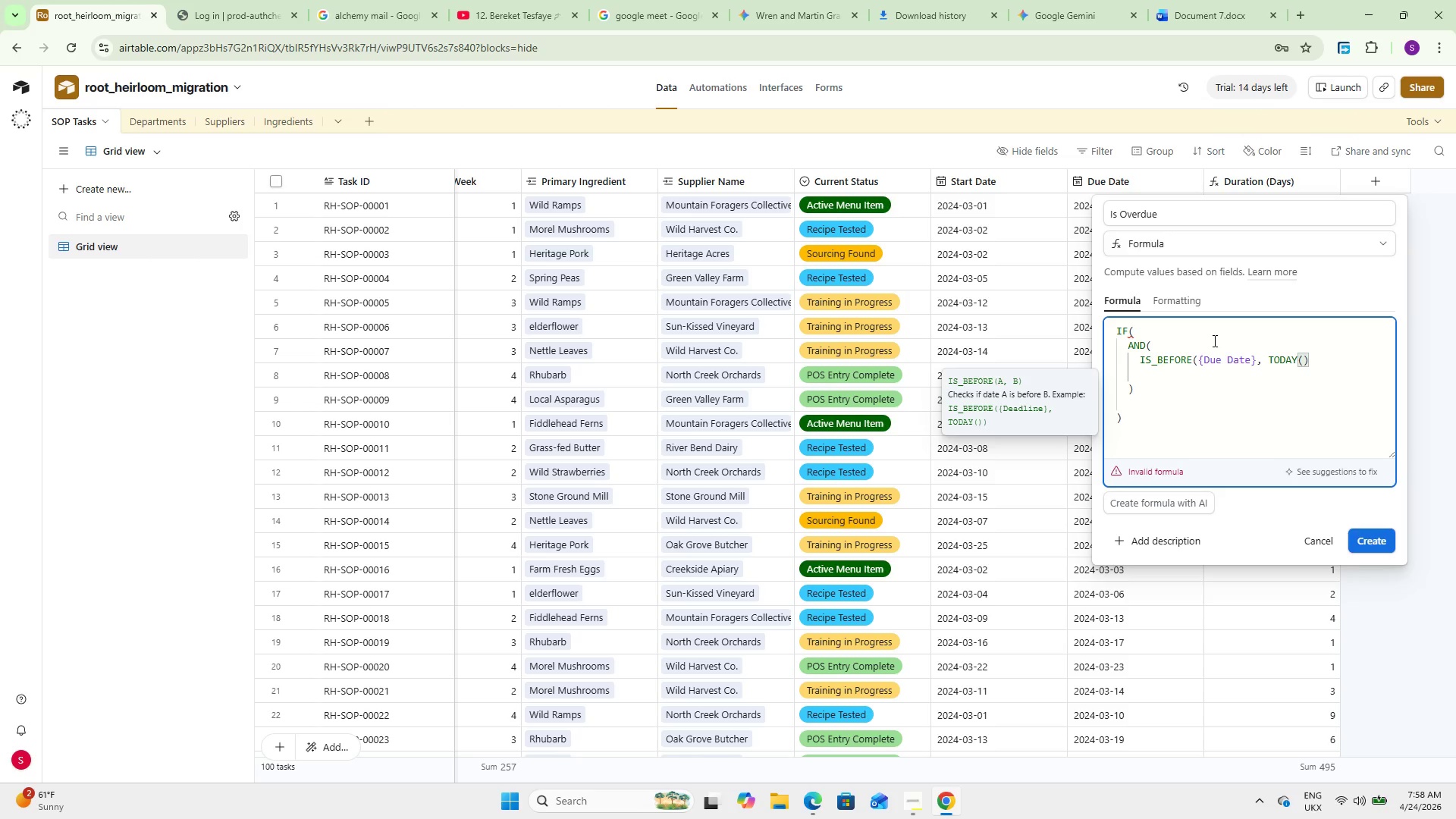 
wait(6.59)
 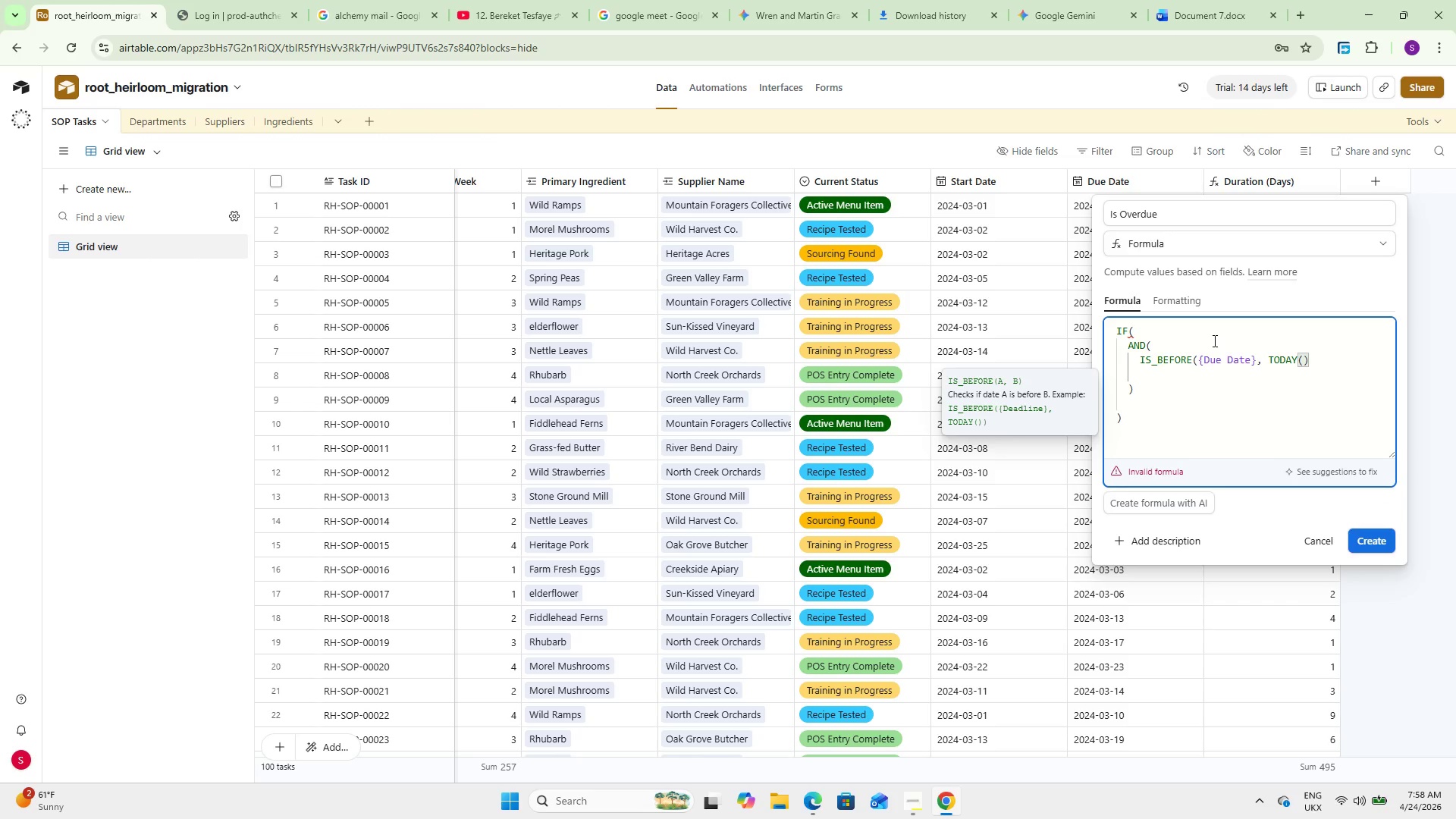 
key(Shift+0)
 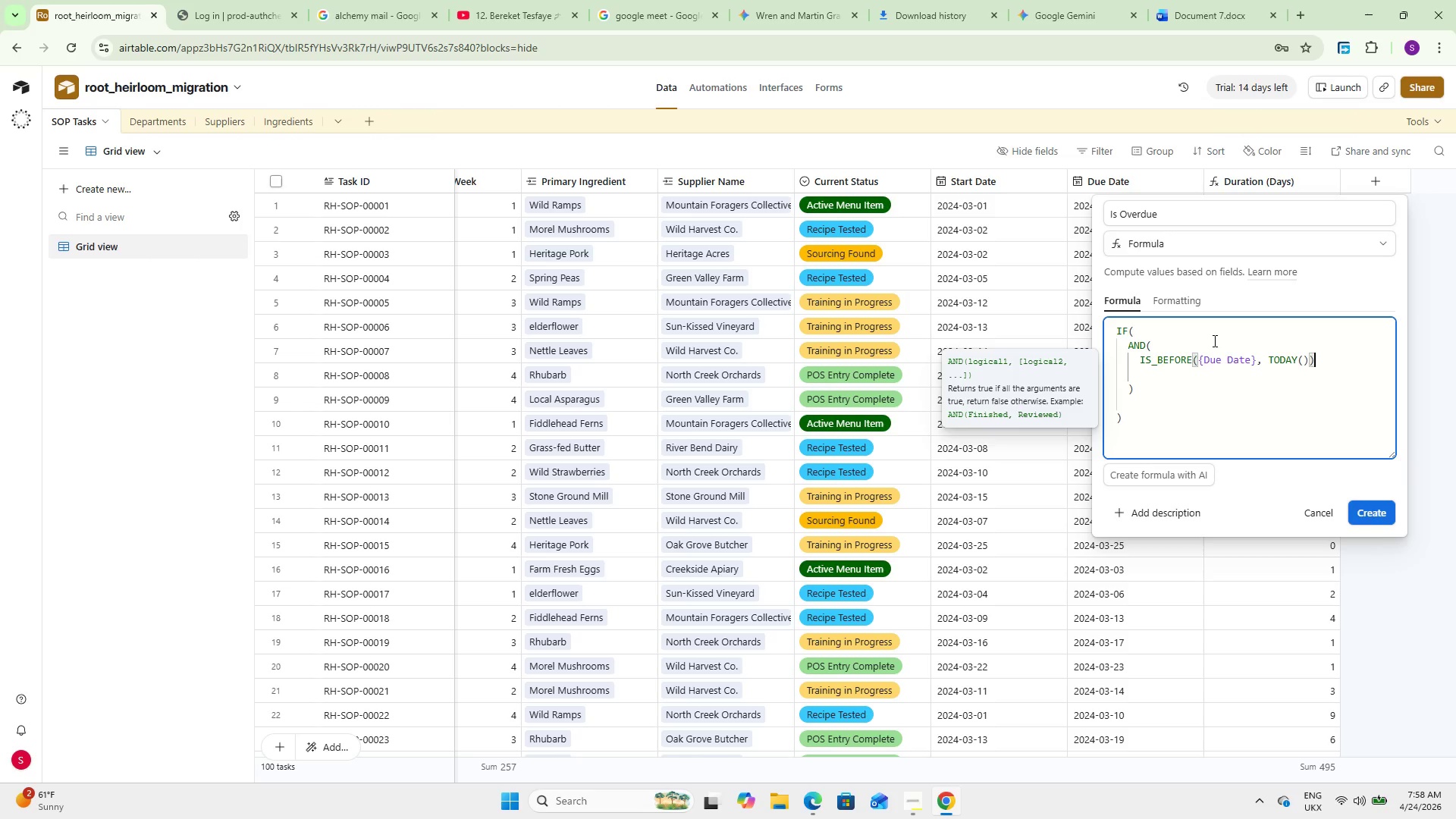 
key(Comma)
 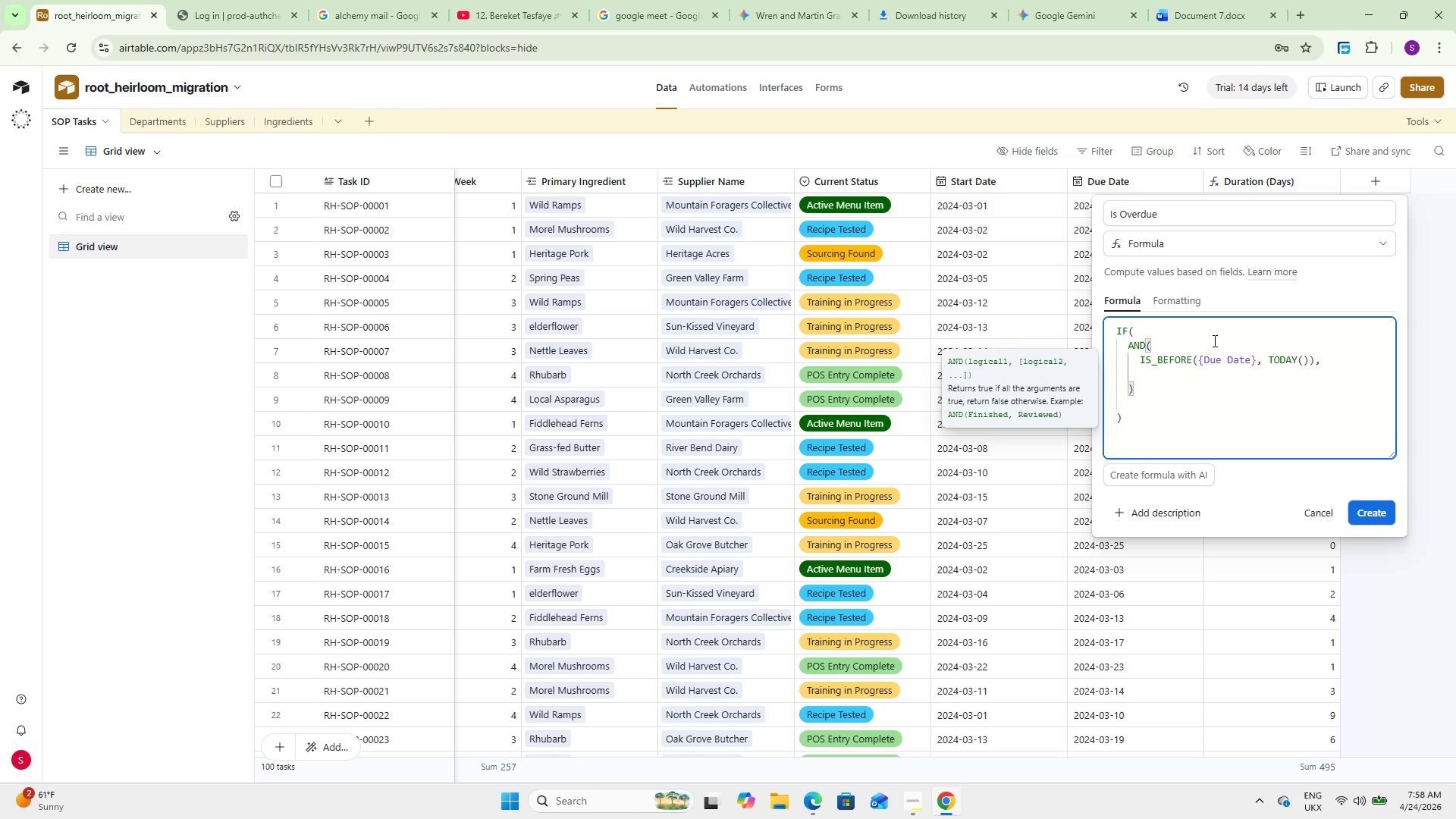 
key(Enter)
 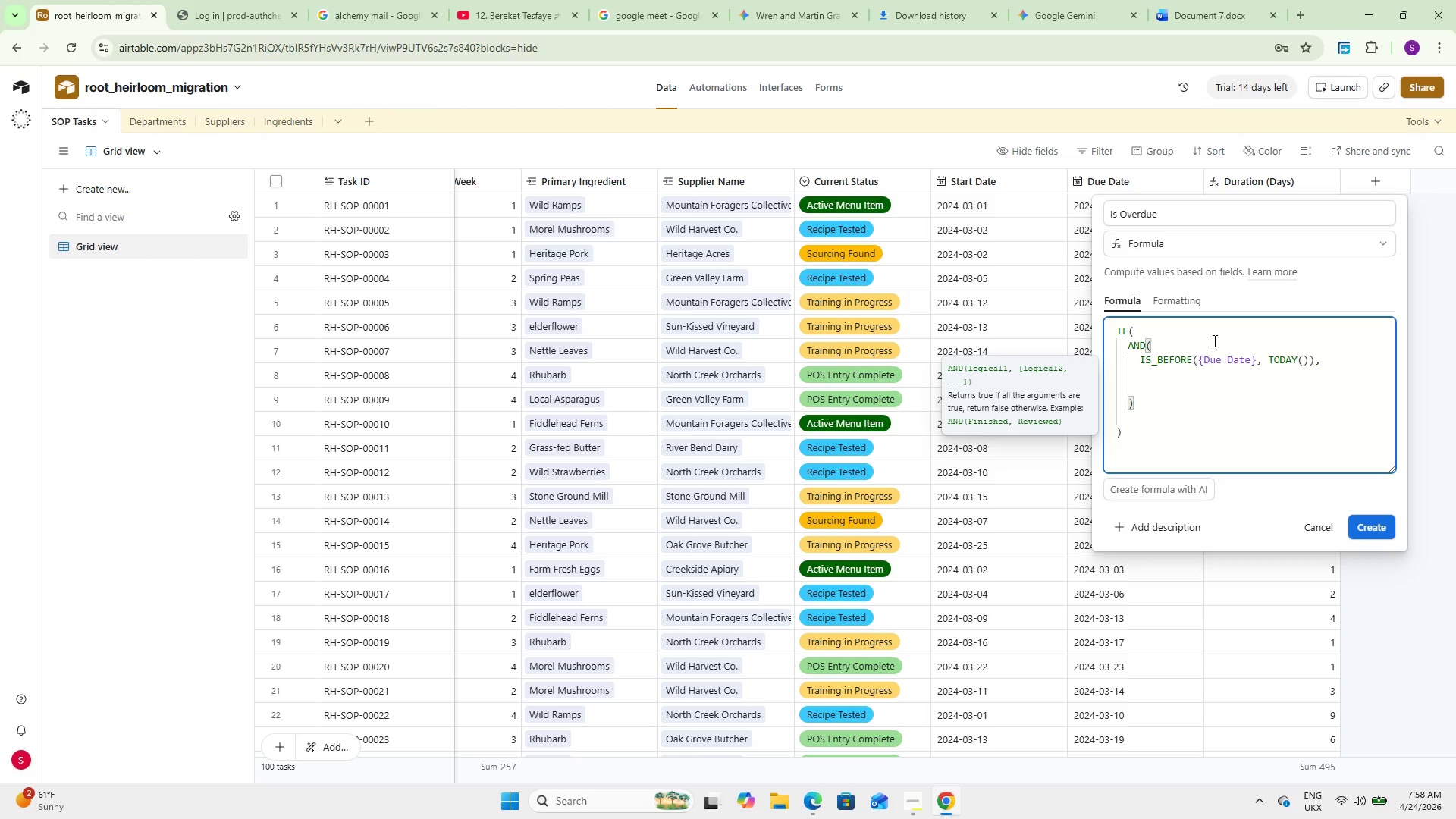 
type(Curre)
 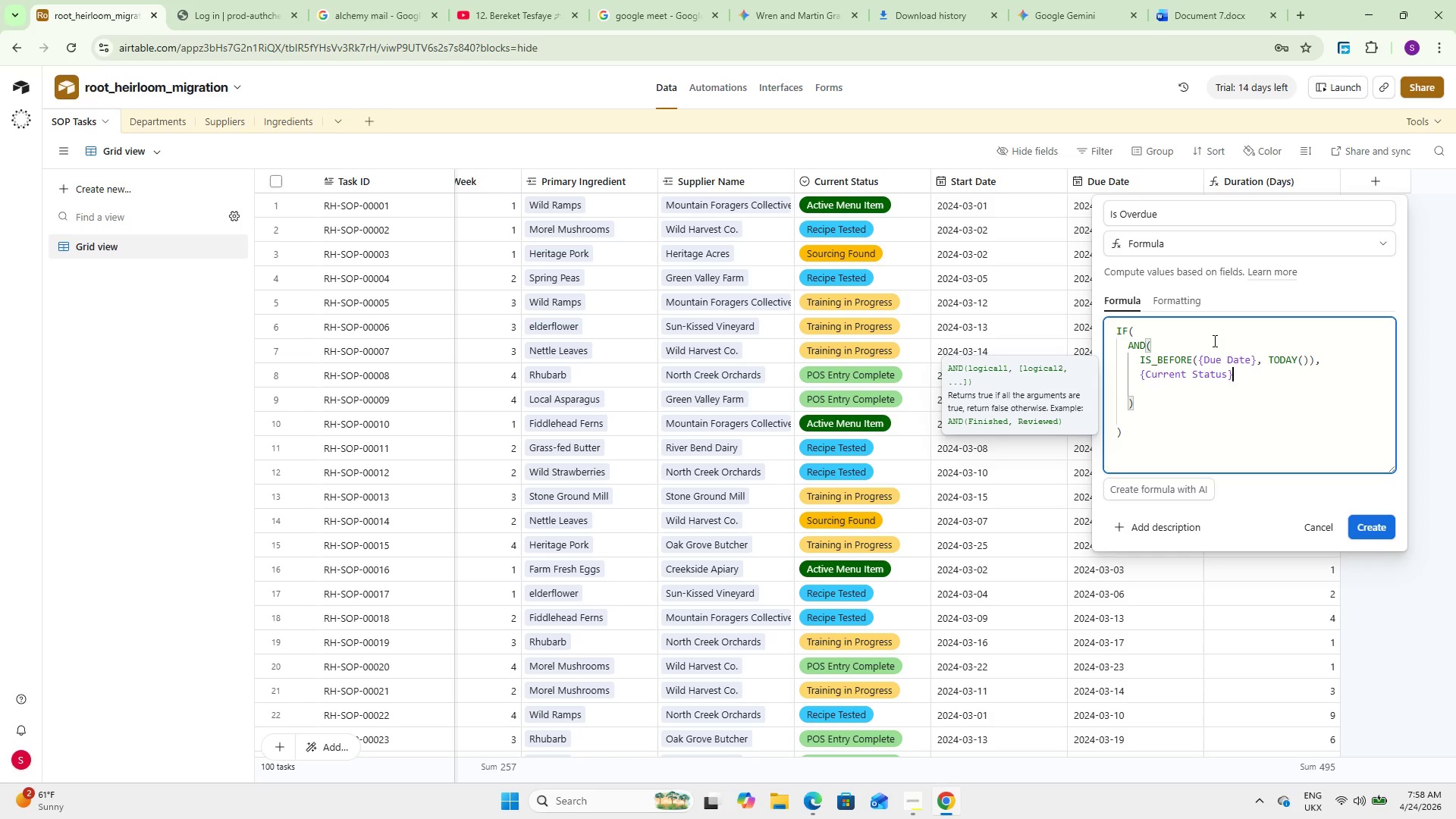 
key(Enter)
 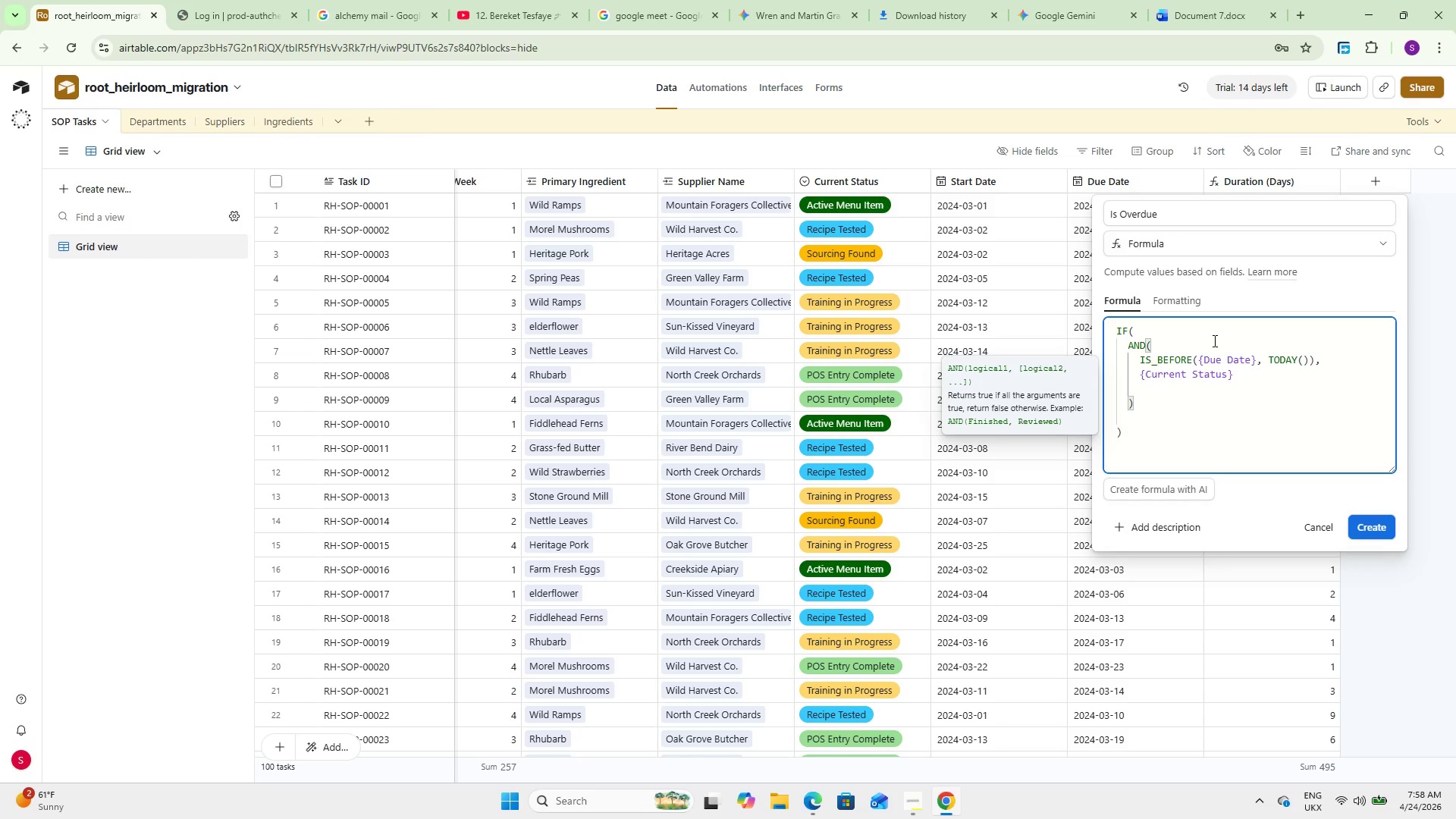 
wait(8.81)
 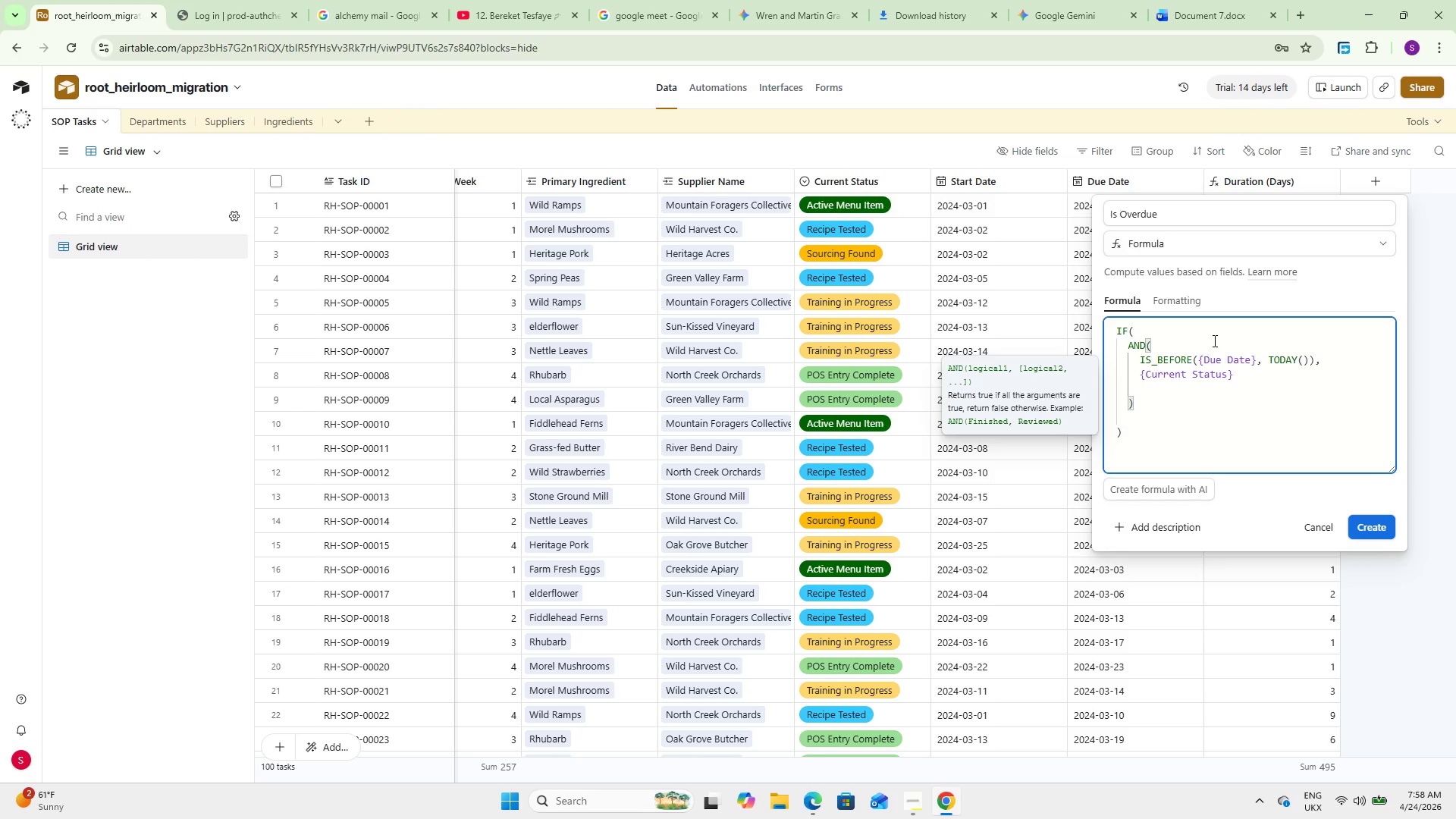 
key(Space)
 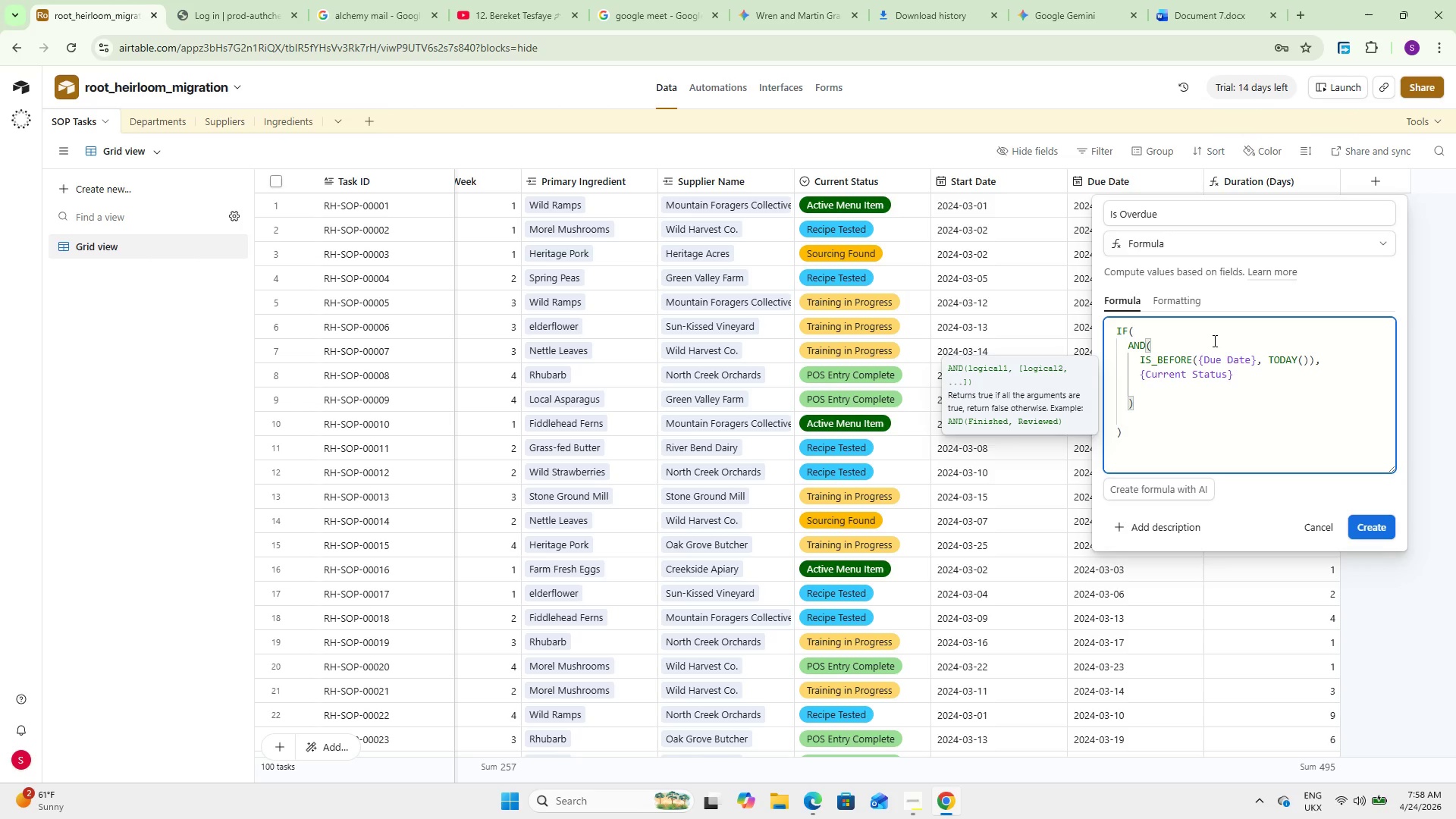 
wait(5.59)
 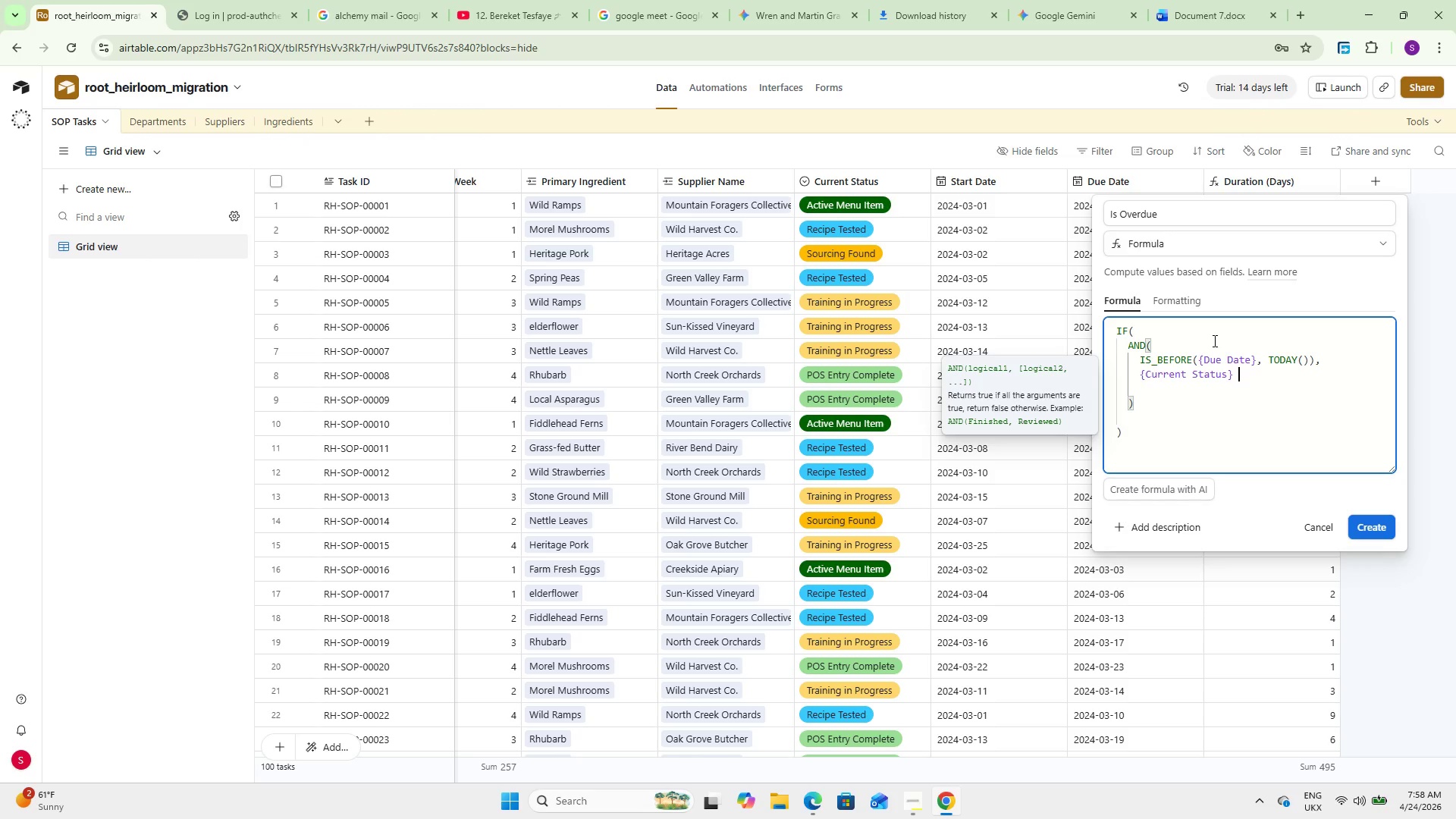 
type(!+)
key(Backspace)
type(= @Active Menu Item)
 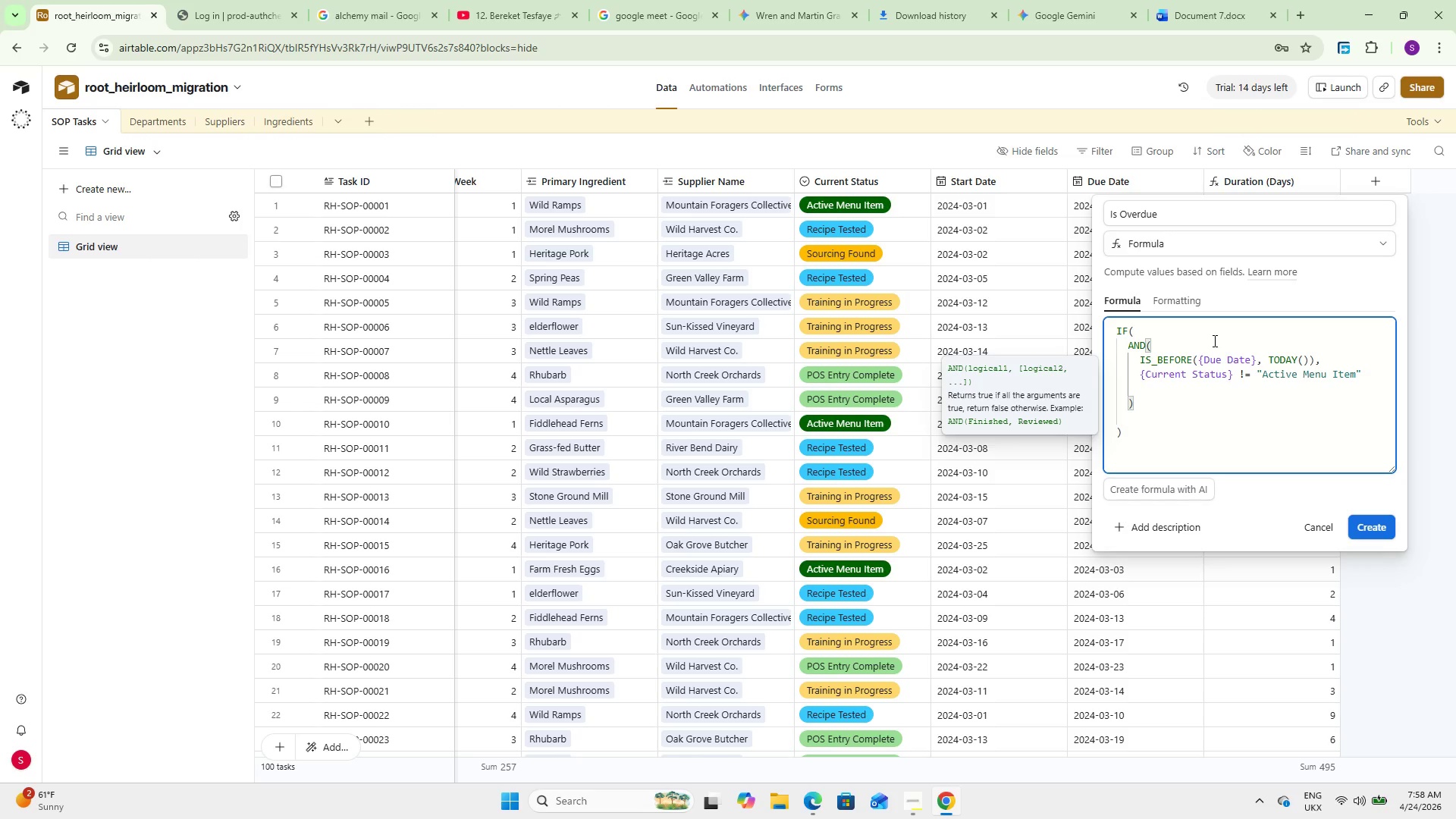 
key(ArrowRight)
 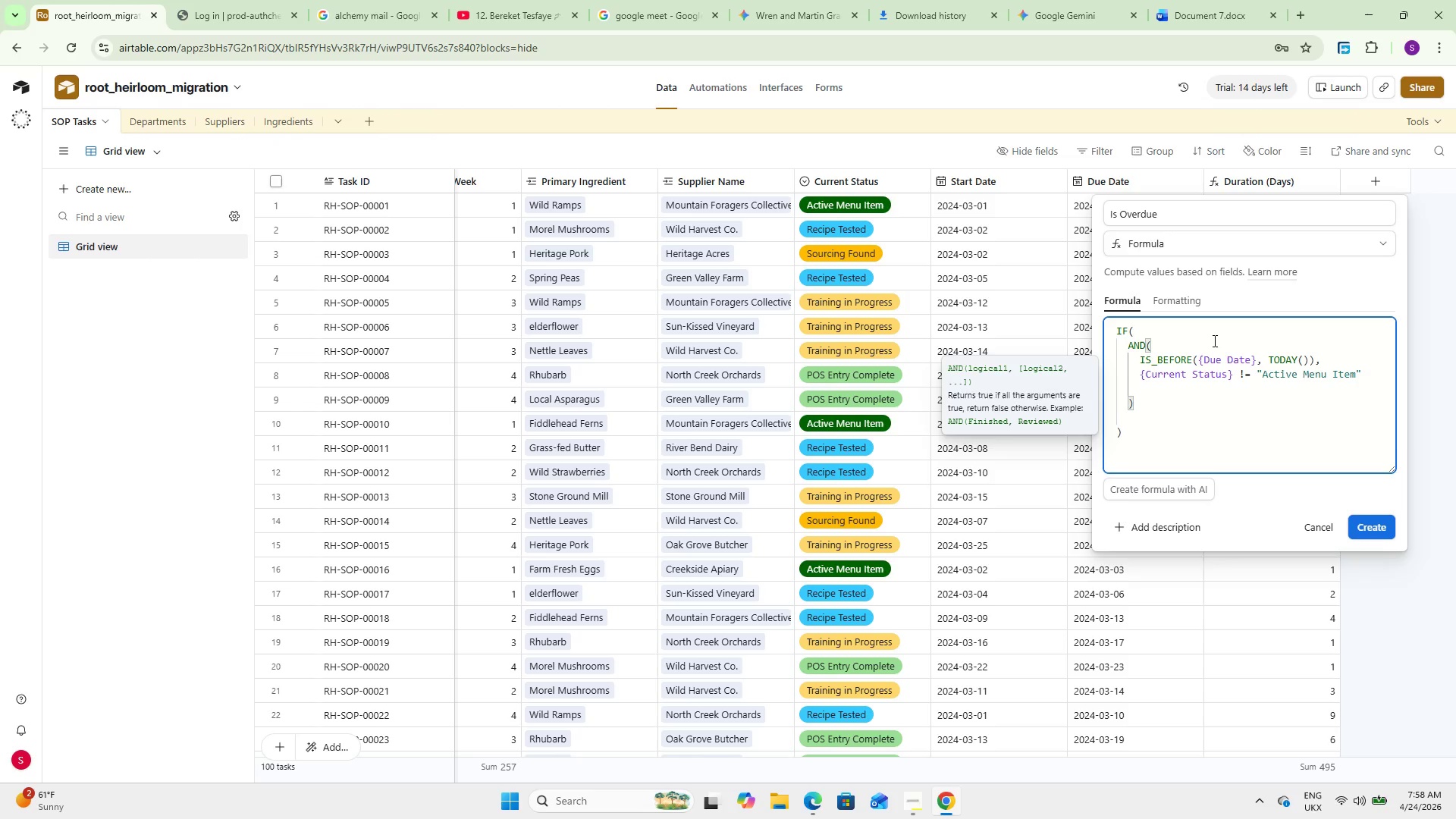 
key(Enter)
 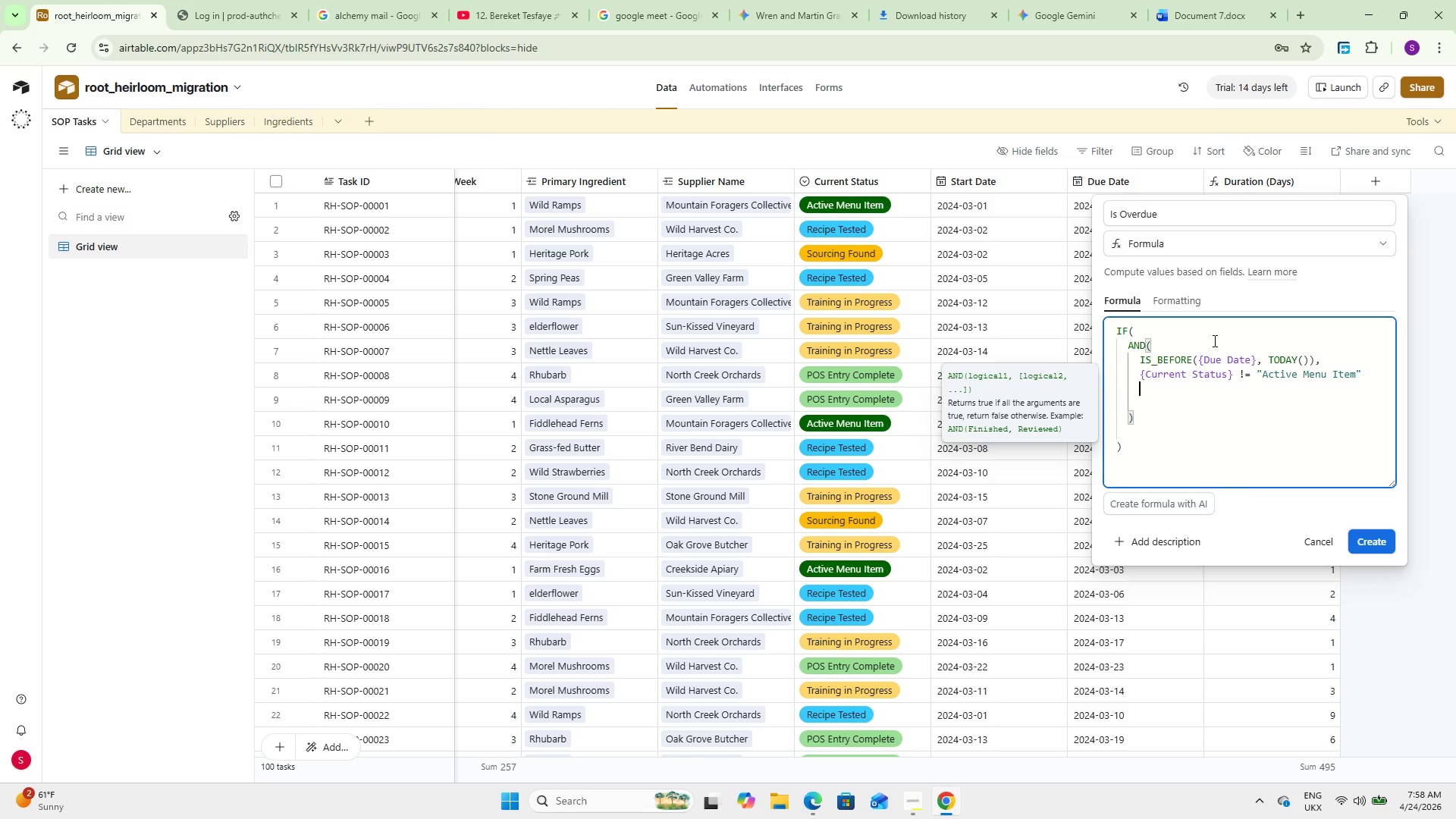 
key(Backspace)
 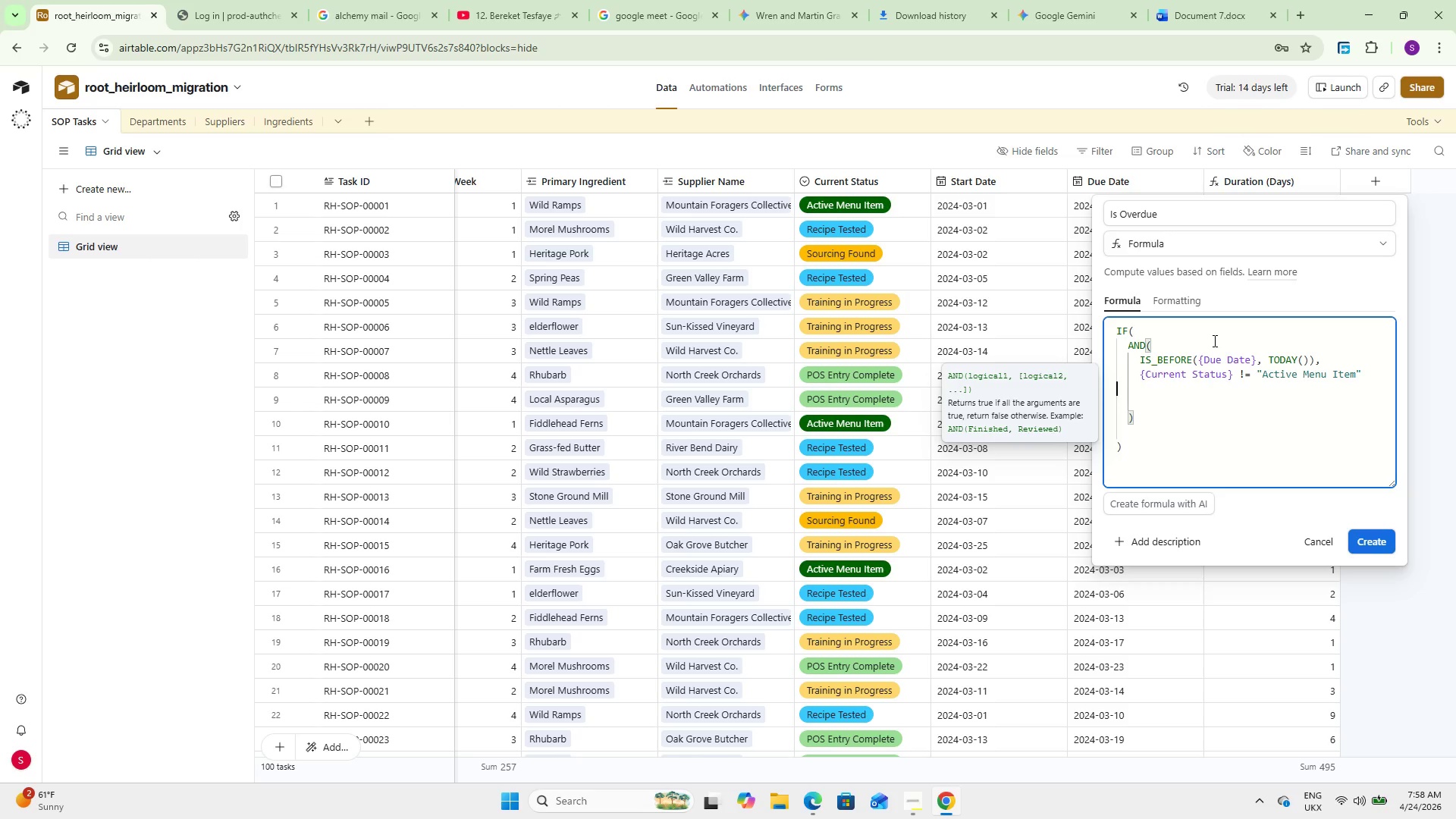 
key(Backspace)
 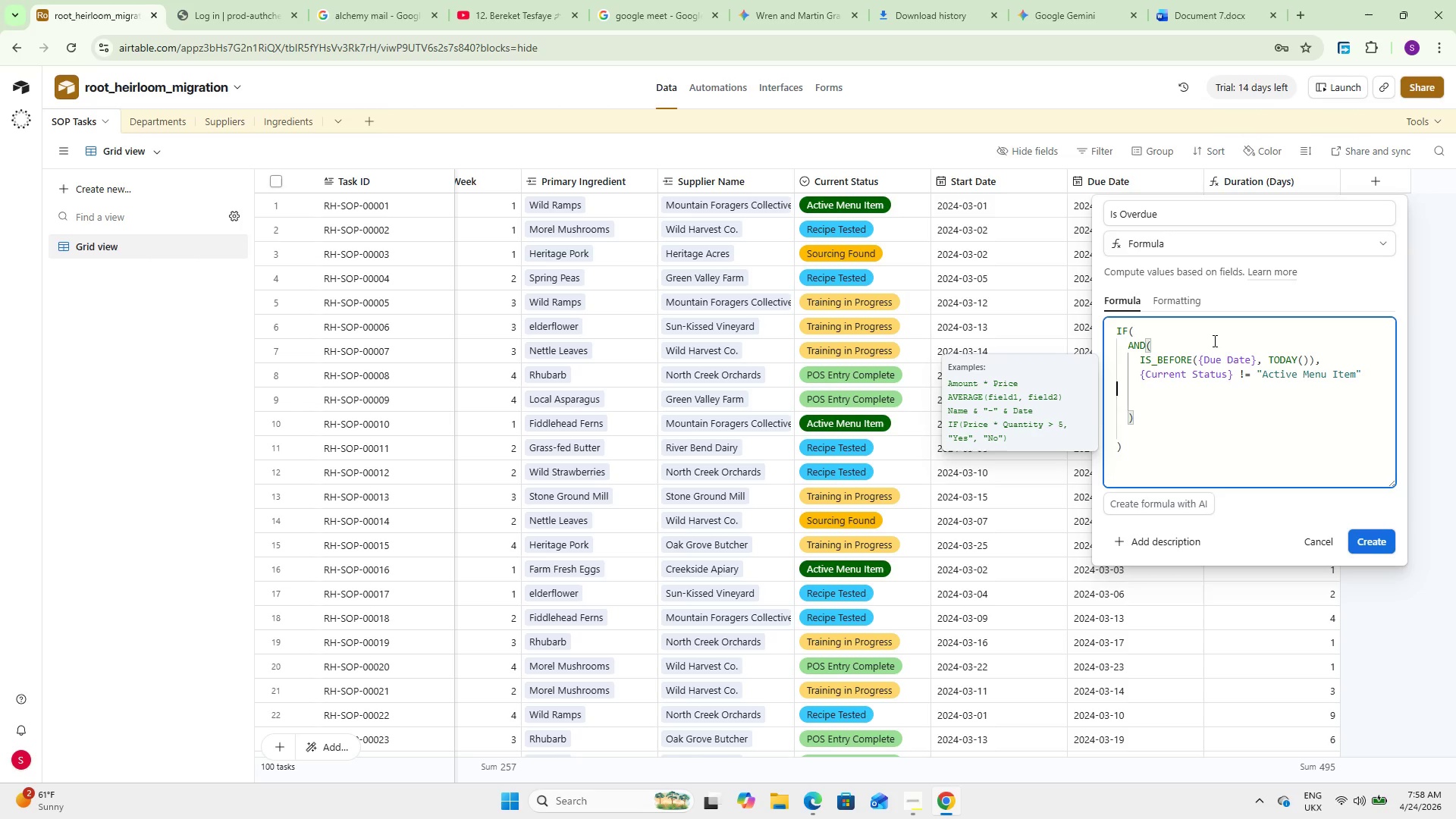 
key(Backspace)
 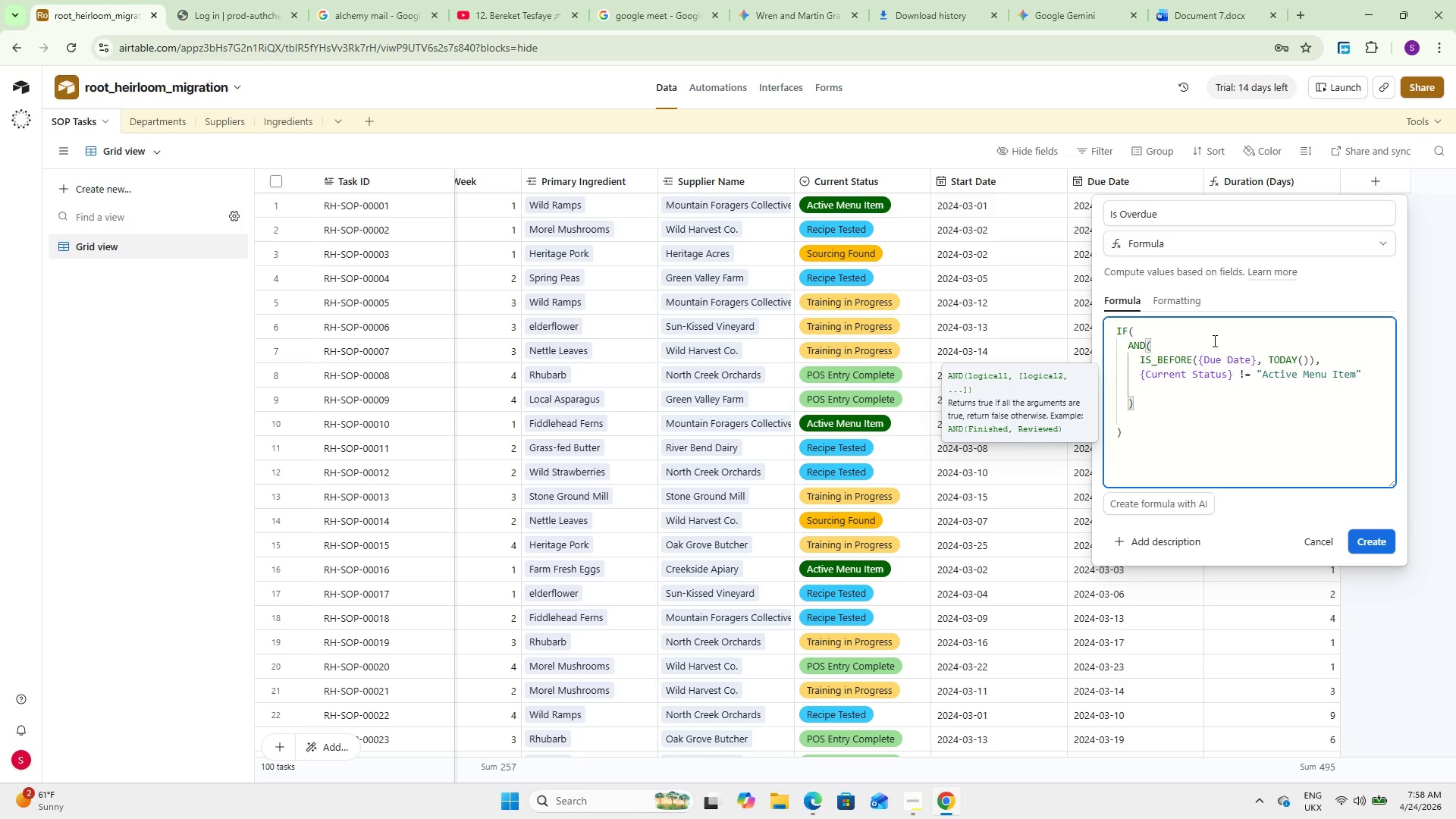 
key(Comma)
 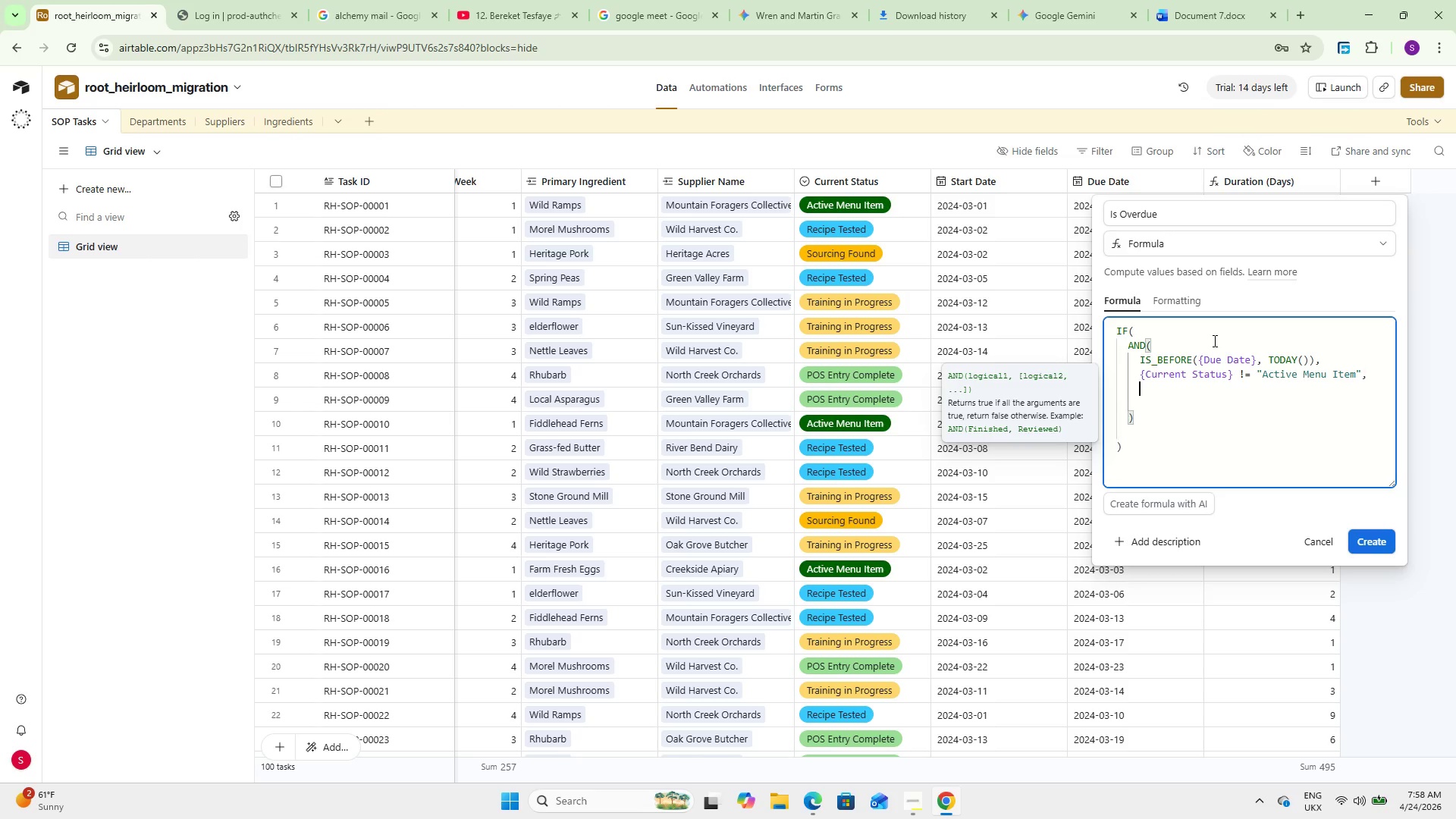 
key(Enter)
 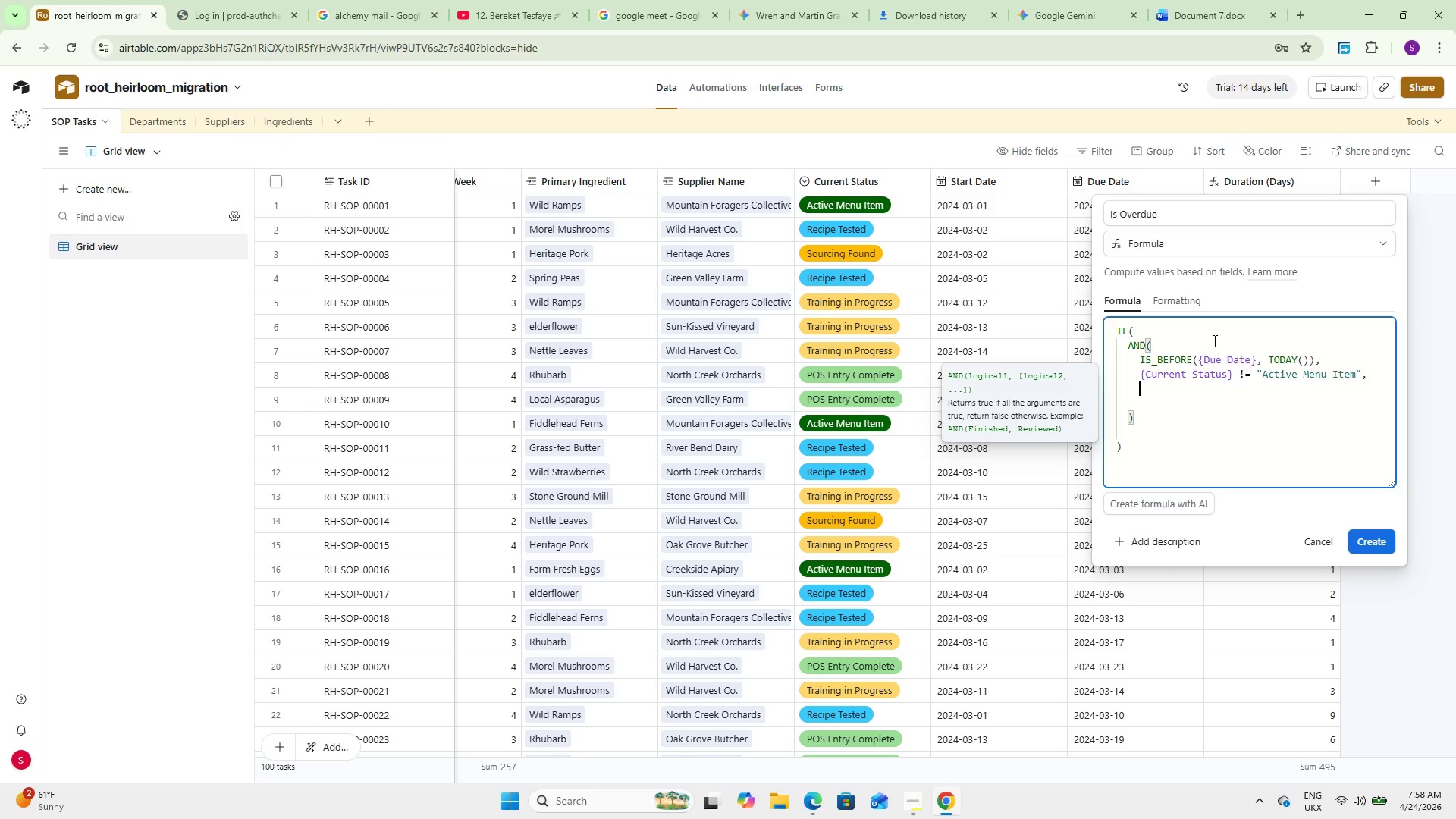 
type(Curre)
 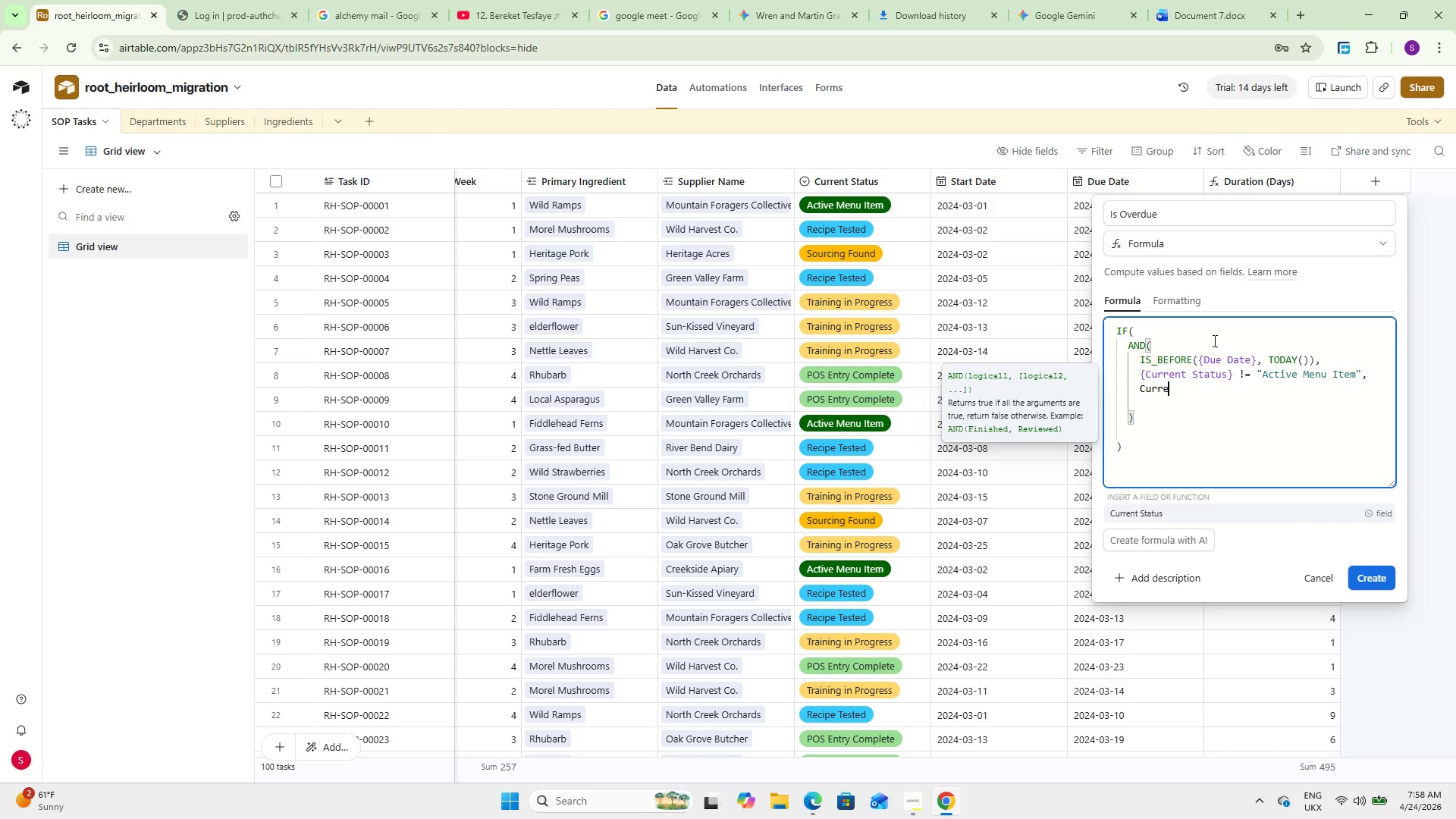 
key(Enter)
 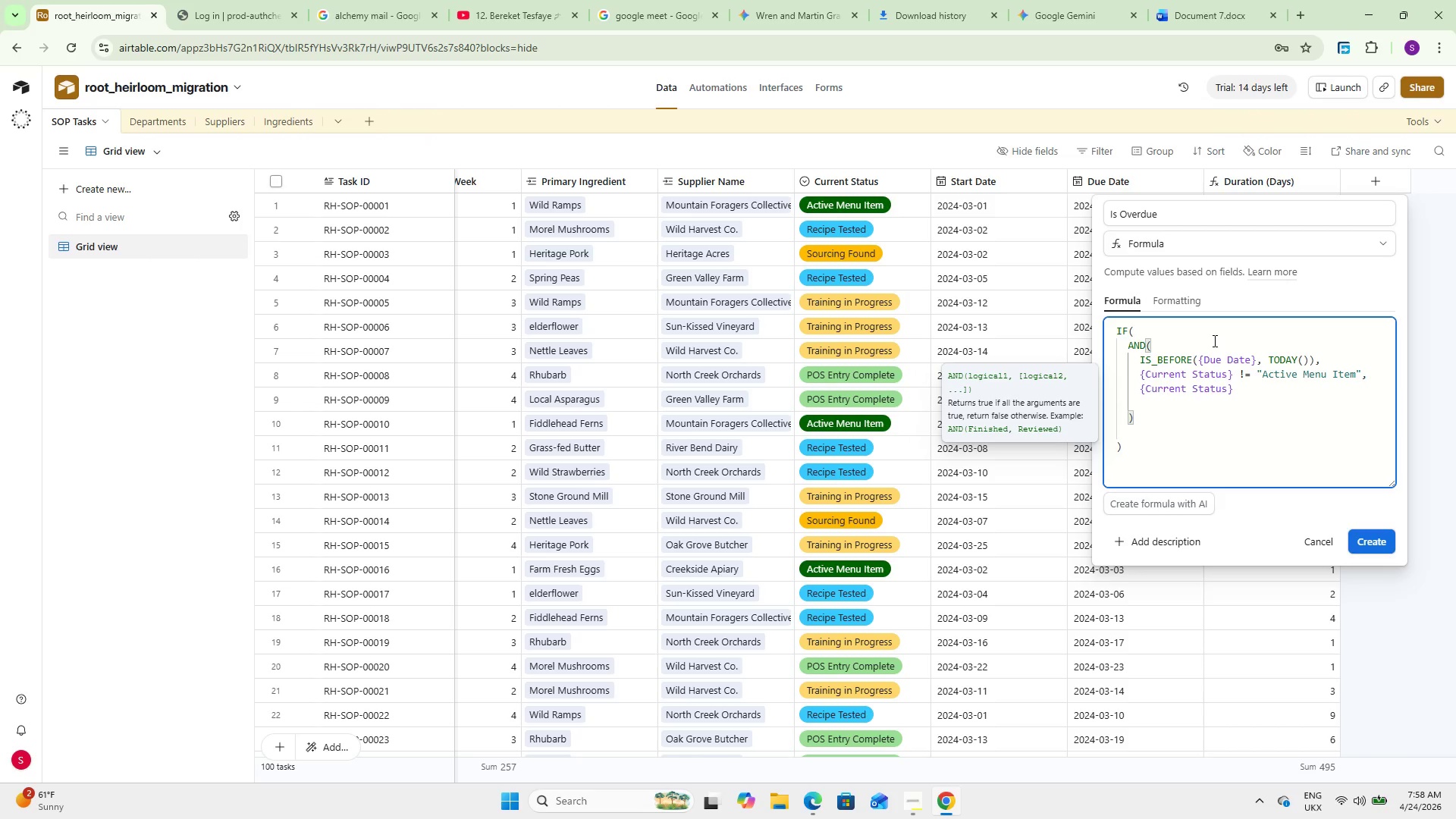 
type( != @POS Entry Complete)
 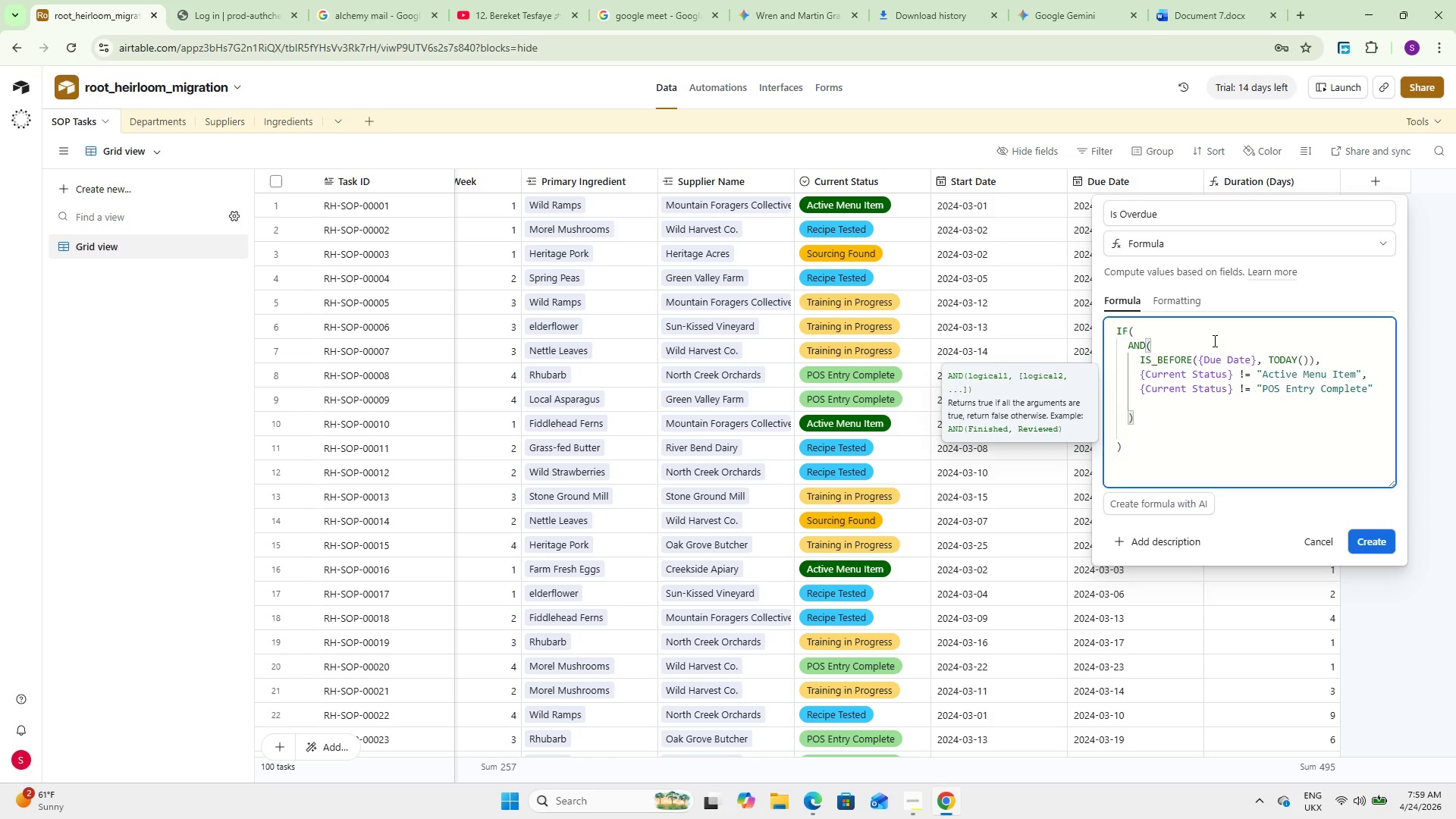 
key(ArrowRight)
 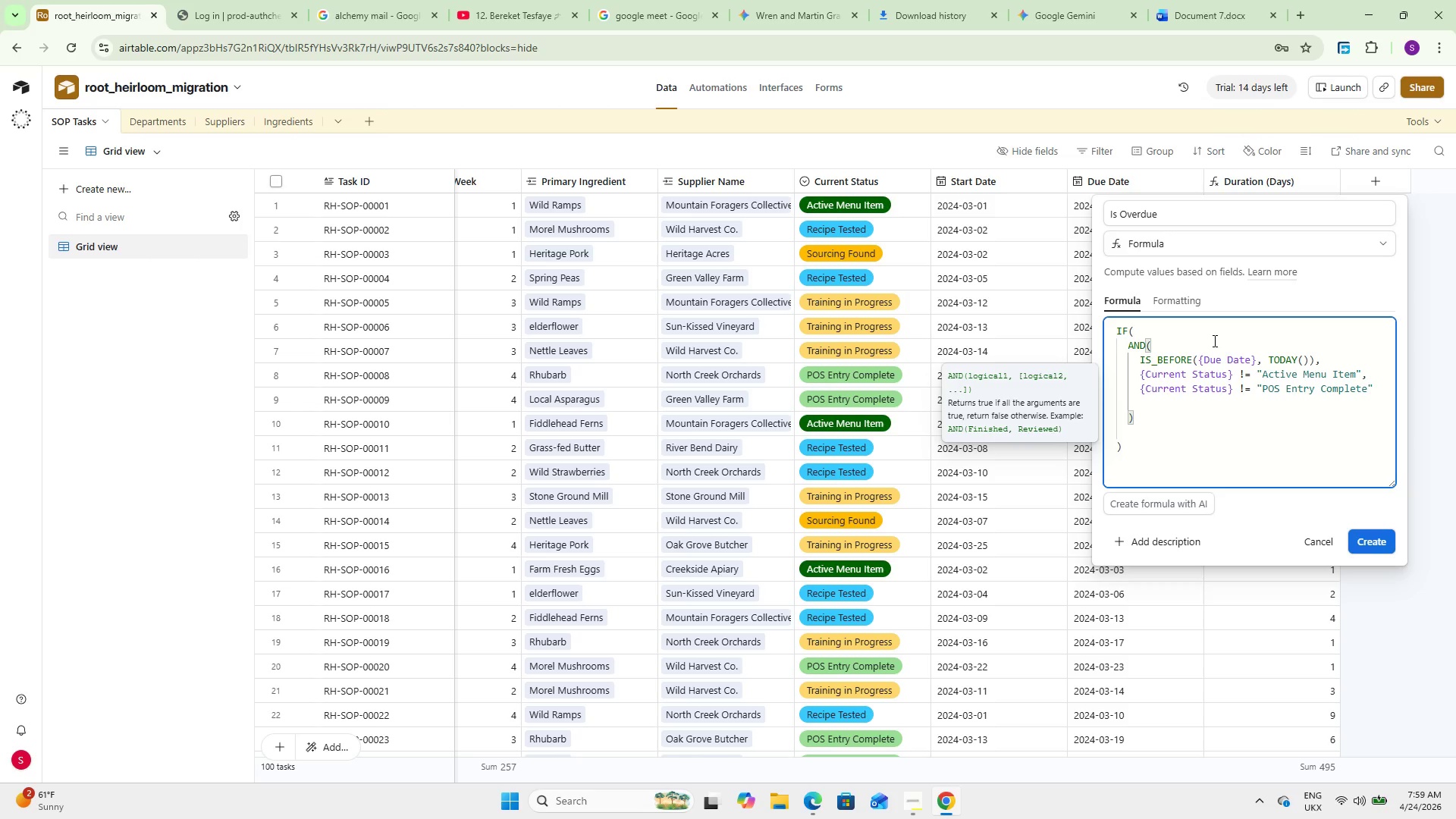 
key(ArrowDown)
 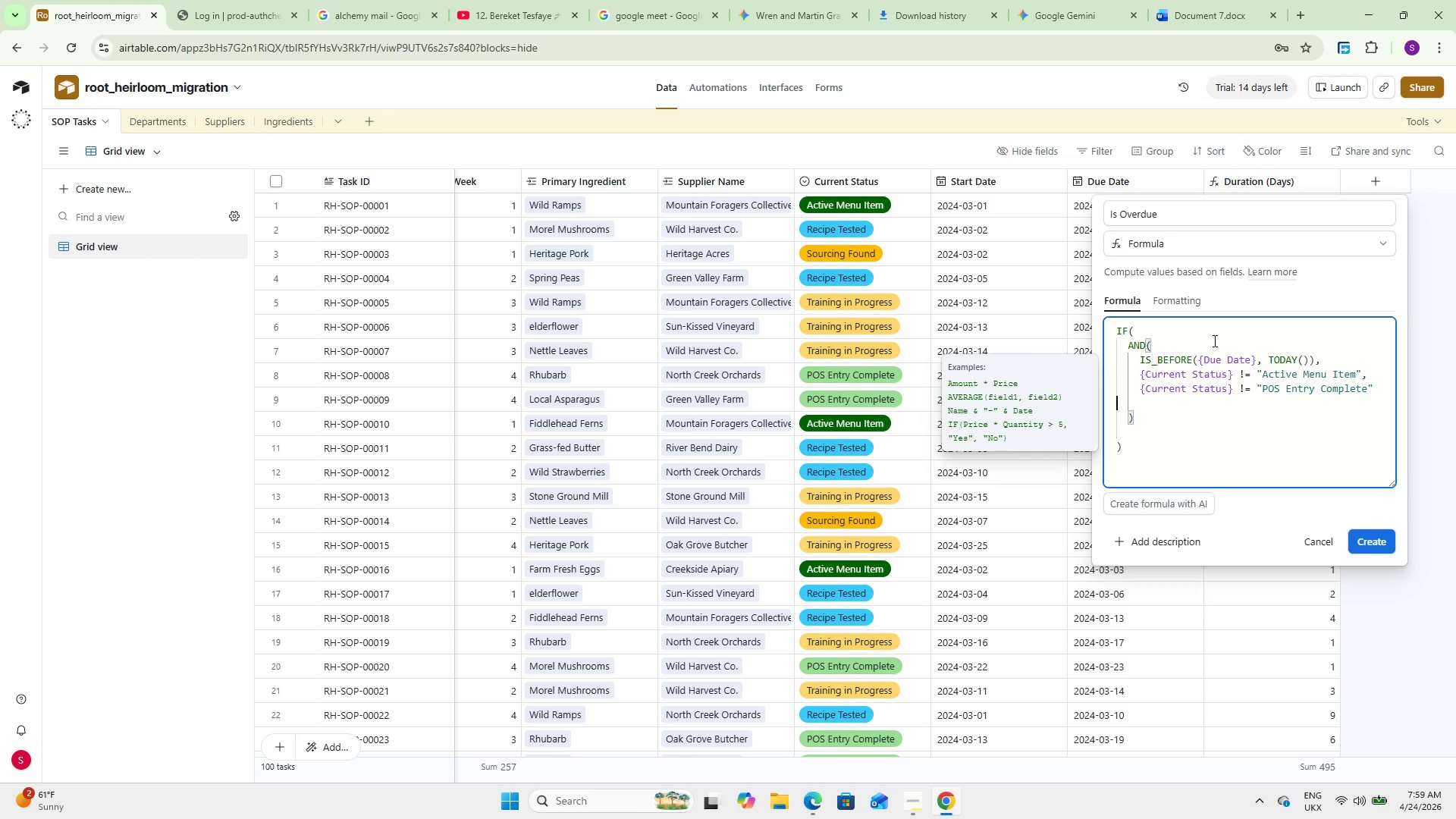 
key(Backspace)
 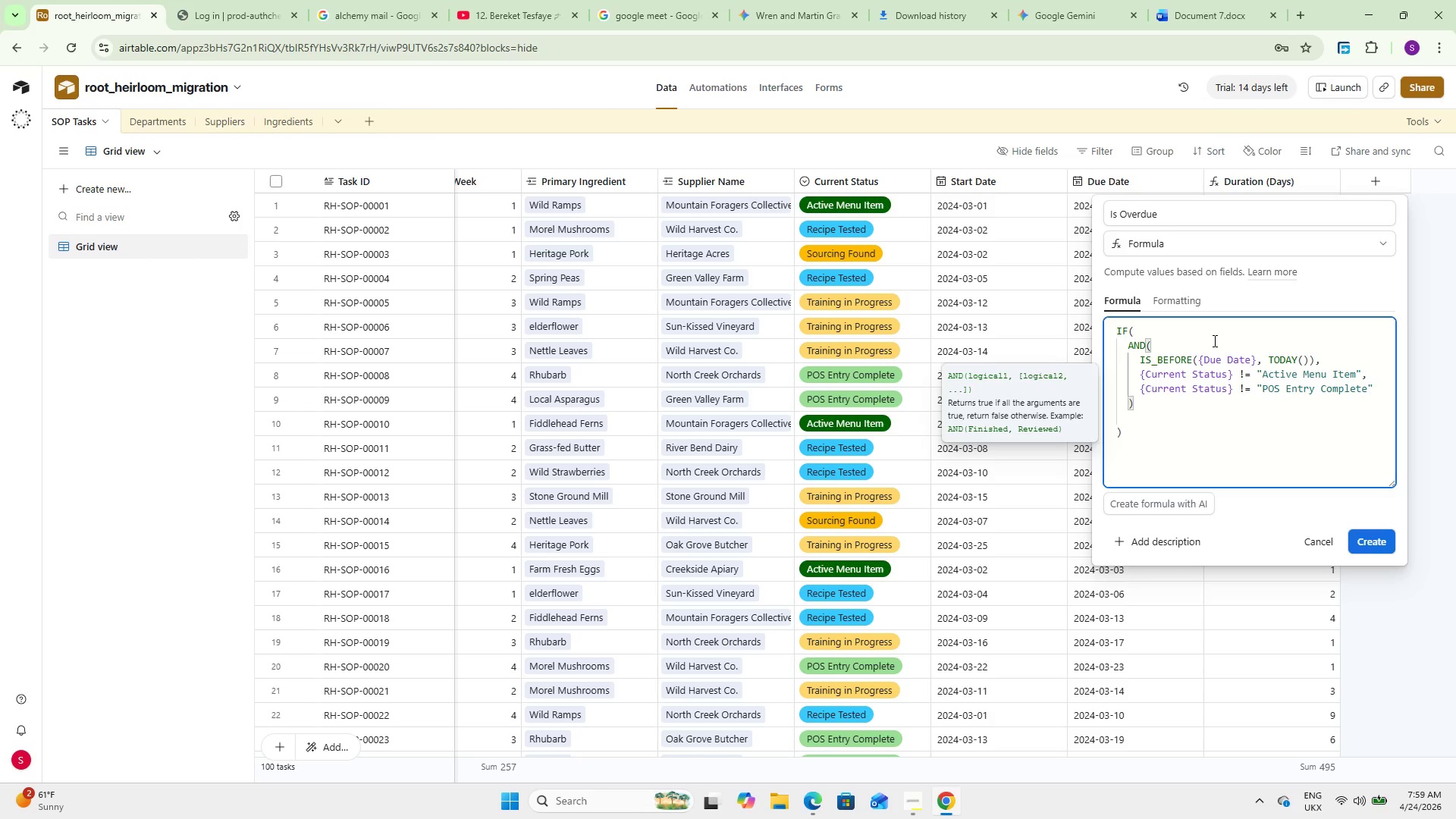 
key(ArrowDown)
 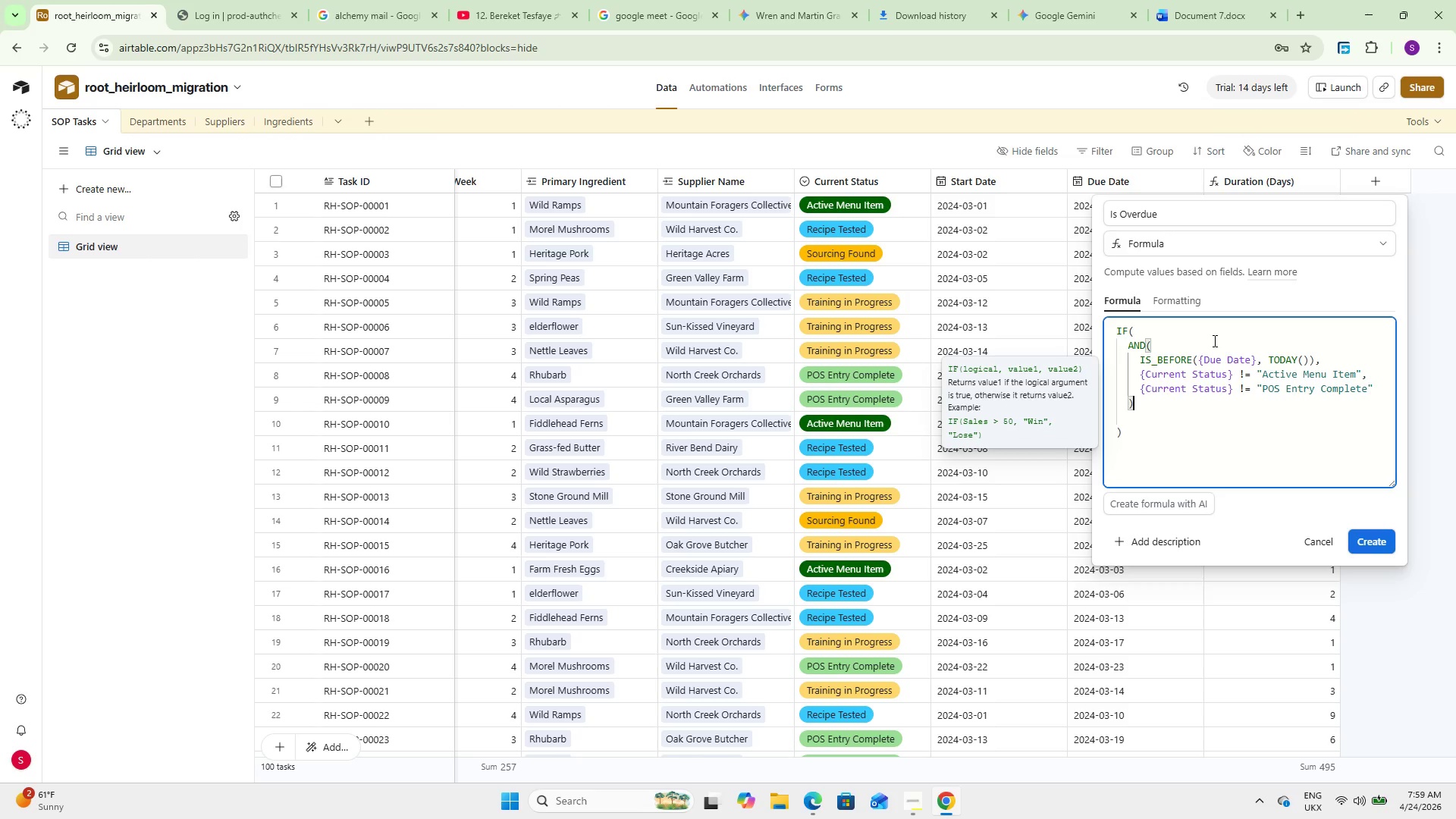 
key(Comma)
 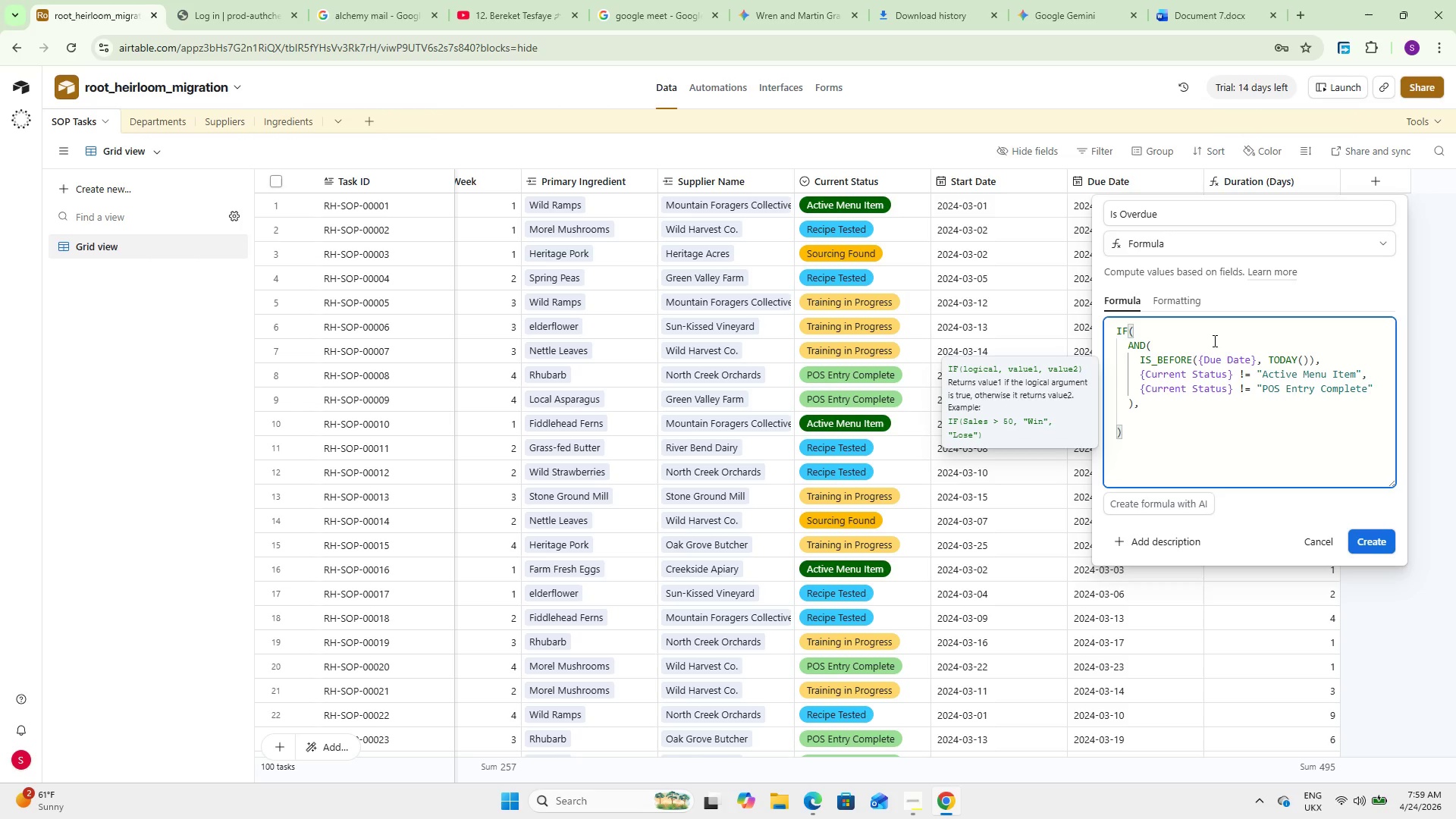 
key(Enter)
 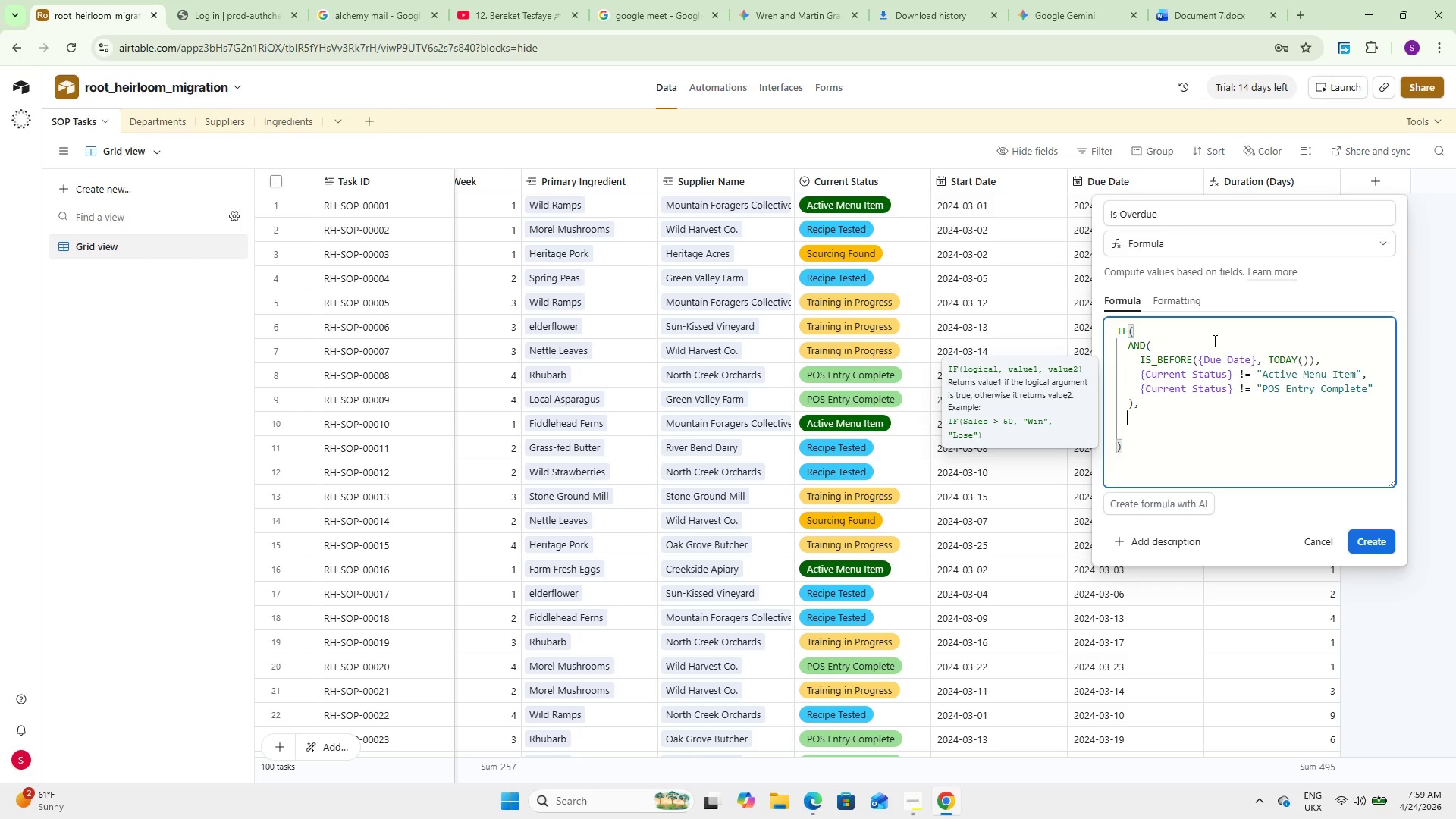 
key(Shift+2)
 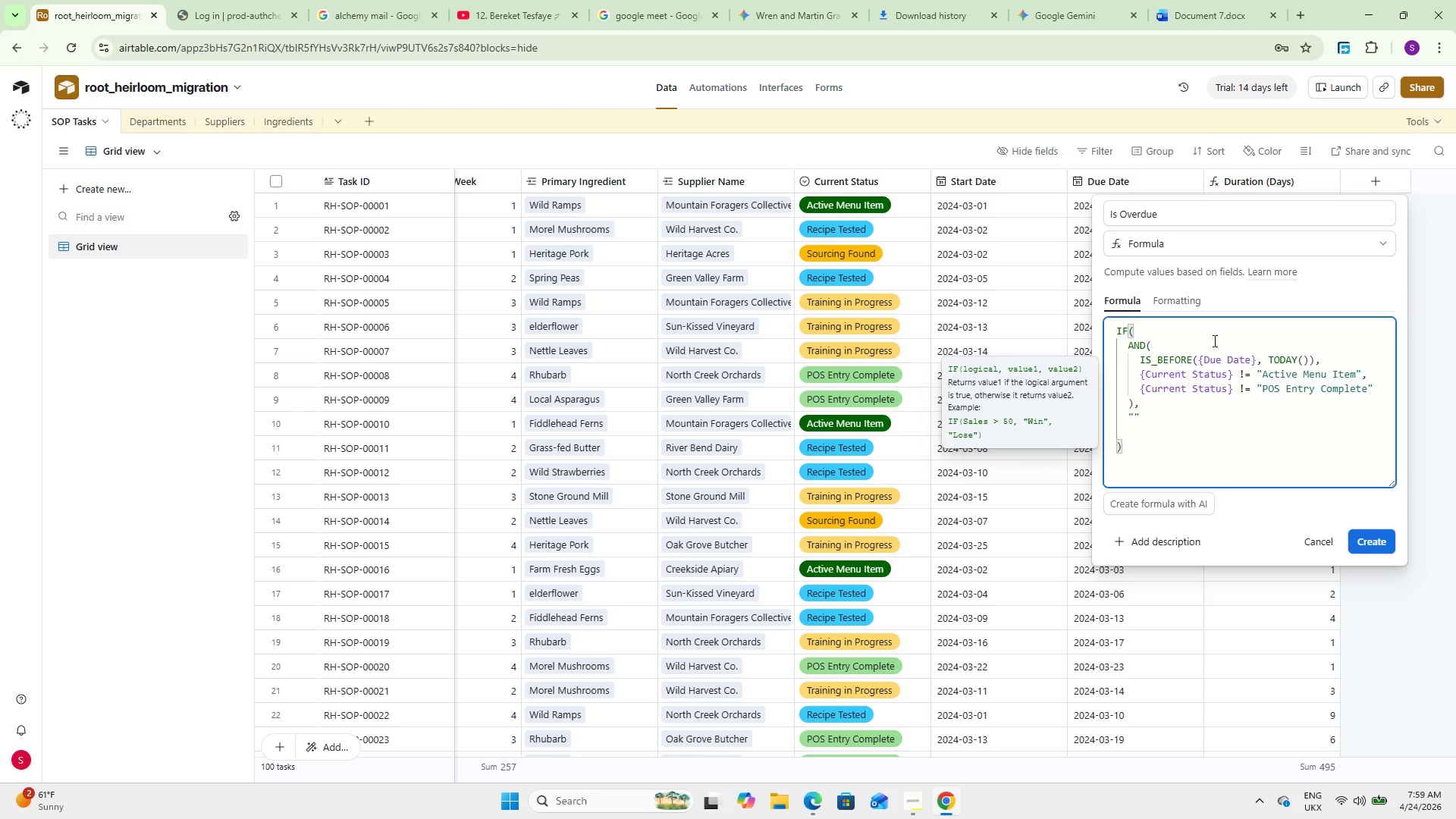 
key(Meta+Period)
 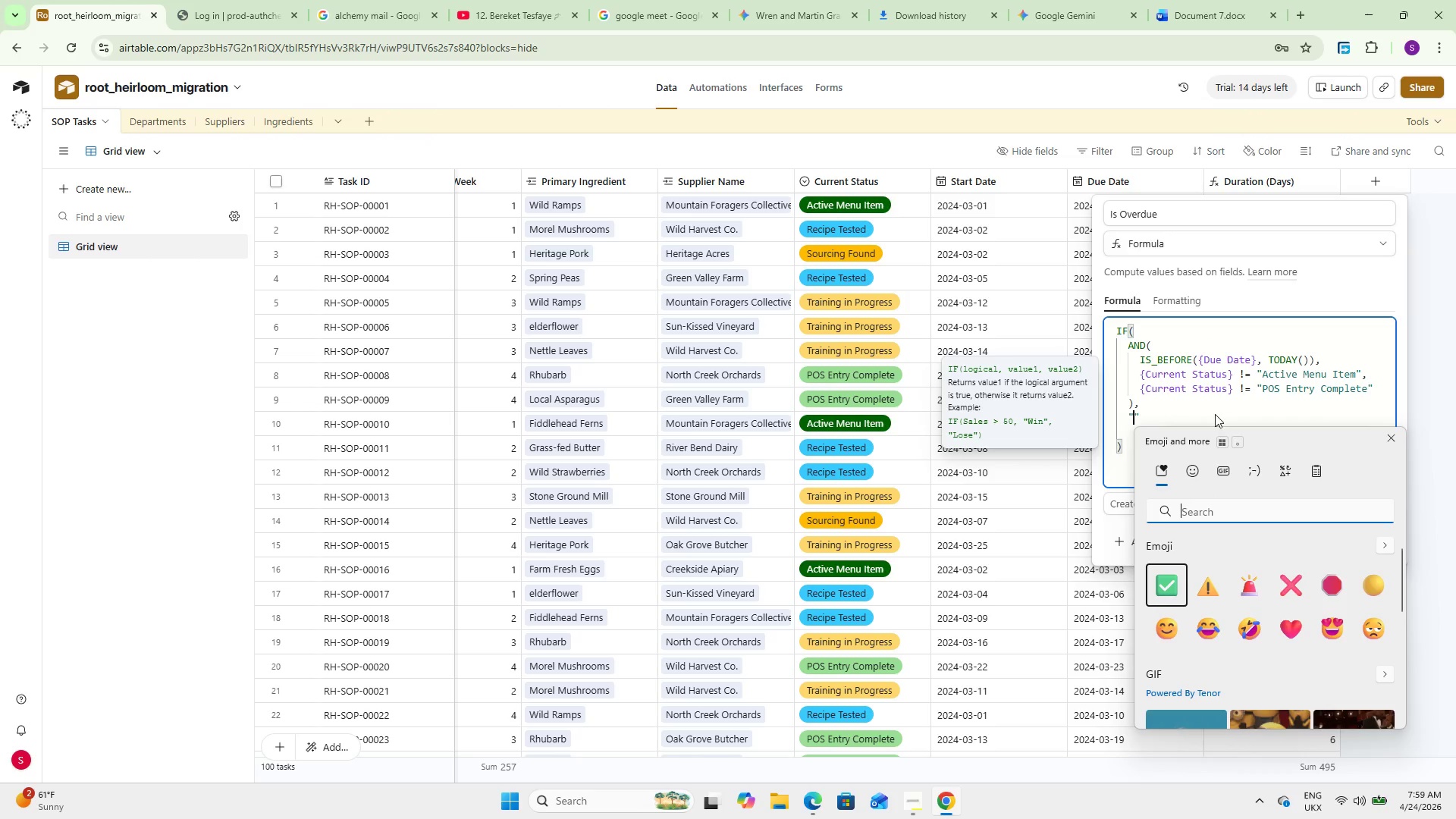 
left_click([1206, 591])
 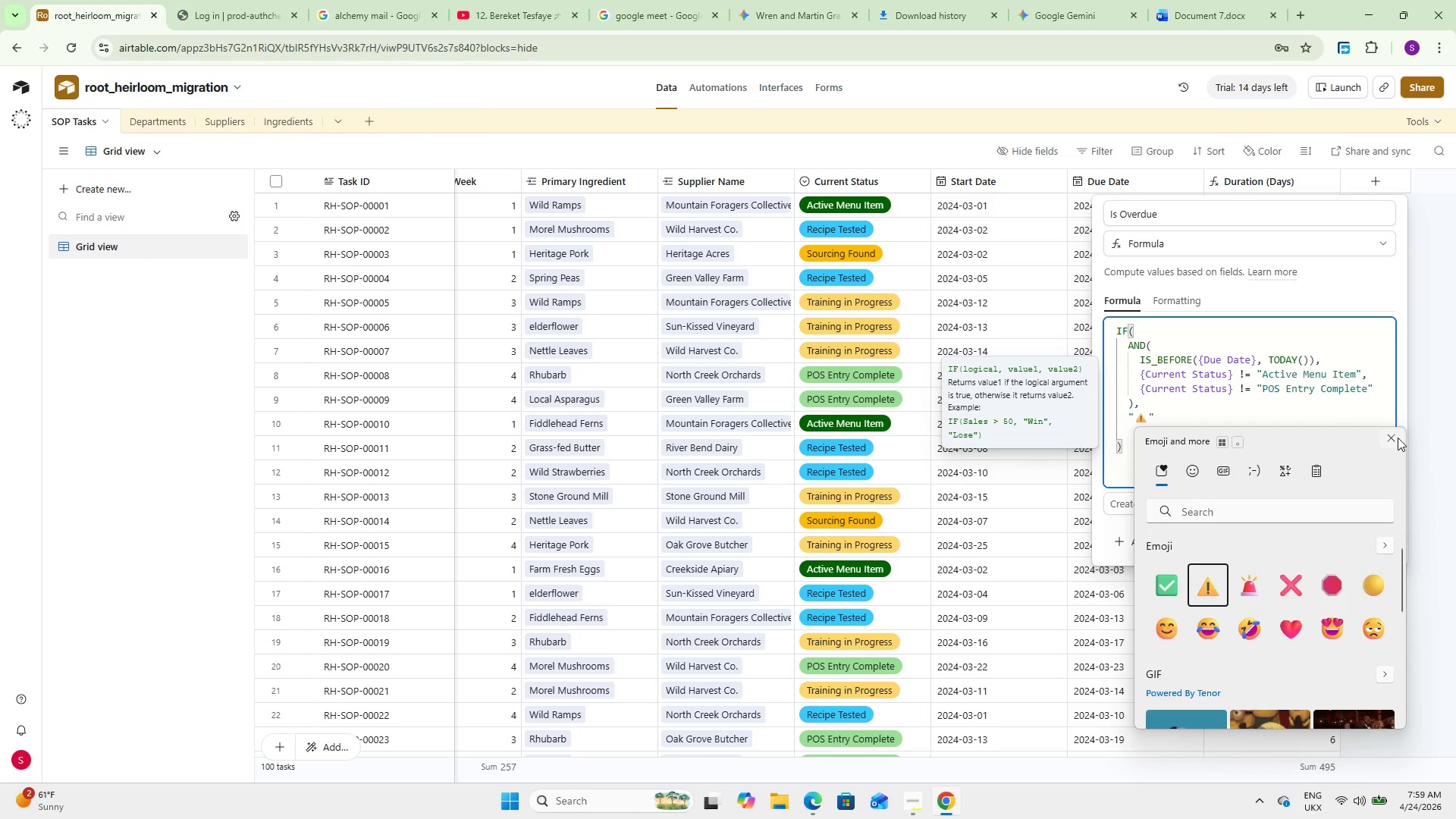 
left_click([1395, 434])
 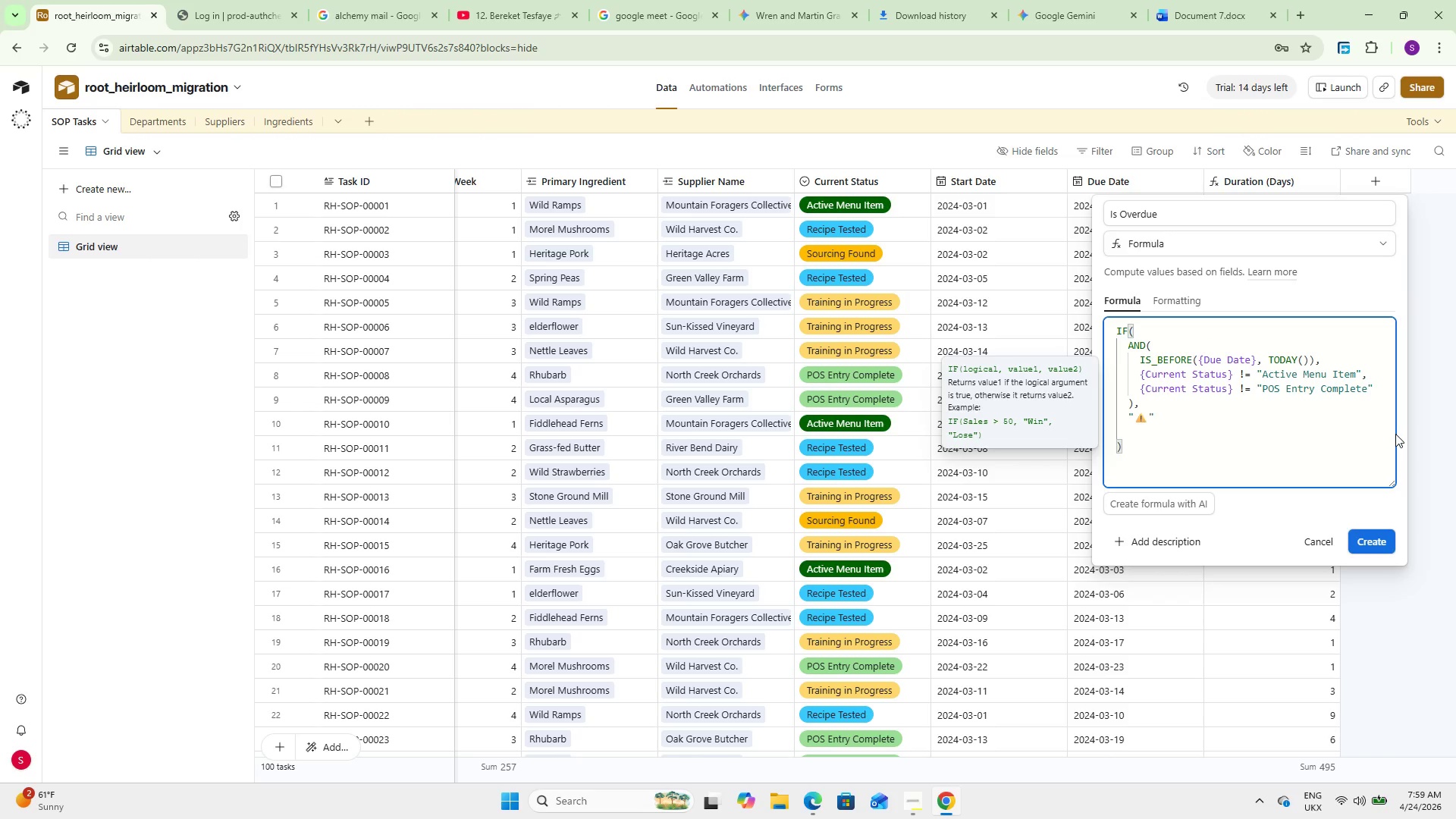 
type( Overdue)
 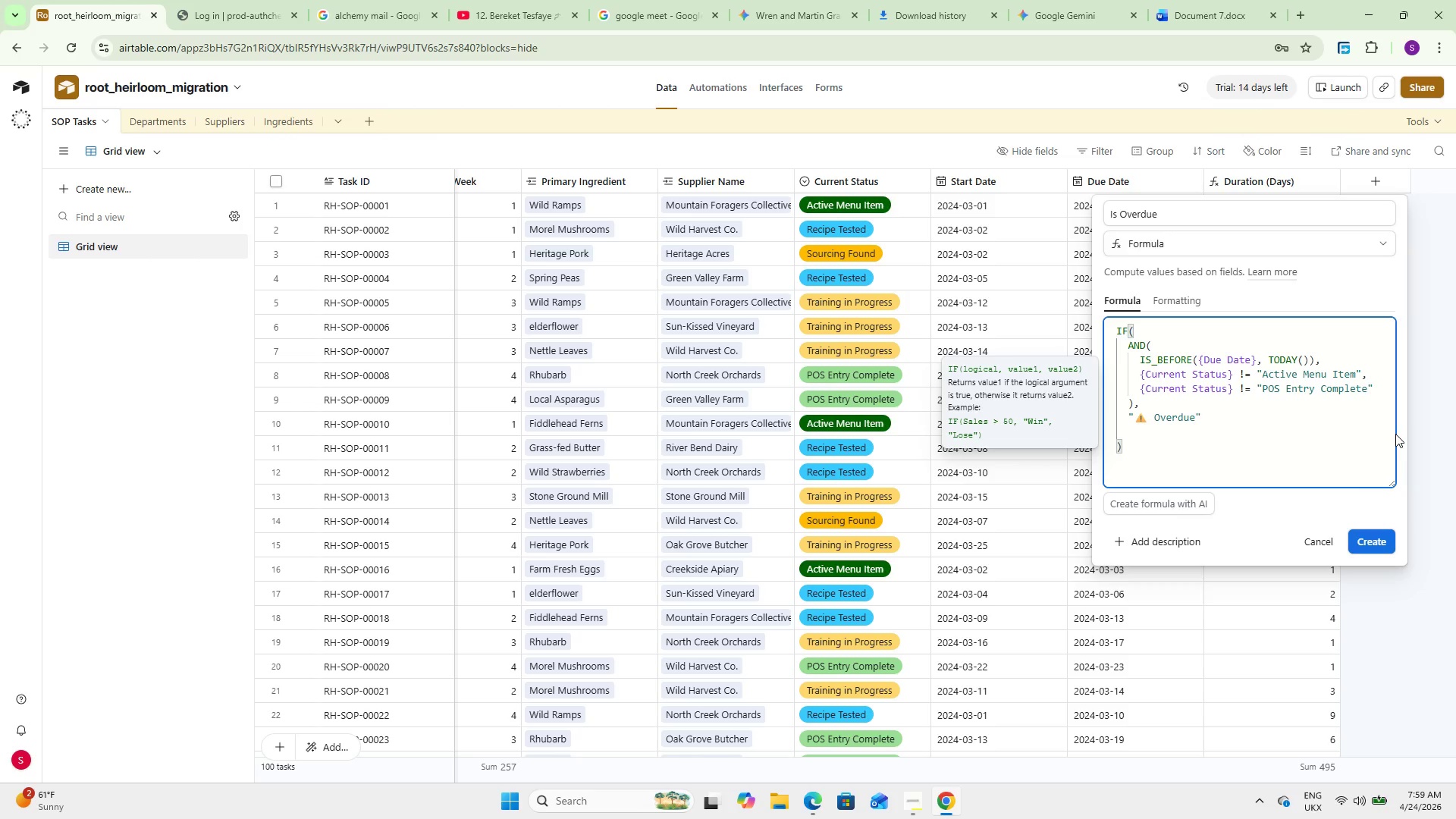 
key(ArrowRight)
 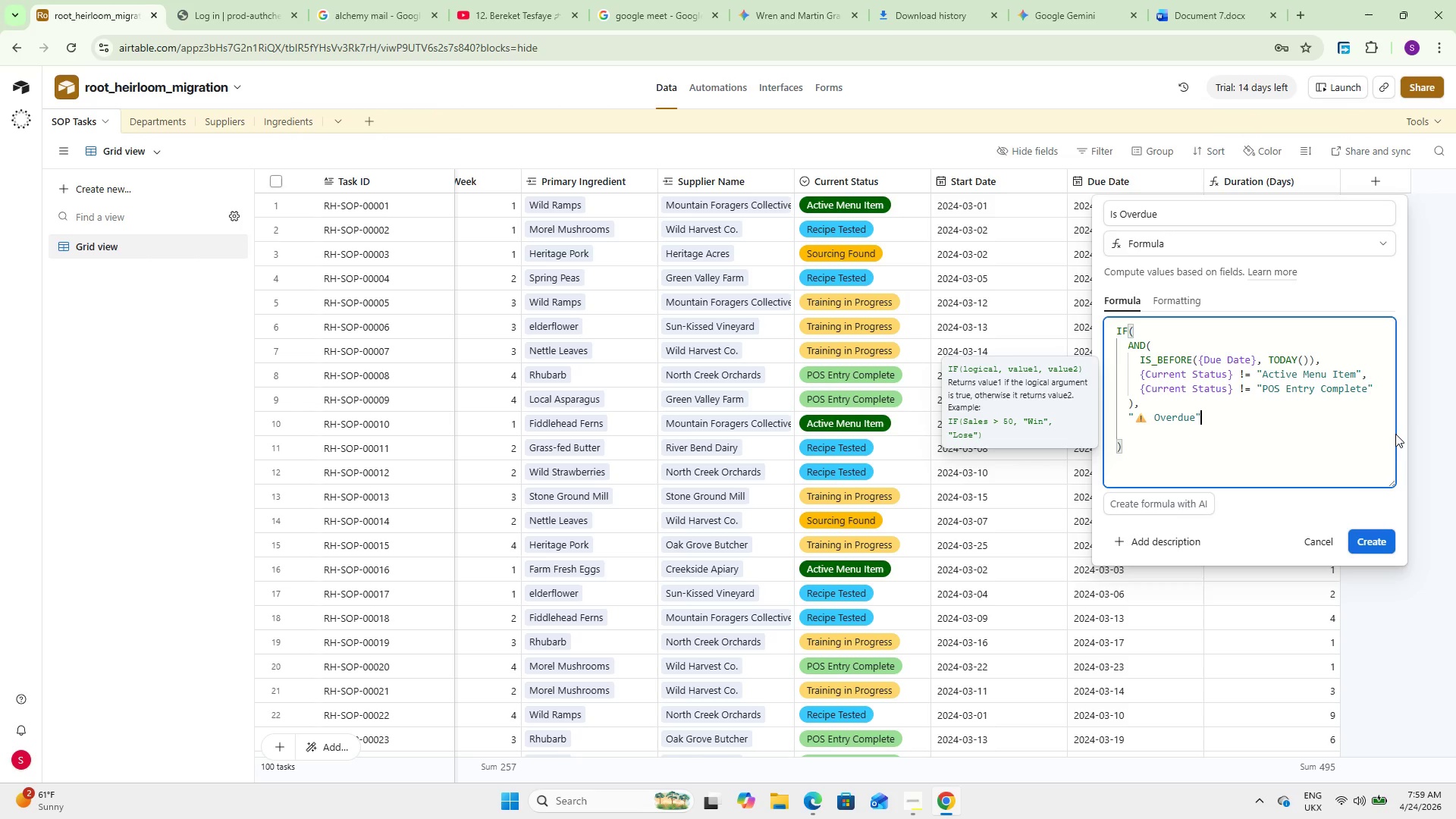 
key(Comma)
 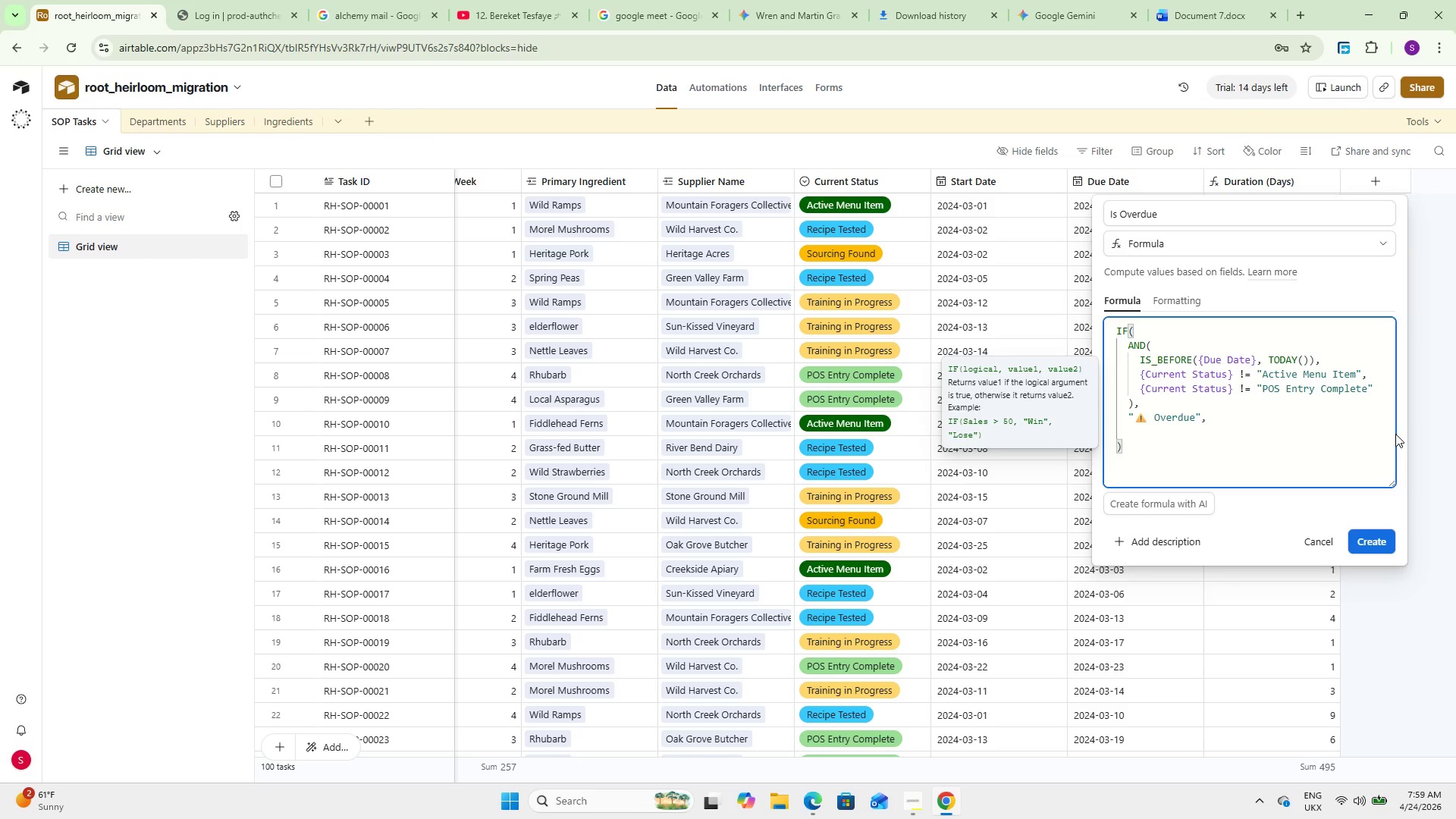 
key(Enter)
 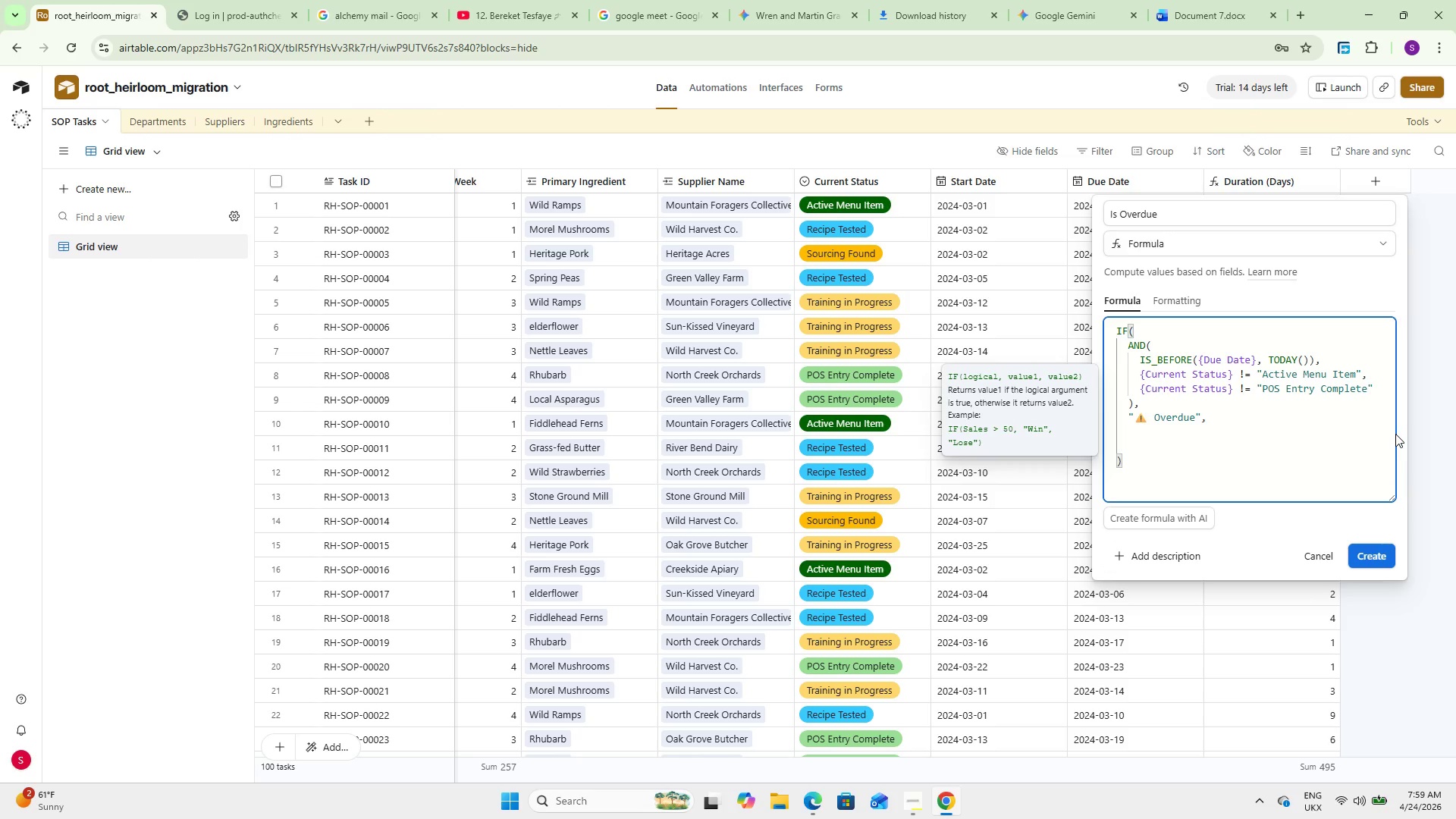 
type(@On Track)
 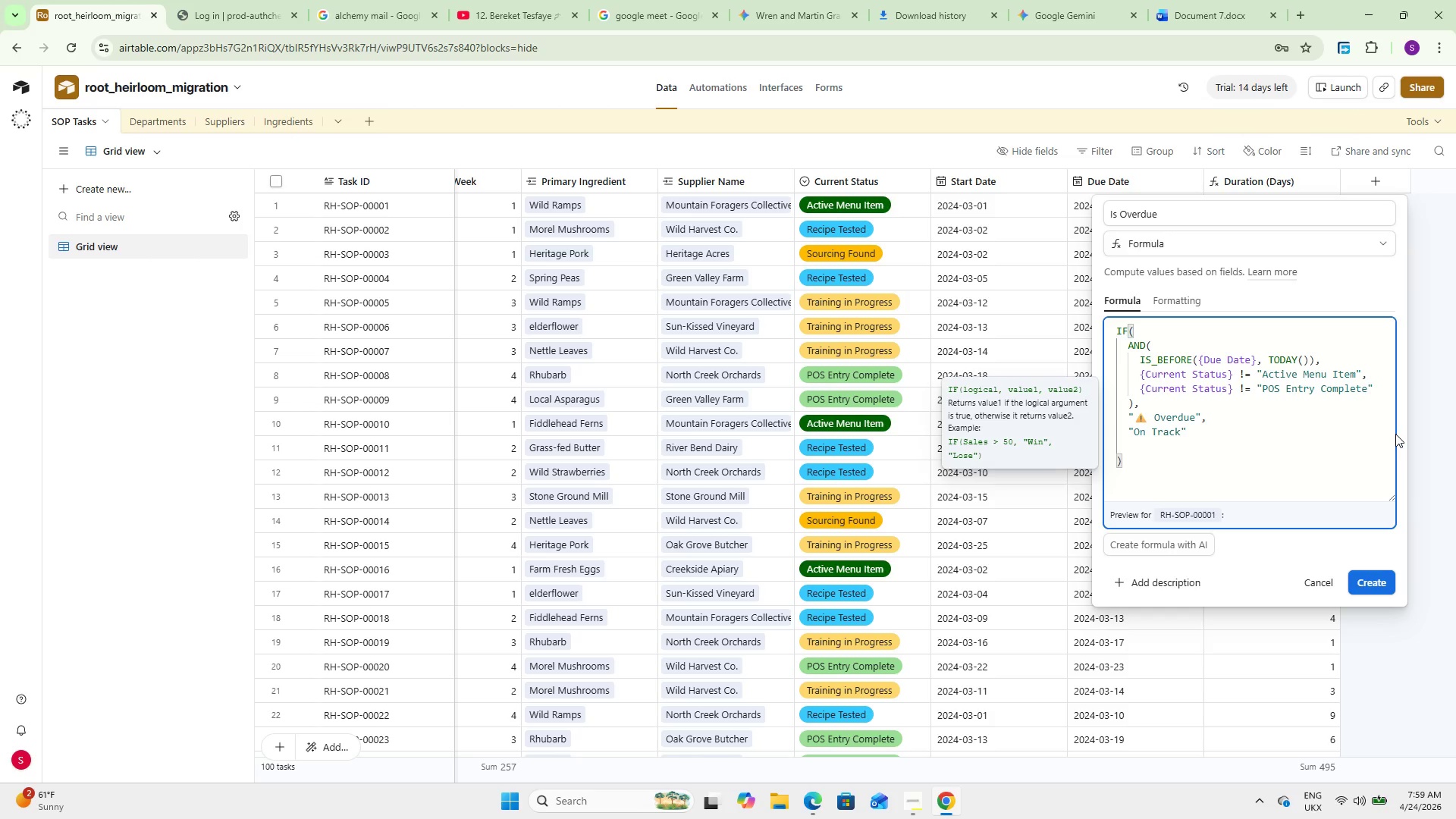 
left_click([1353, 582])
 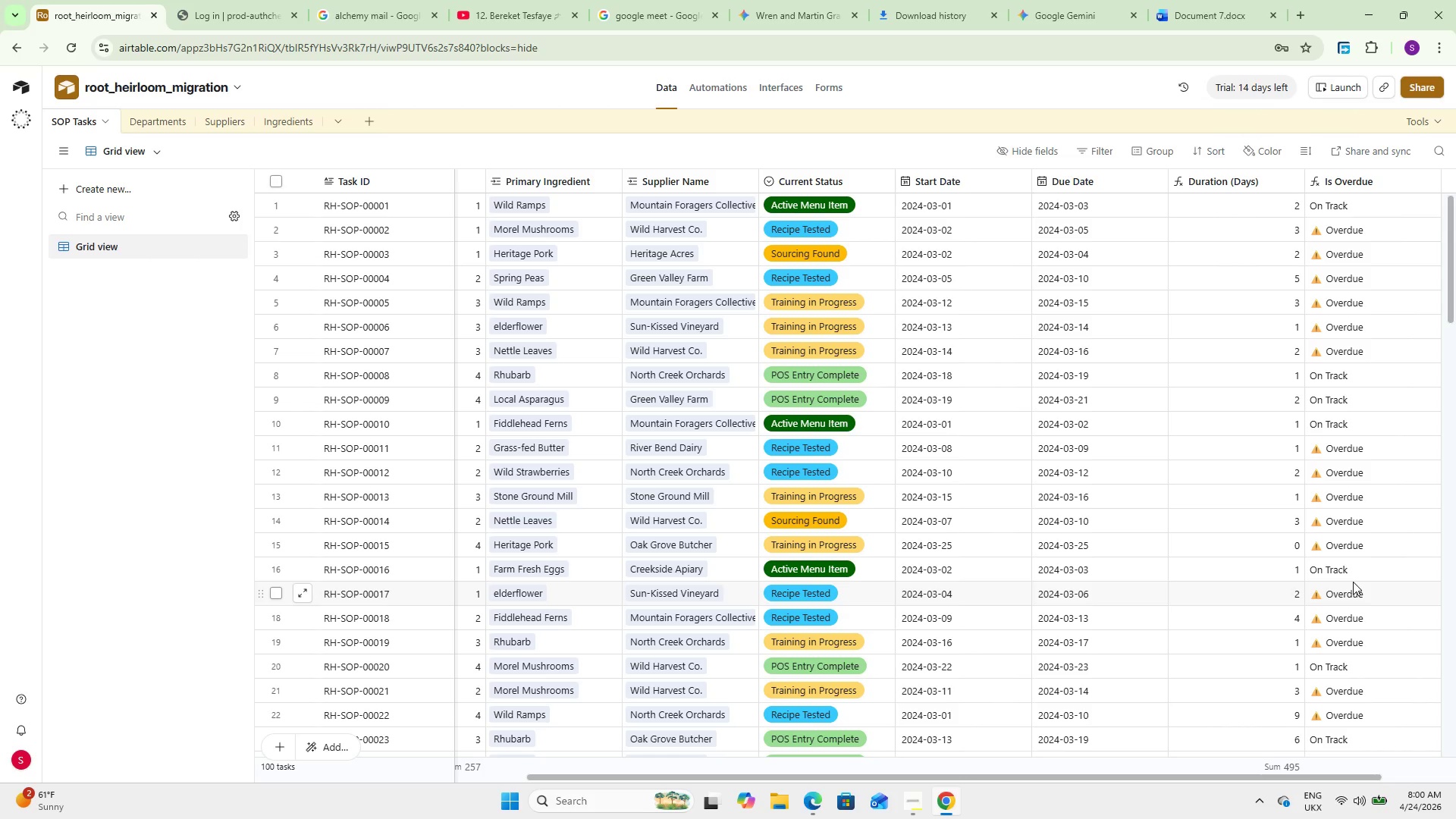 
wait(41.45)
 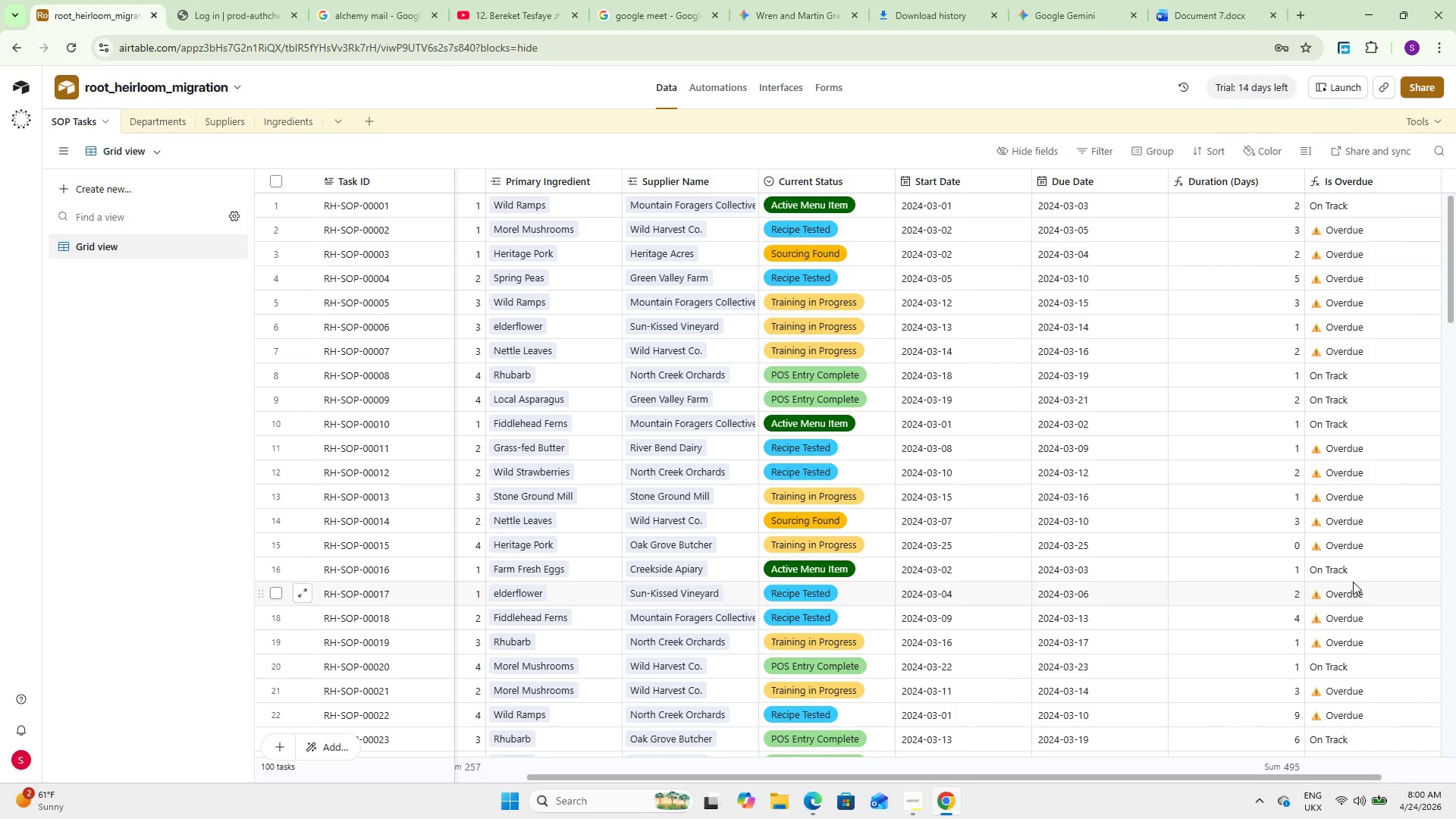 
scroll: coordinate [1352, 586], scroll_direction: down, amount: 19.0
 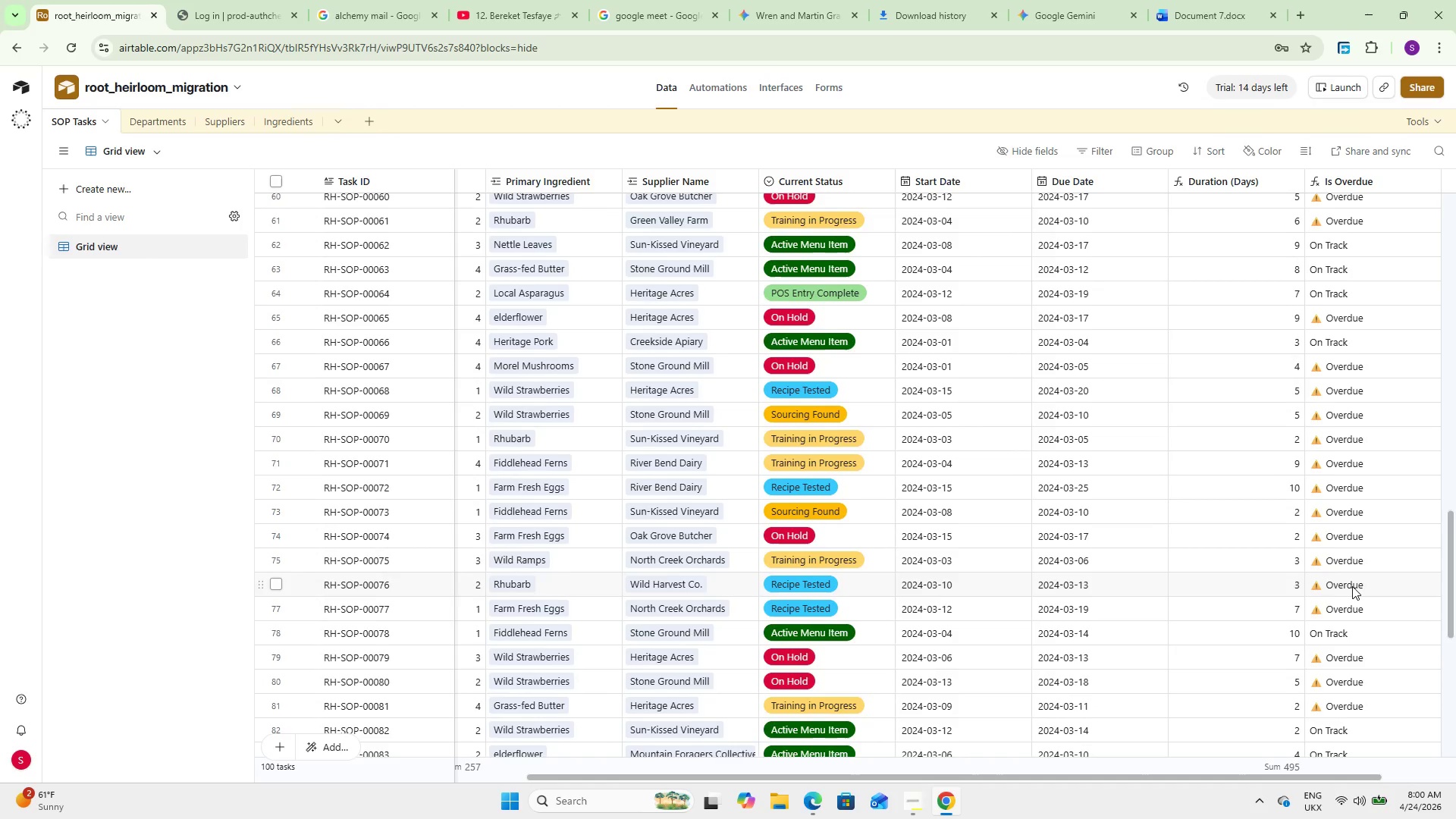 
scroll: coordinate [1351, 587], scroll_direction: up, amount: 23.0
 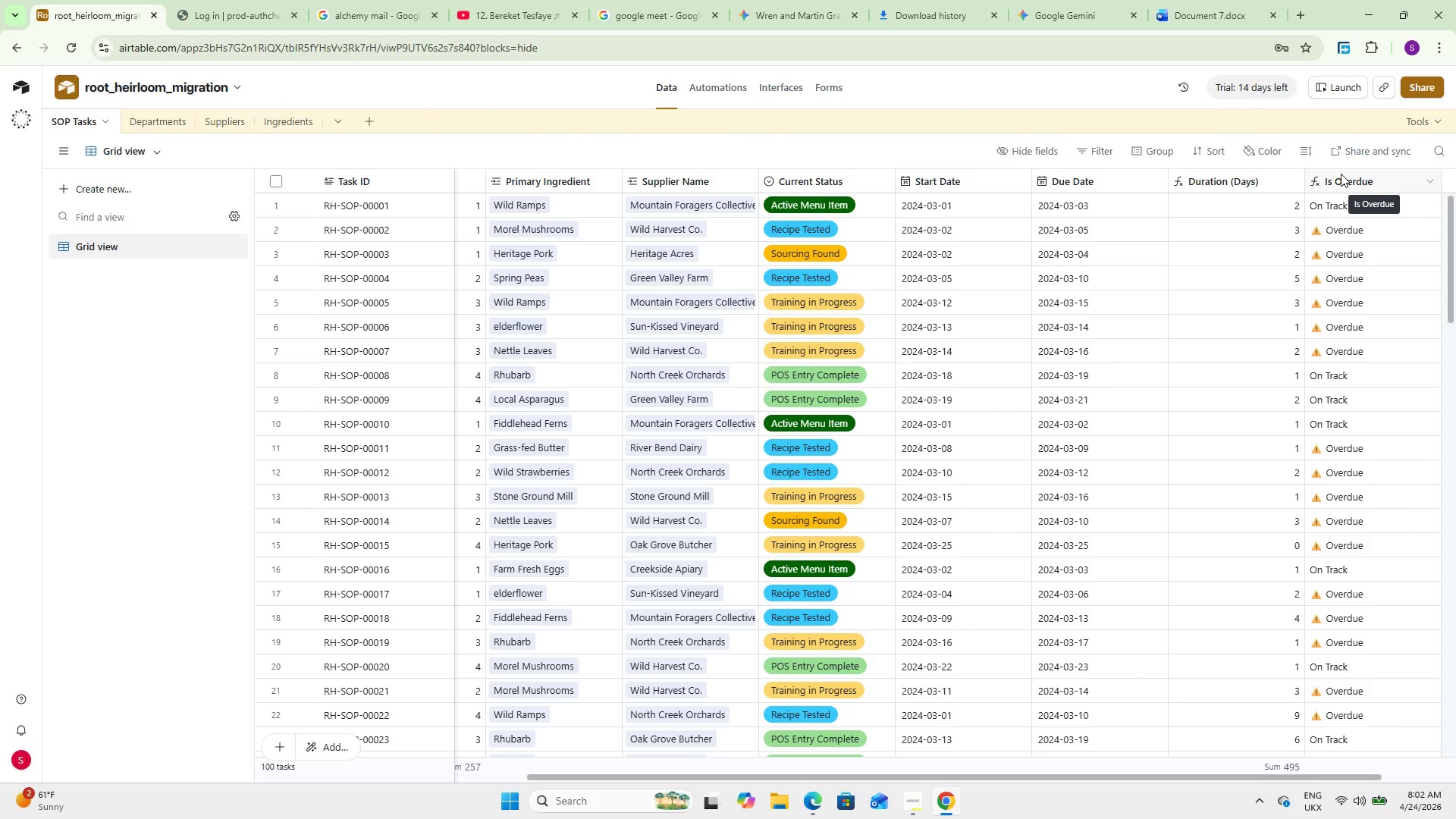 
wait(129.14)
 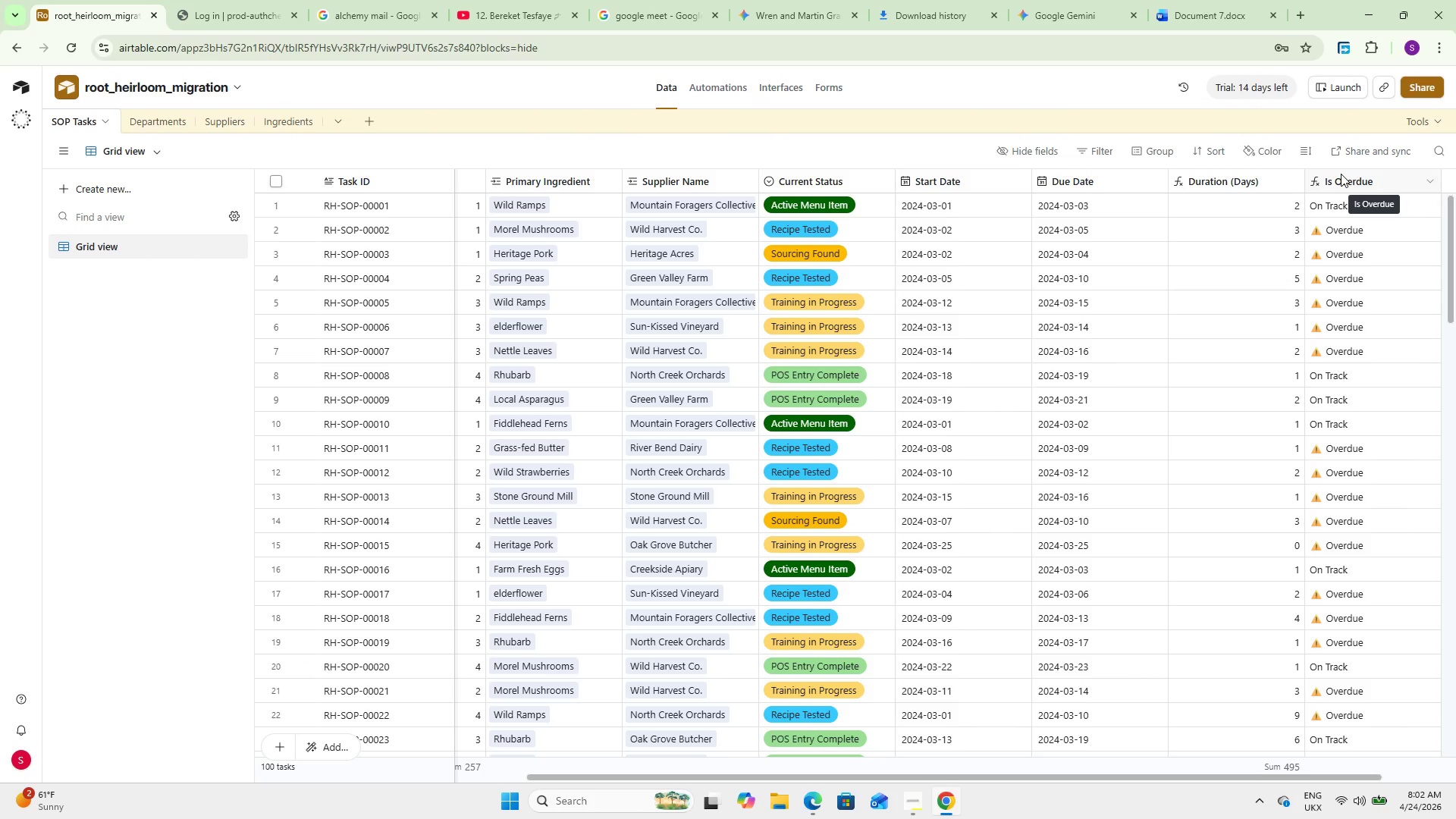 
double_click([1341, 174])
 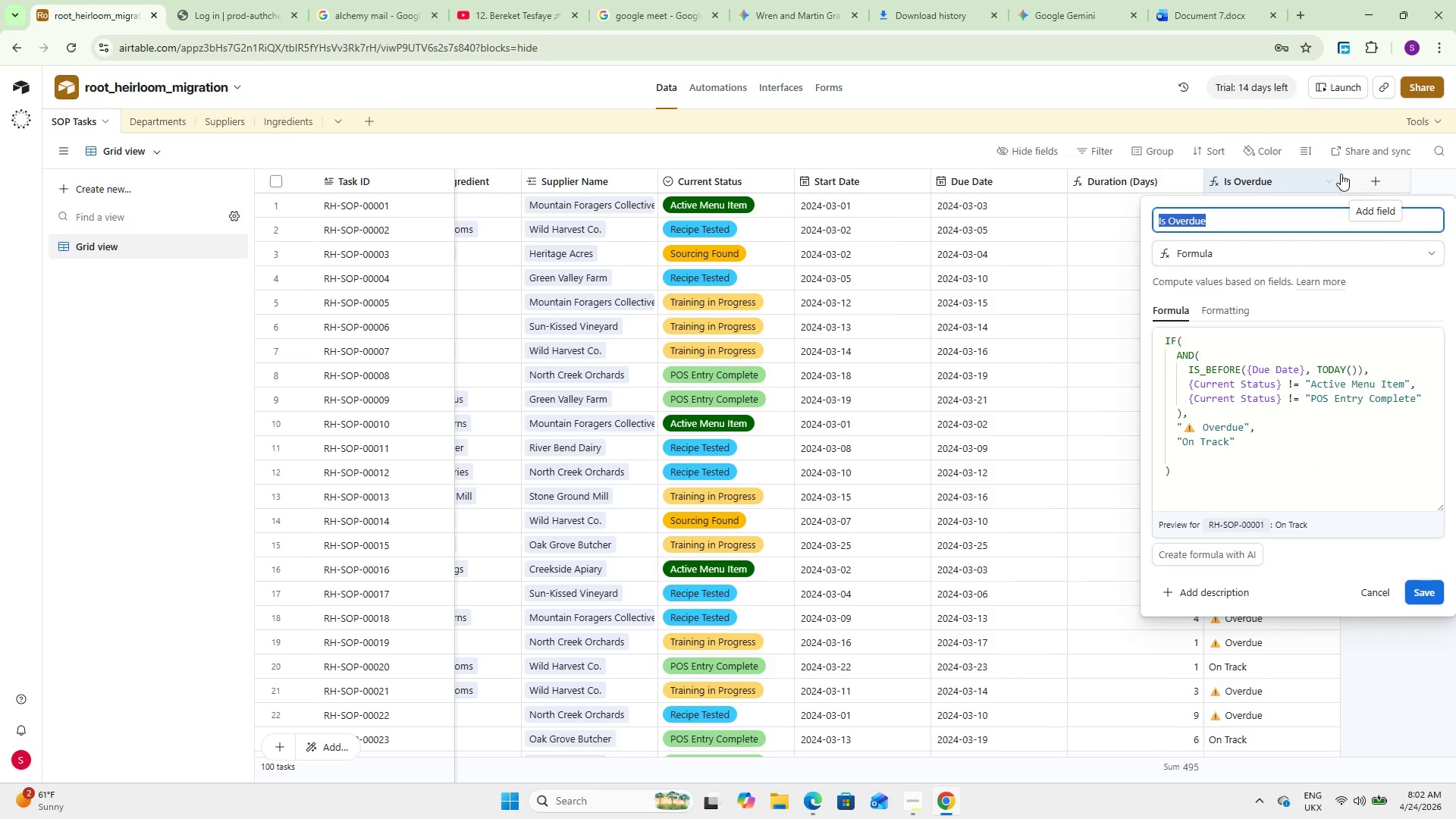 
wait(7.92)
 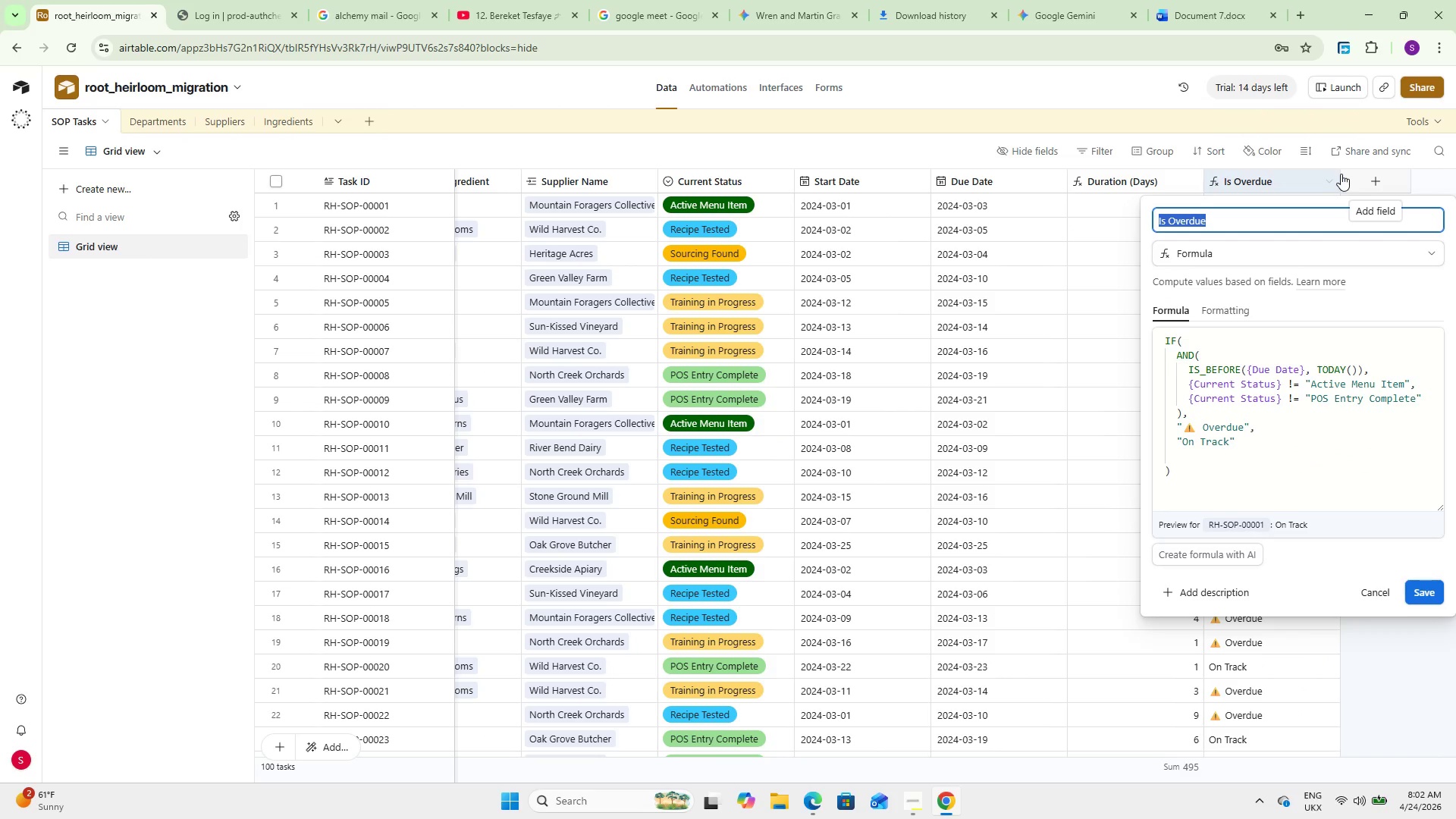 
left_click([1418, 592])
 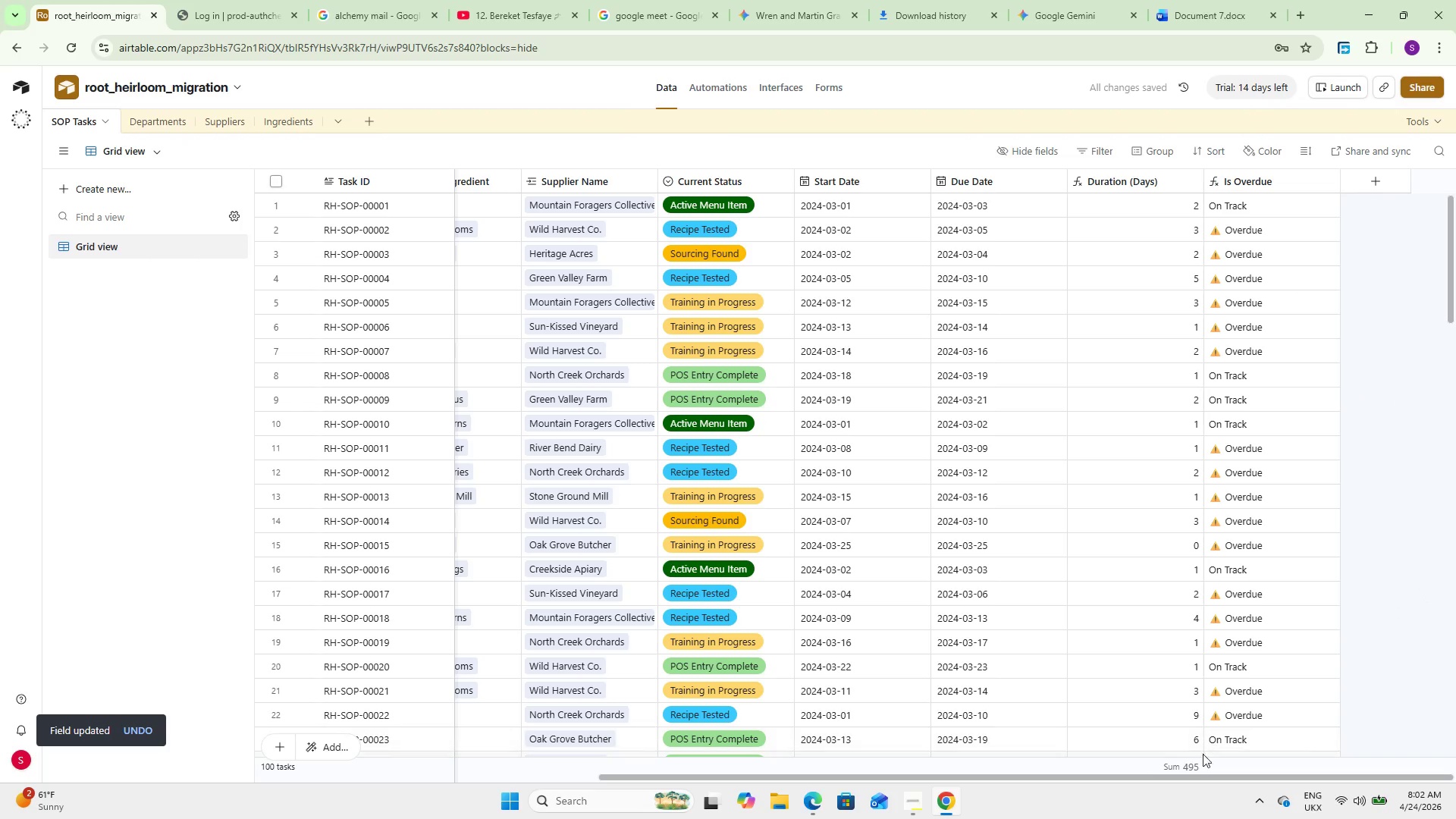 
left_click_drag(start_coordinate=[1200, 775], to_coordinate=[1258, 772])
 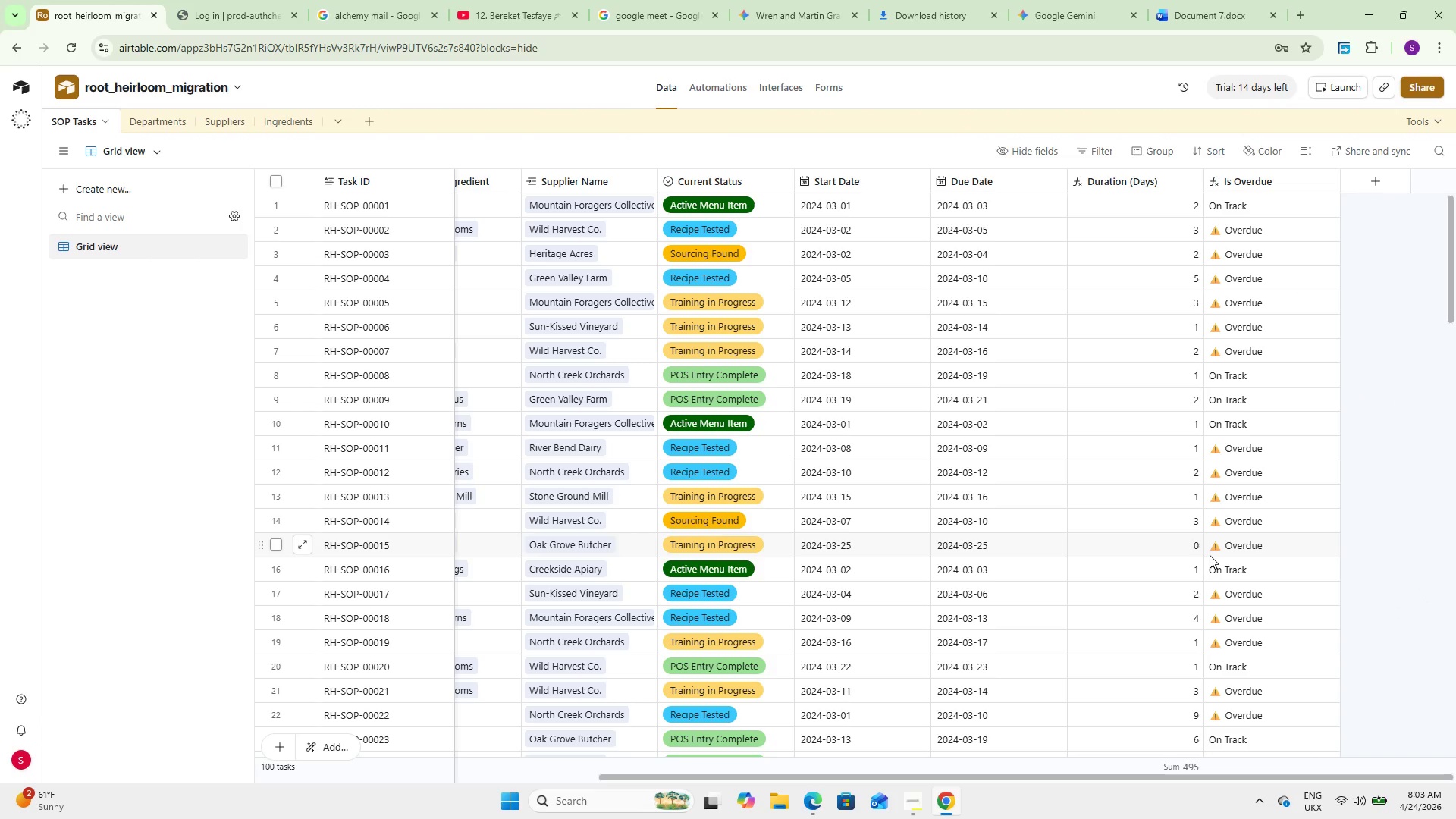 
wait(47.05)
 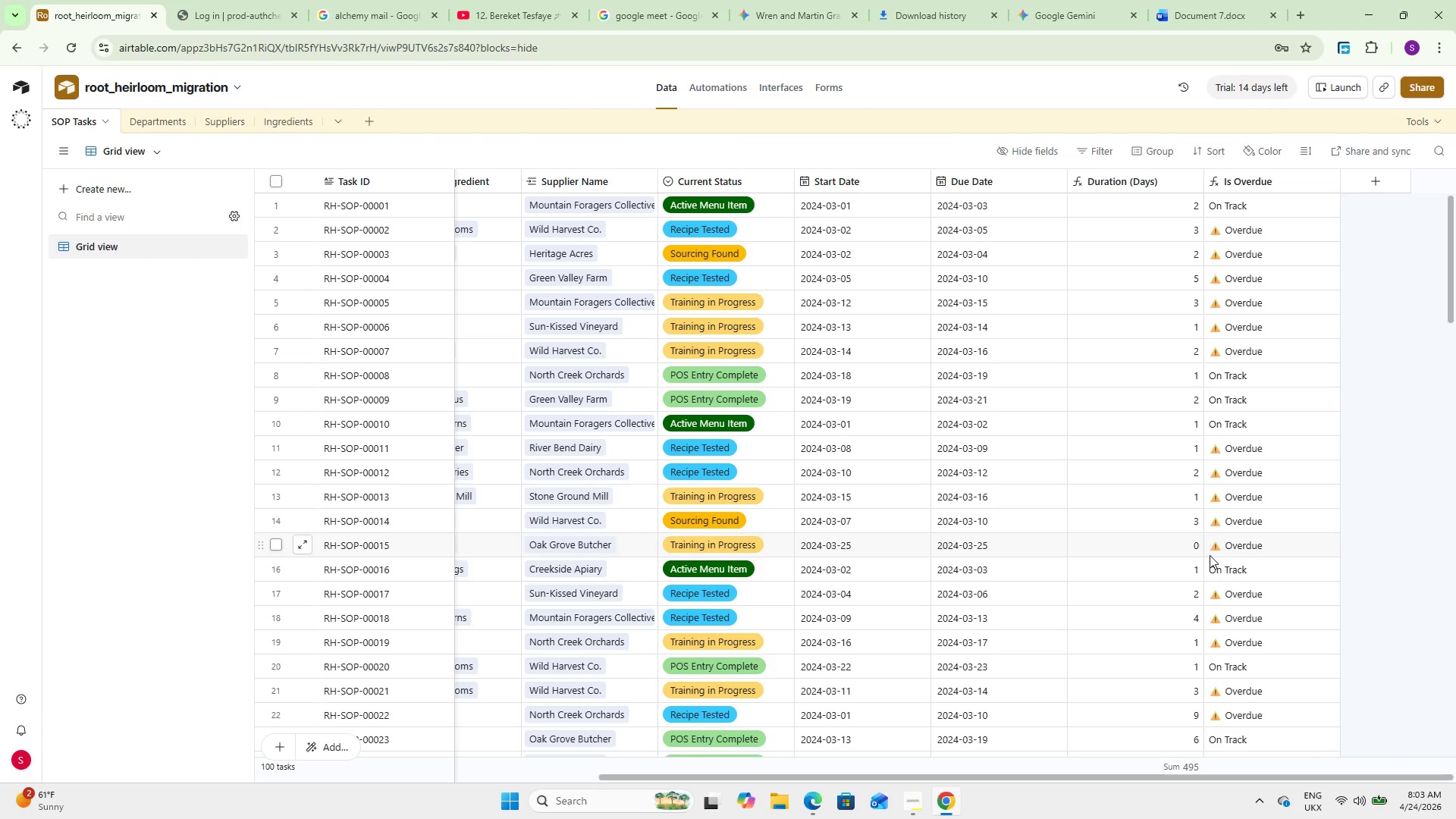 
left_click([159, 114])
 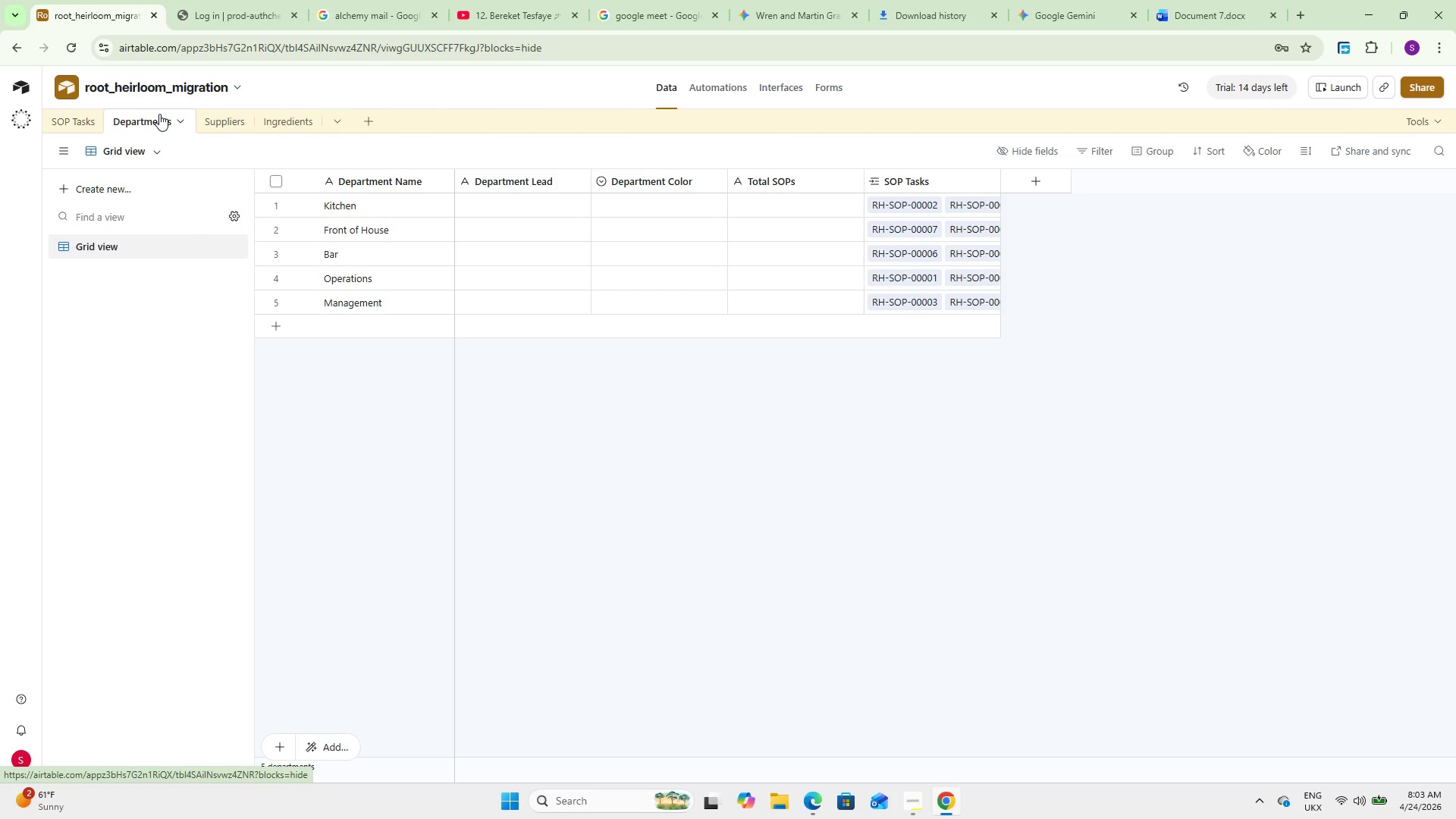 
wait(20.23)
 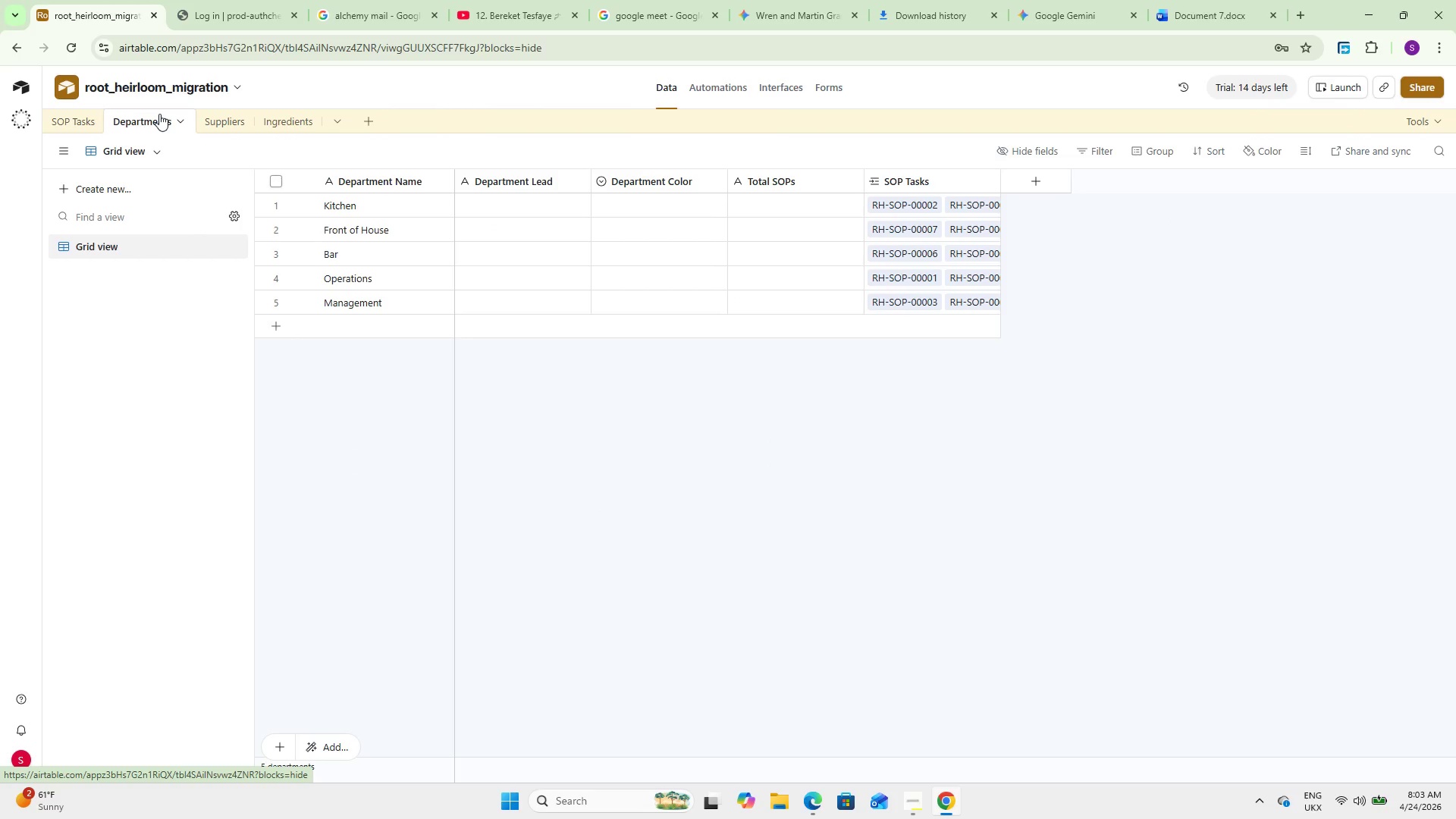 
double_click([896, 174])
 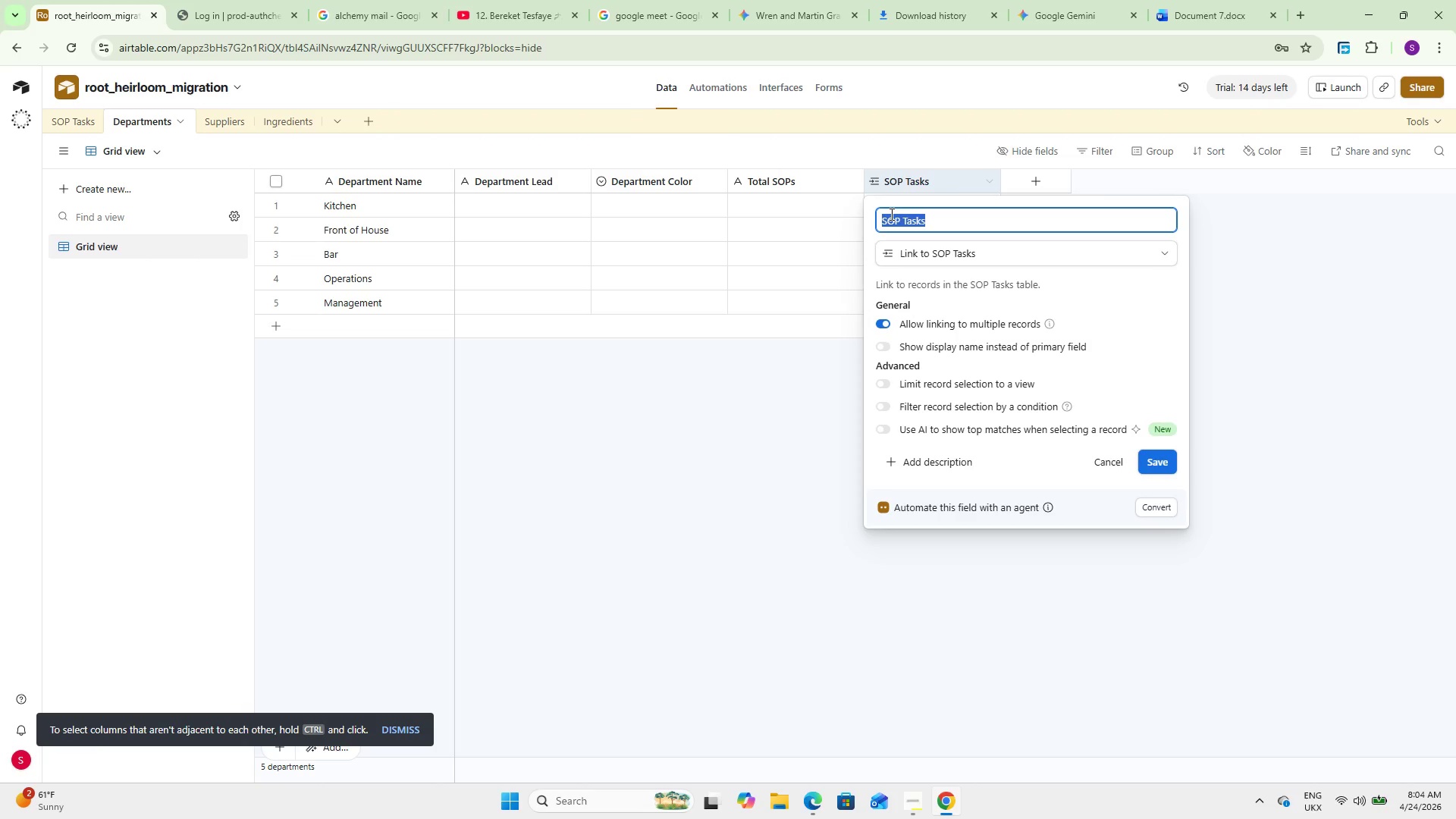 
key(Backspace)
type(Linked SOP)
 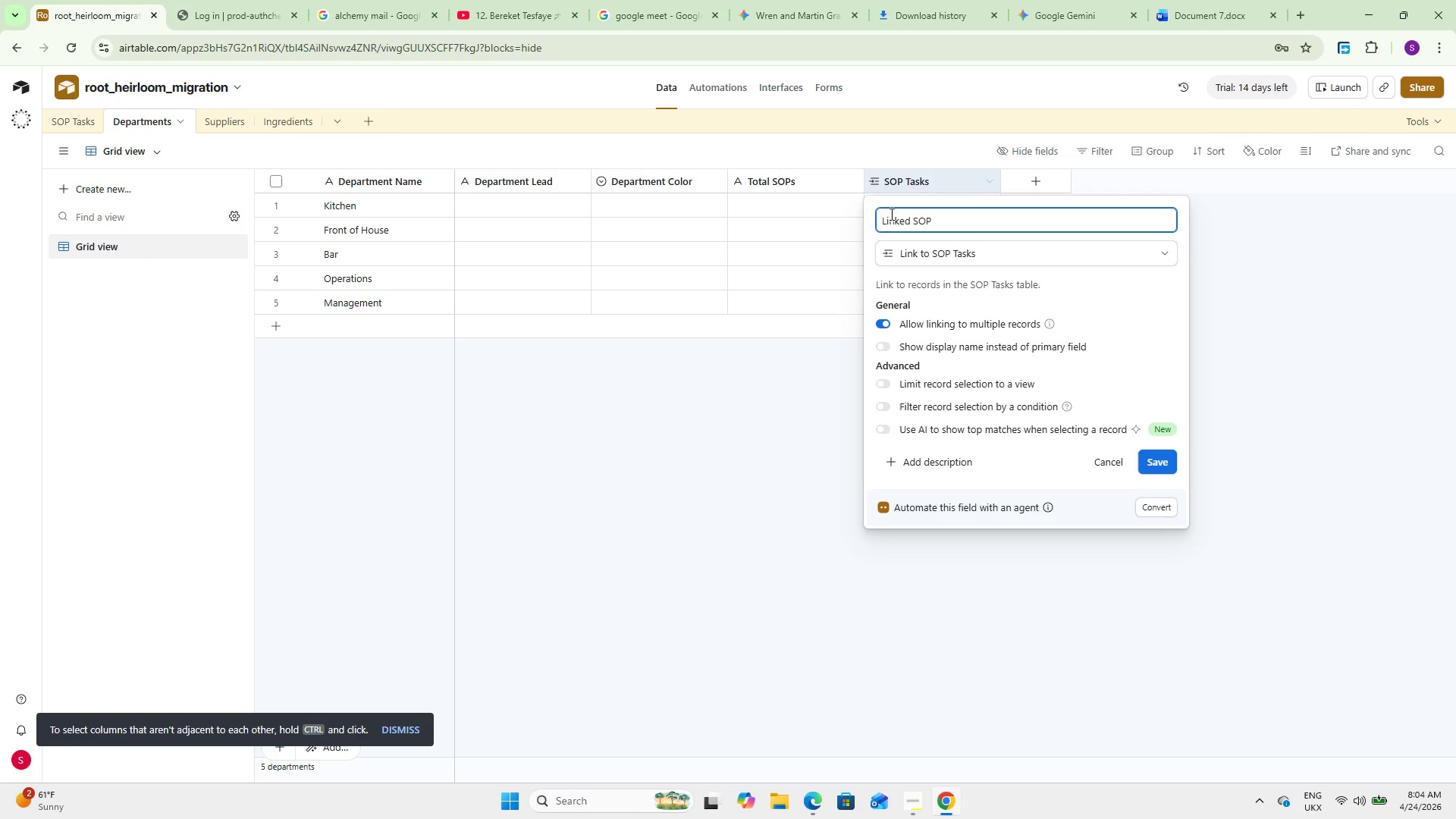 
wait(11.34)
 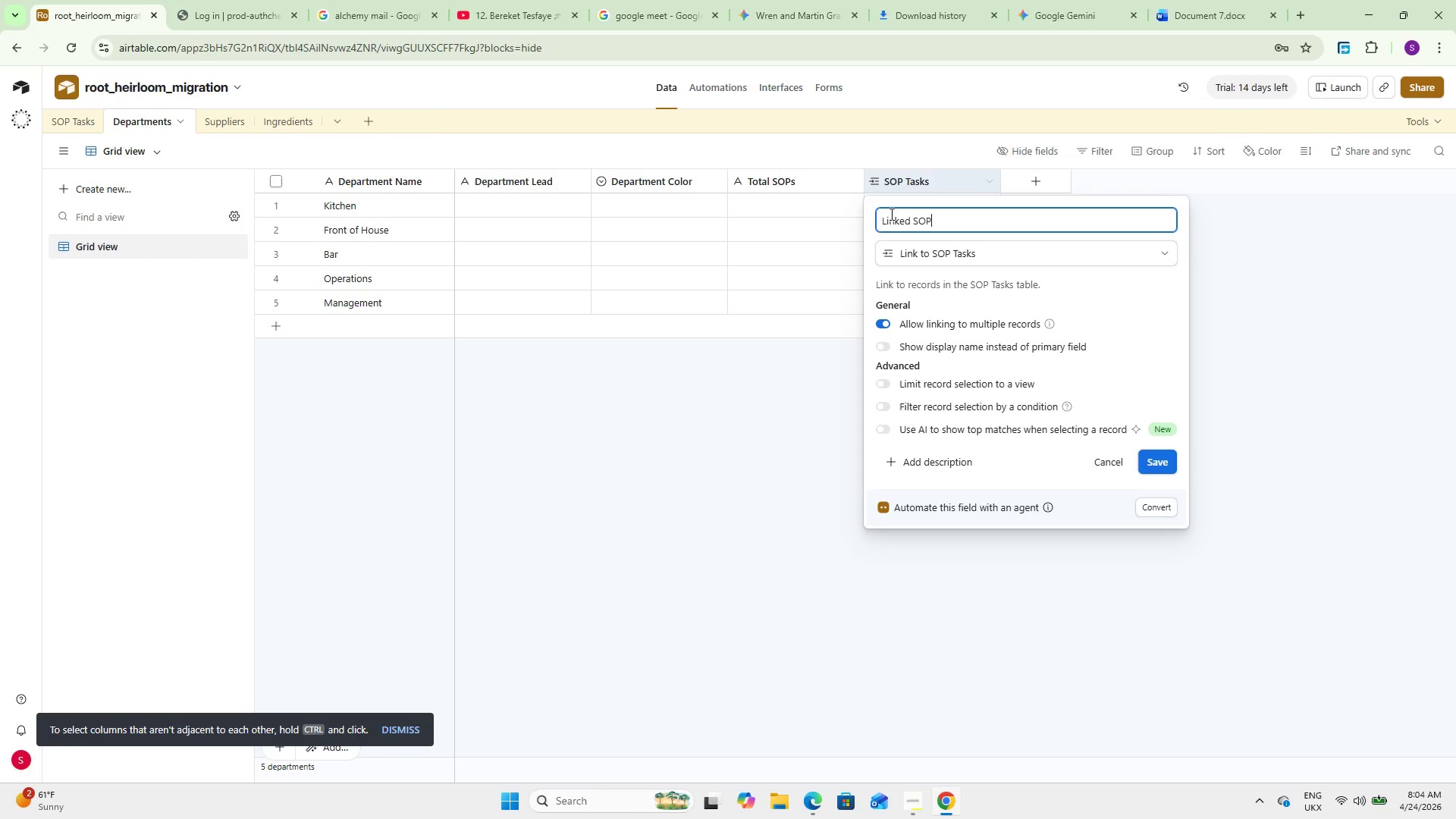 
left_click([1150, 458])
 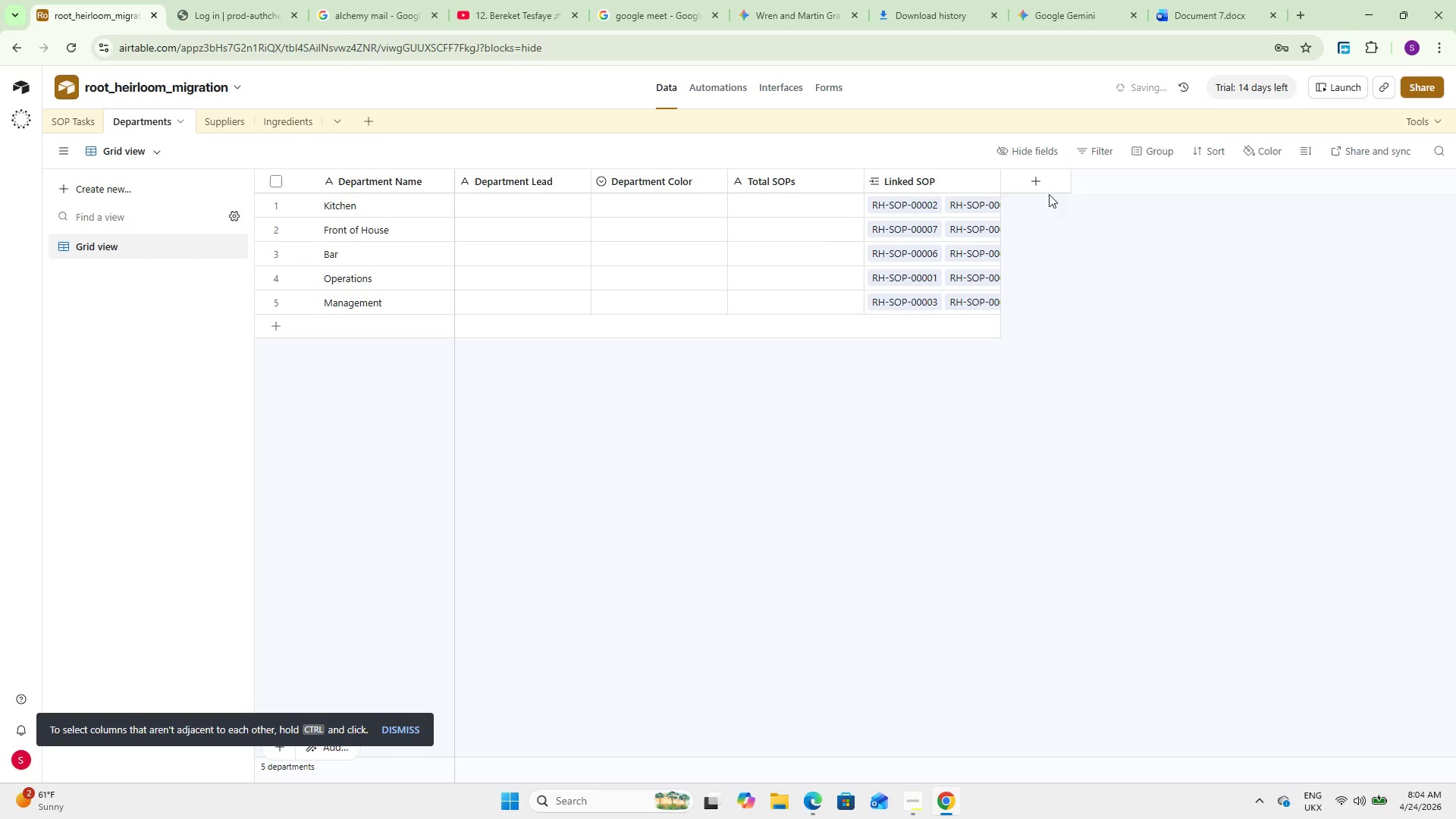 
left_click([1046, 181])
 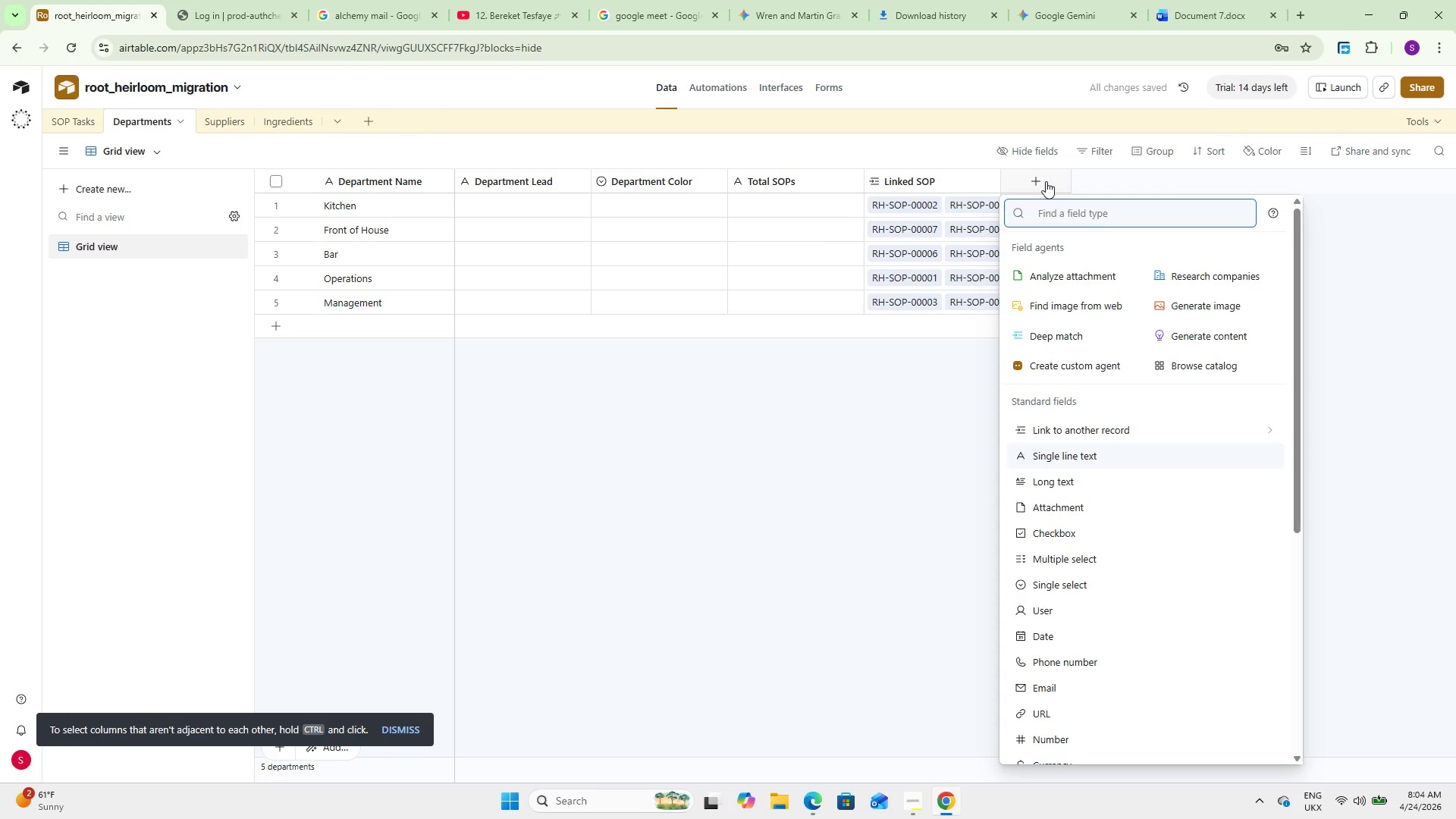 
type(roll)
 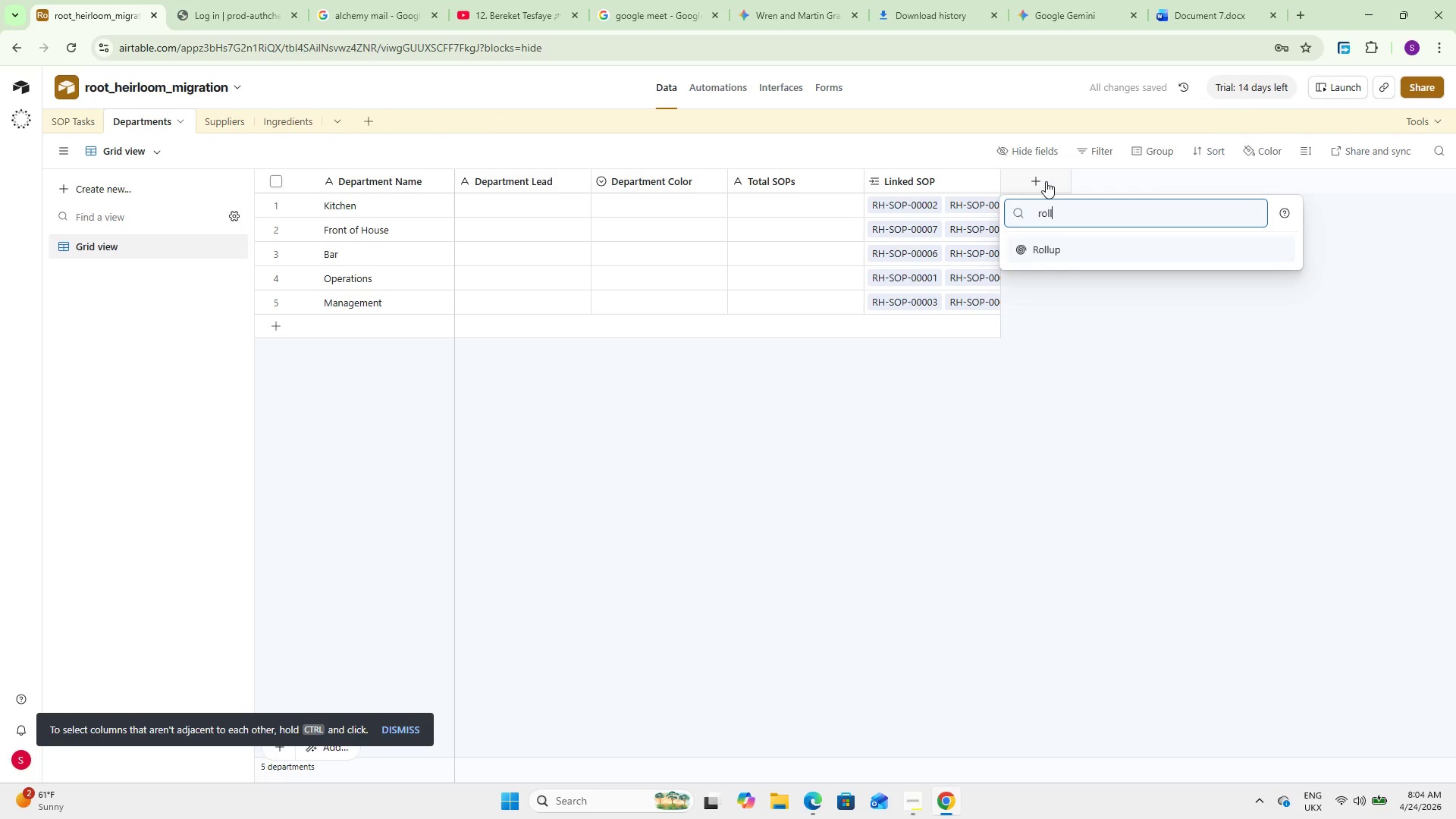 
key(Enter)
 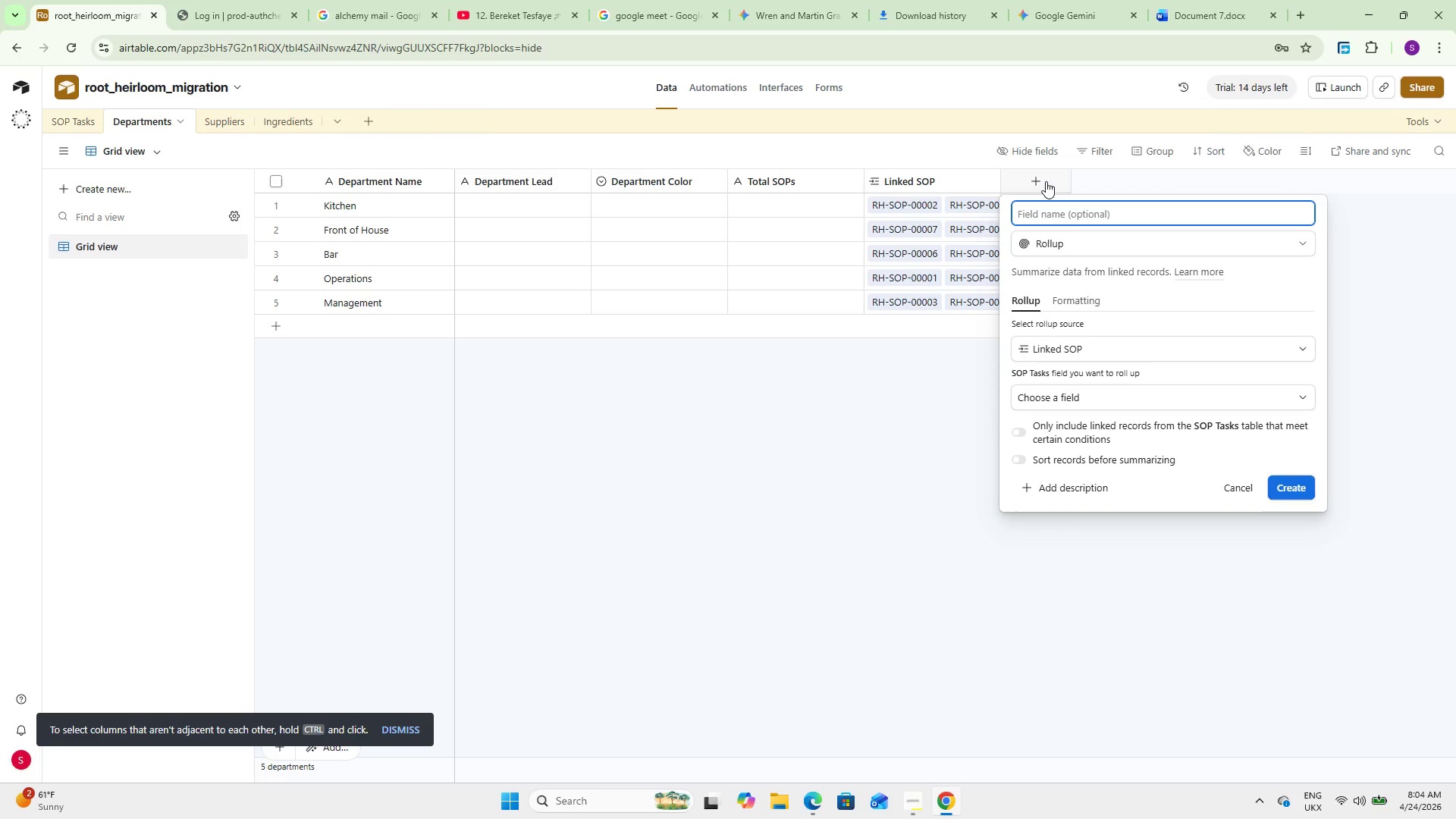 
wait(9.64)
 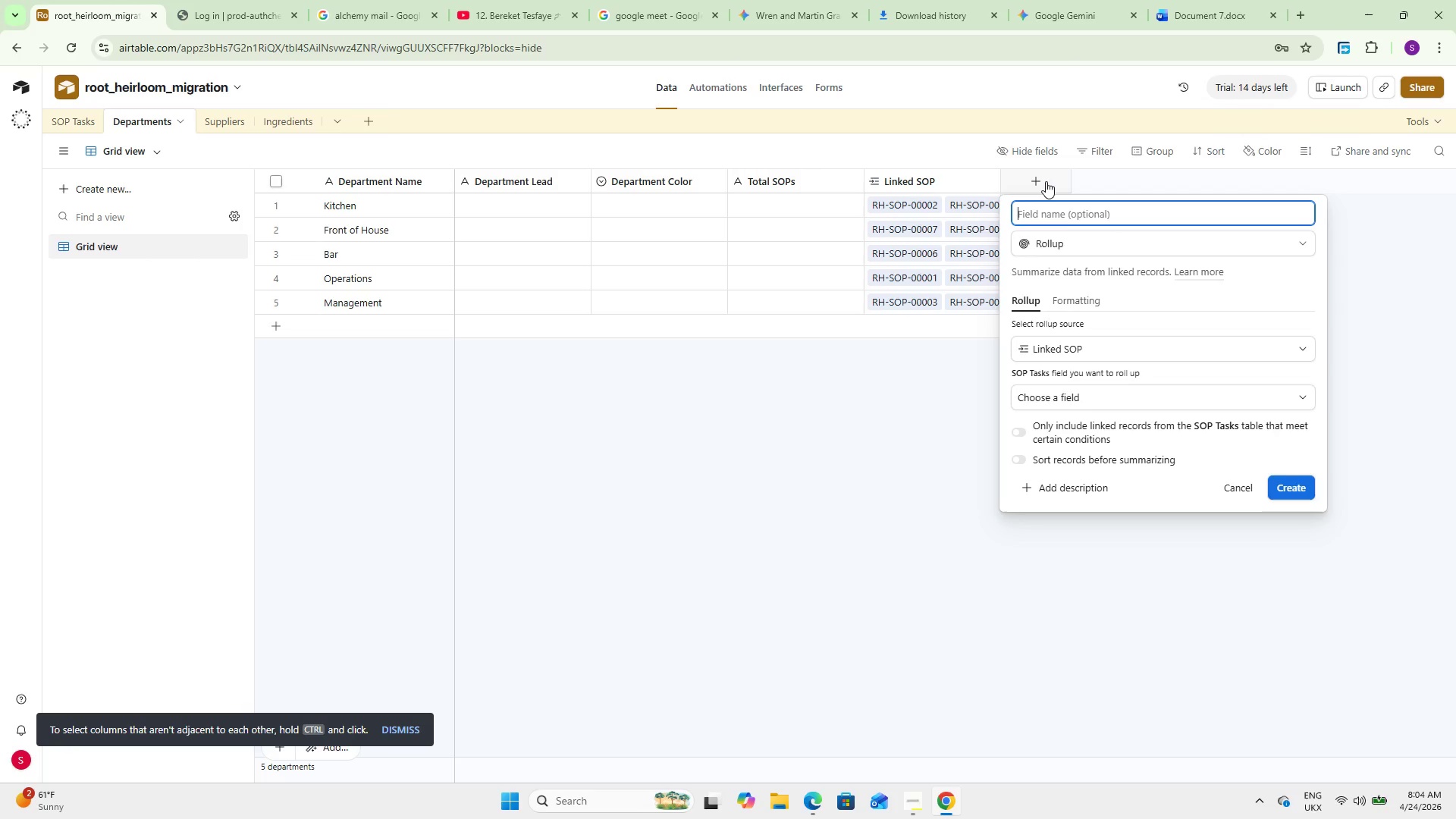 
type(Task Complete)
 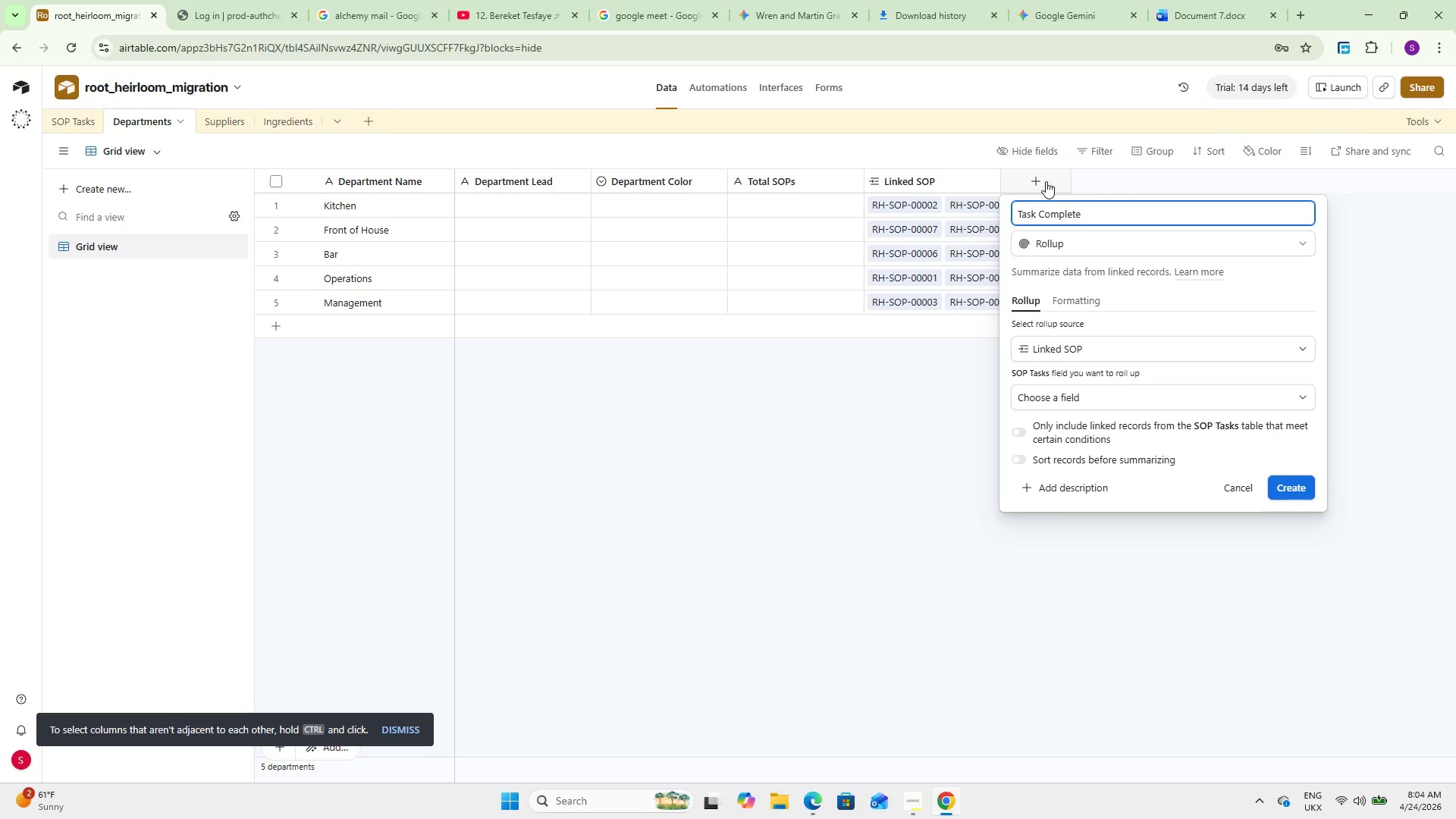 
left_click([1116, 387])
 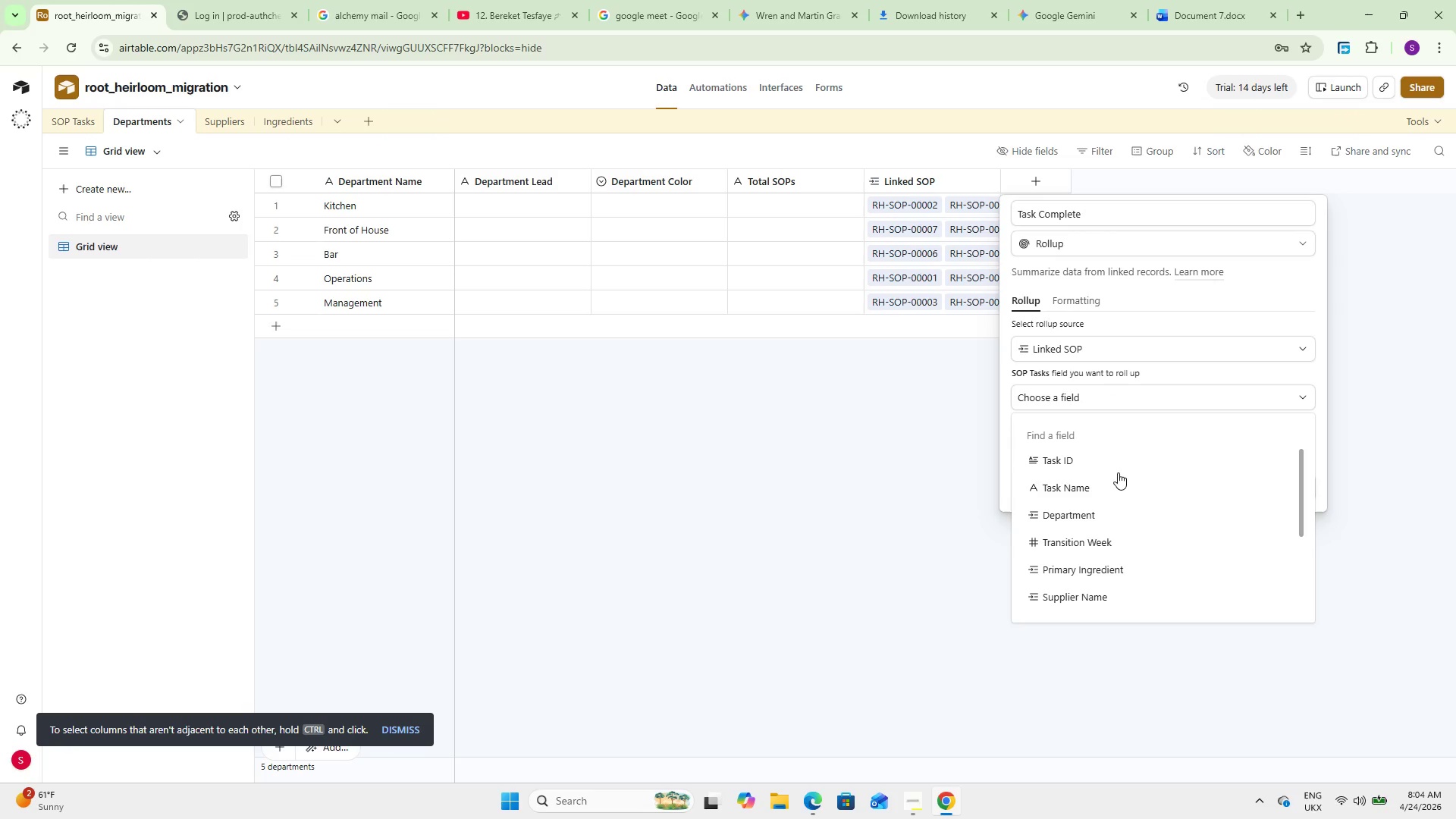 
scroll: coordinate [1112, 508], scroll_direction: down, amount: 5.0
 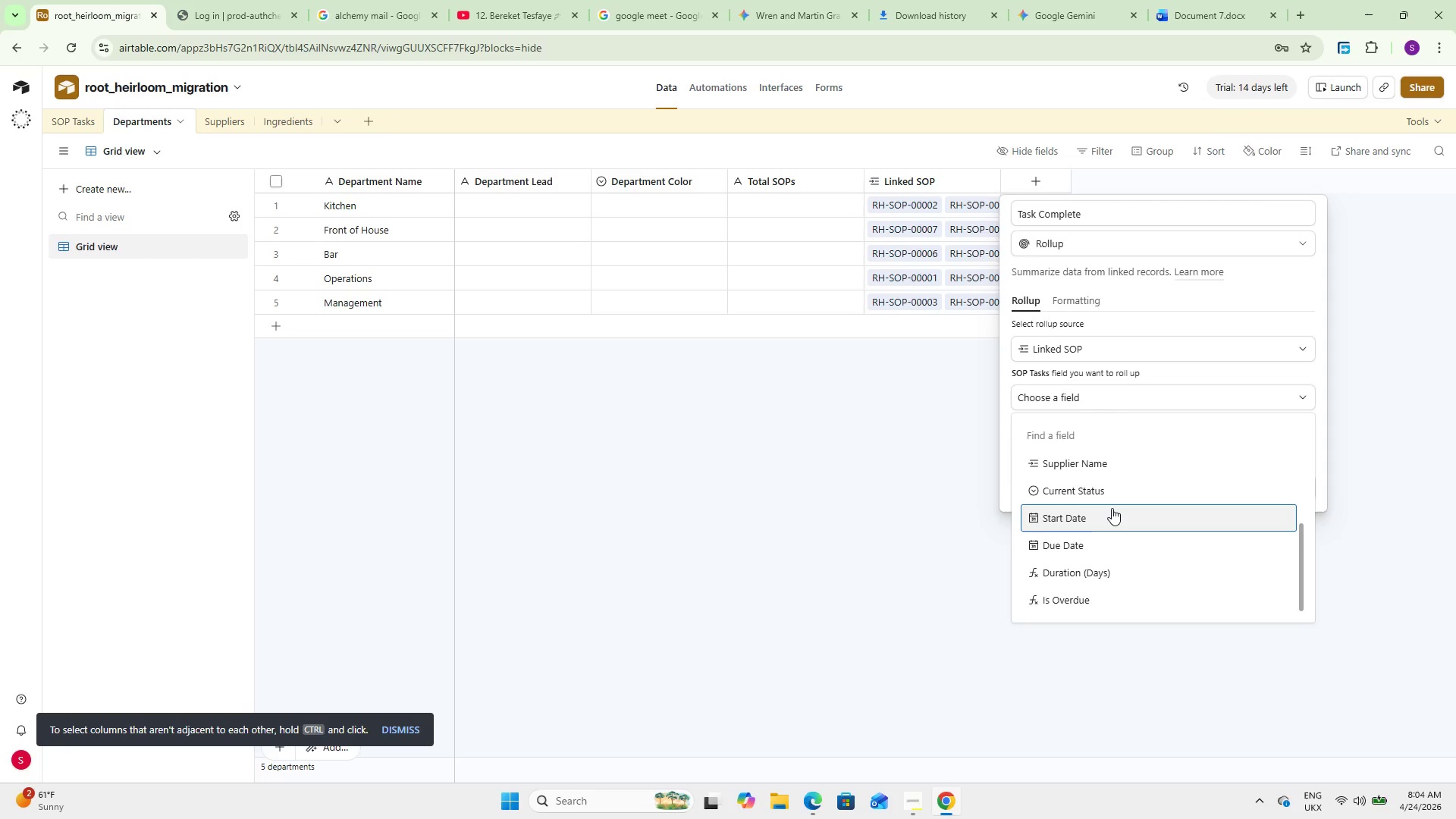 
scroll: coordinate [1111, 549], scroll_direction: up, amount: 4.0
 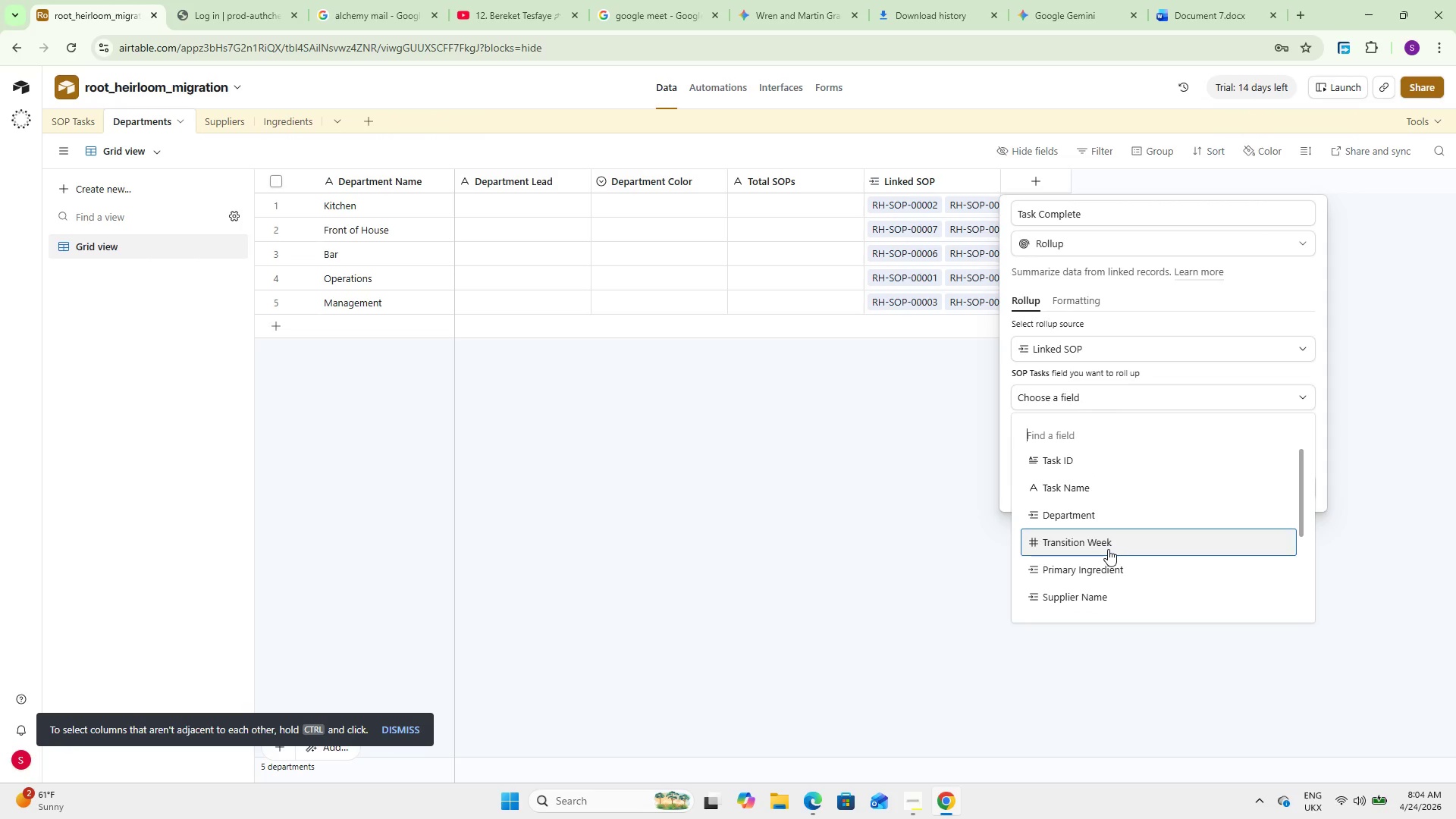 
left_click([84, 116])
 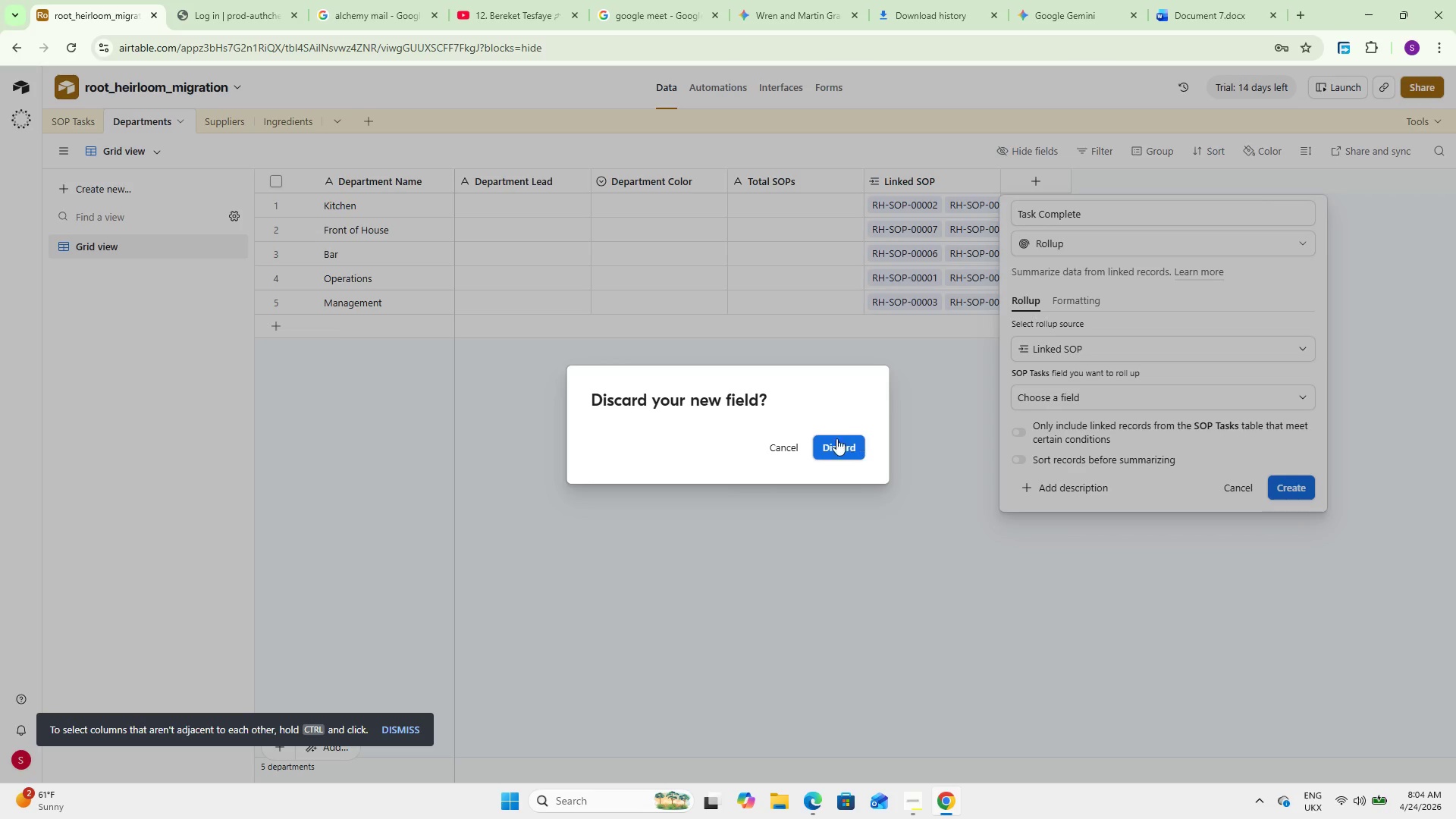 
left_click([775, 446])
 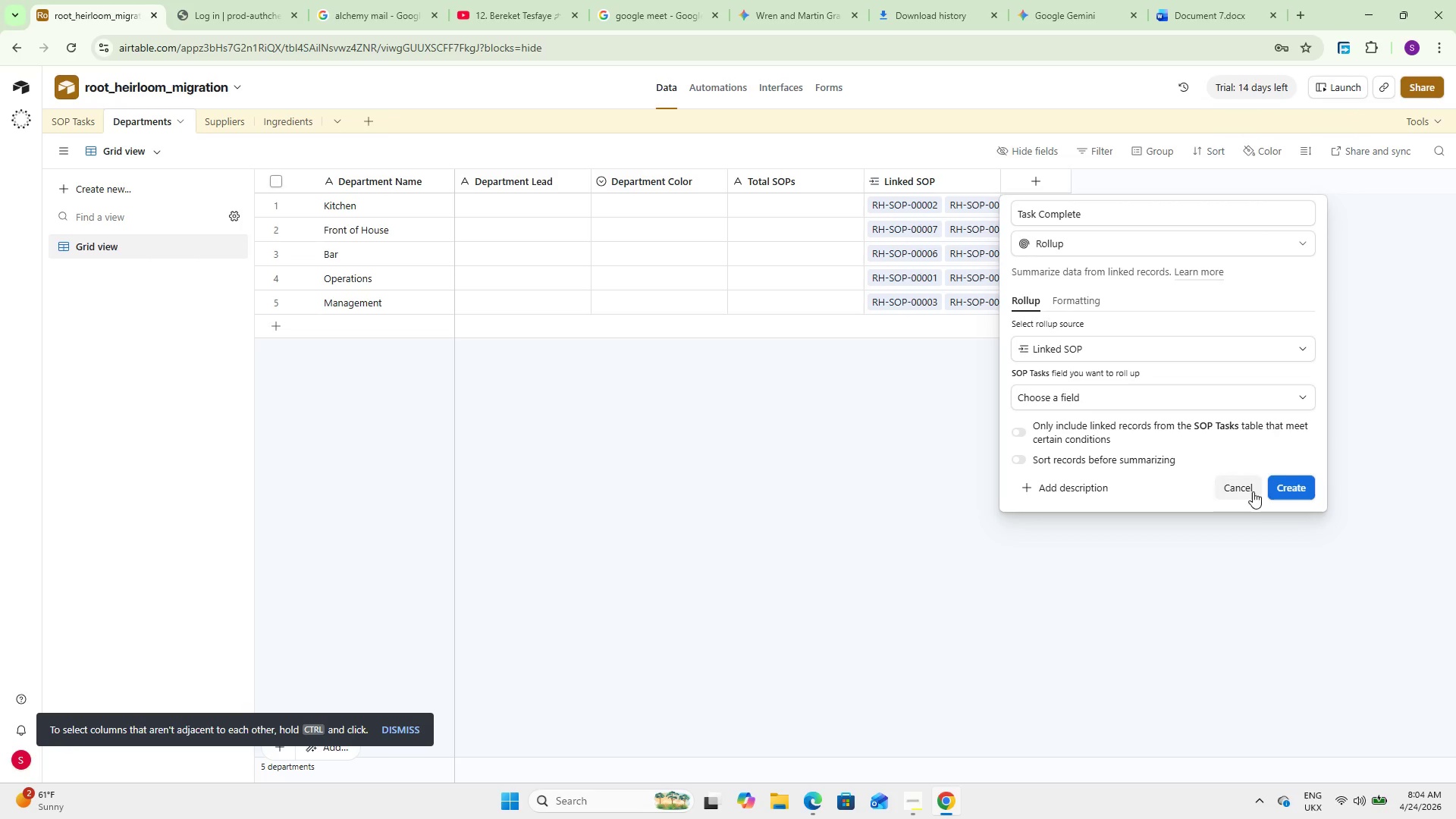 
left_click([1241, 485])
 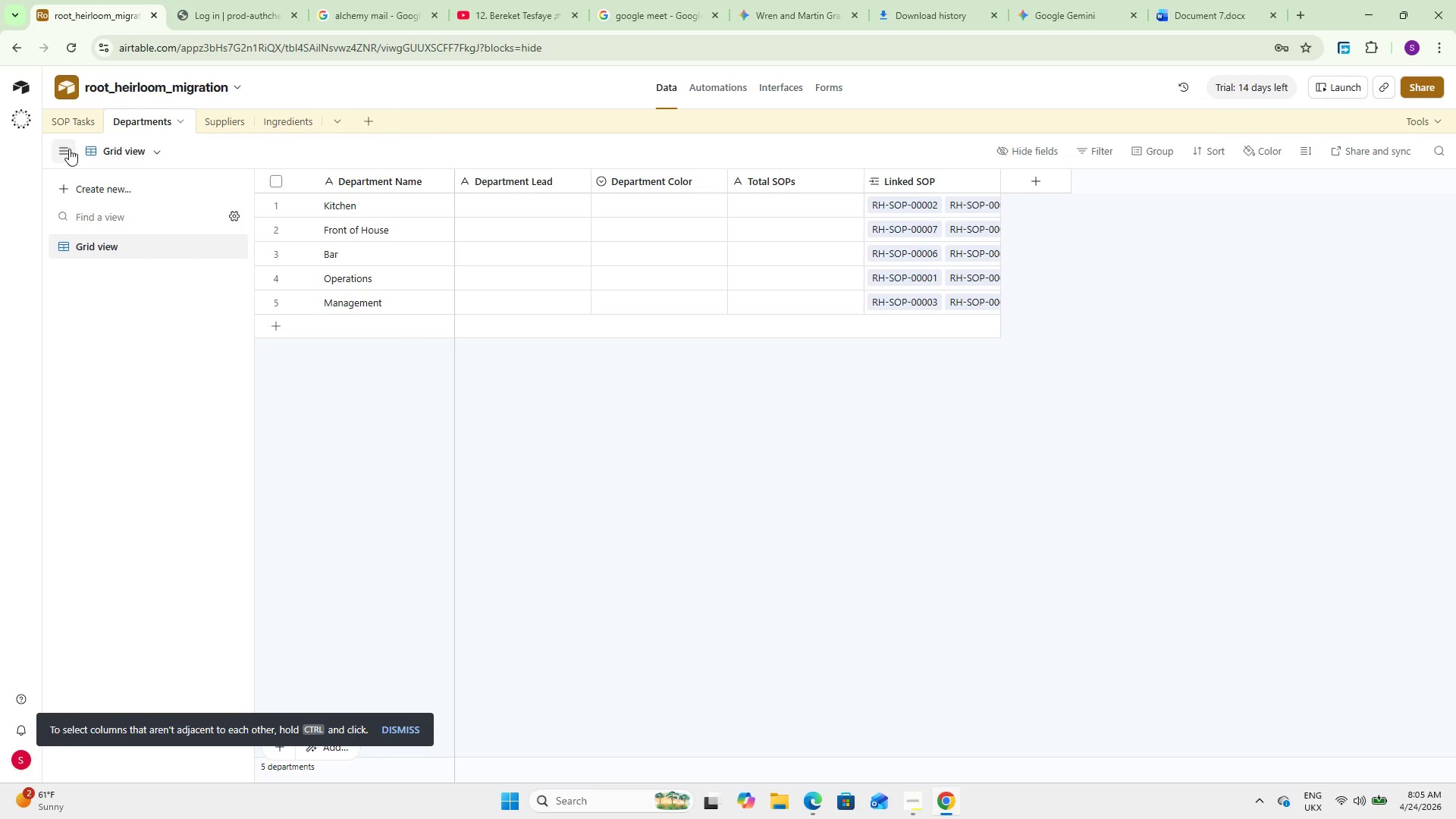 
left_click([67, 121])
 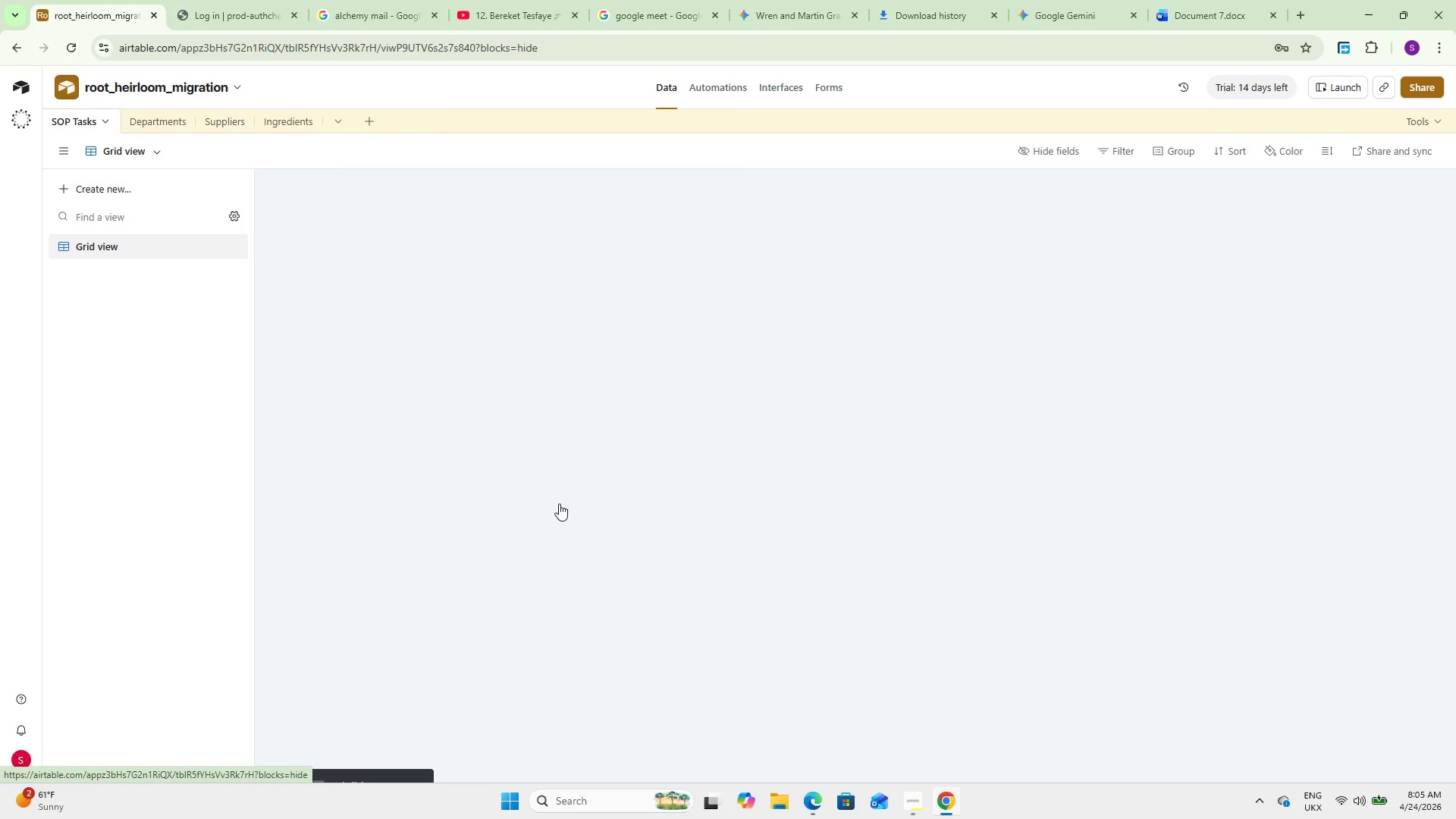 
mouse_move([720, 552])
 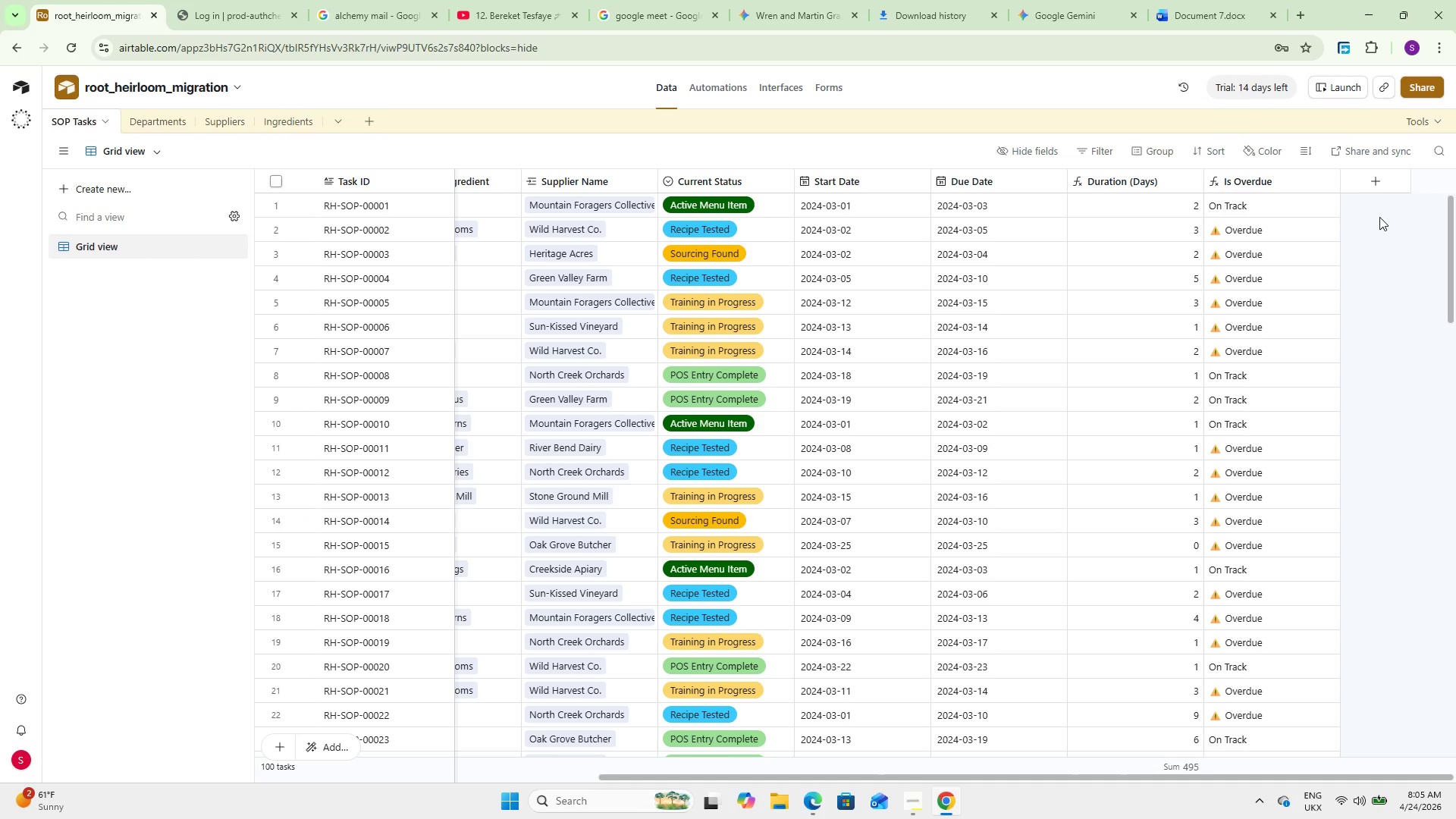 
left_click([1359, 173])
 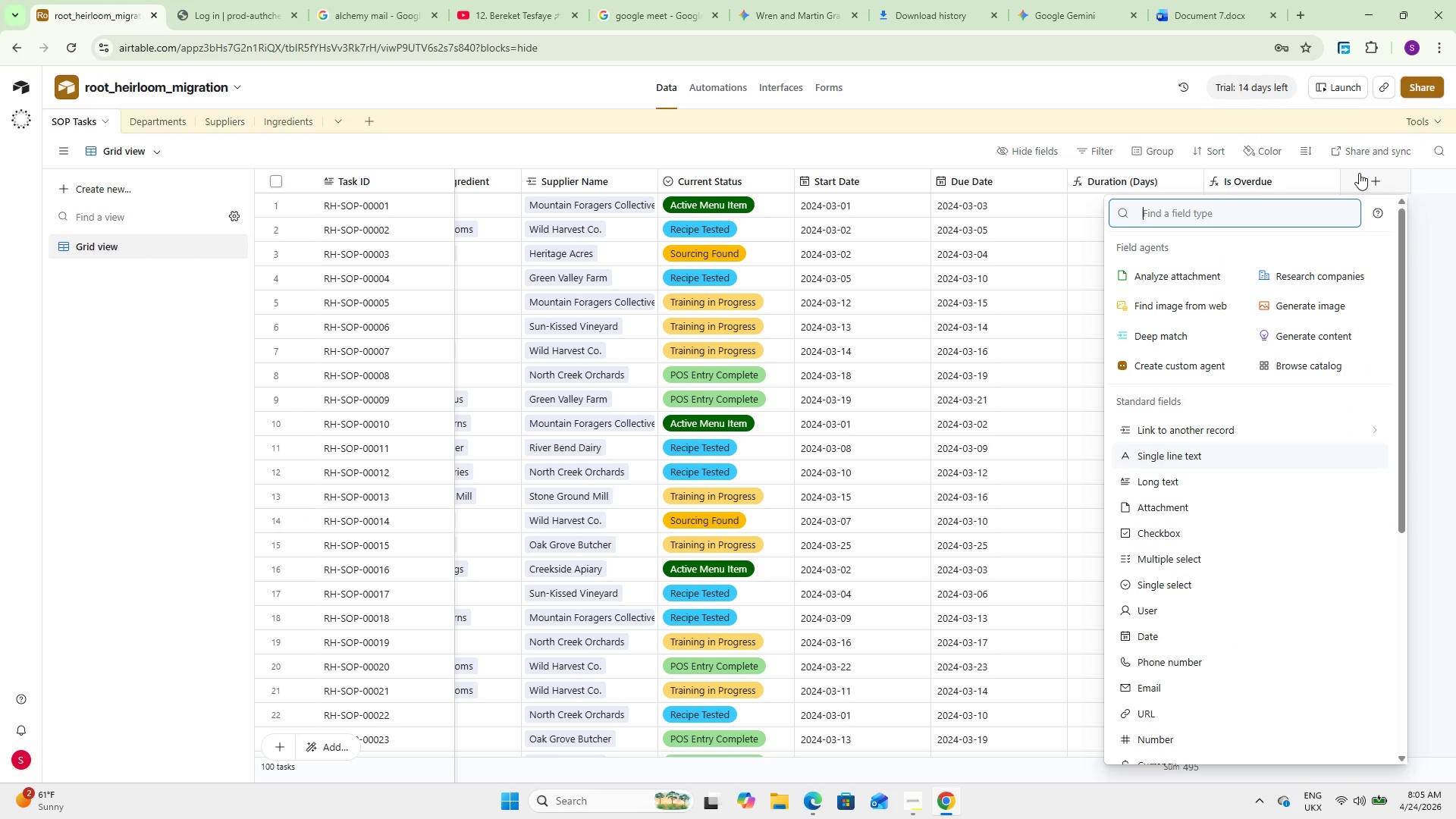 
type(for)
 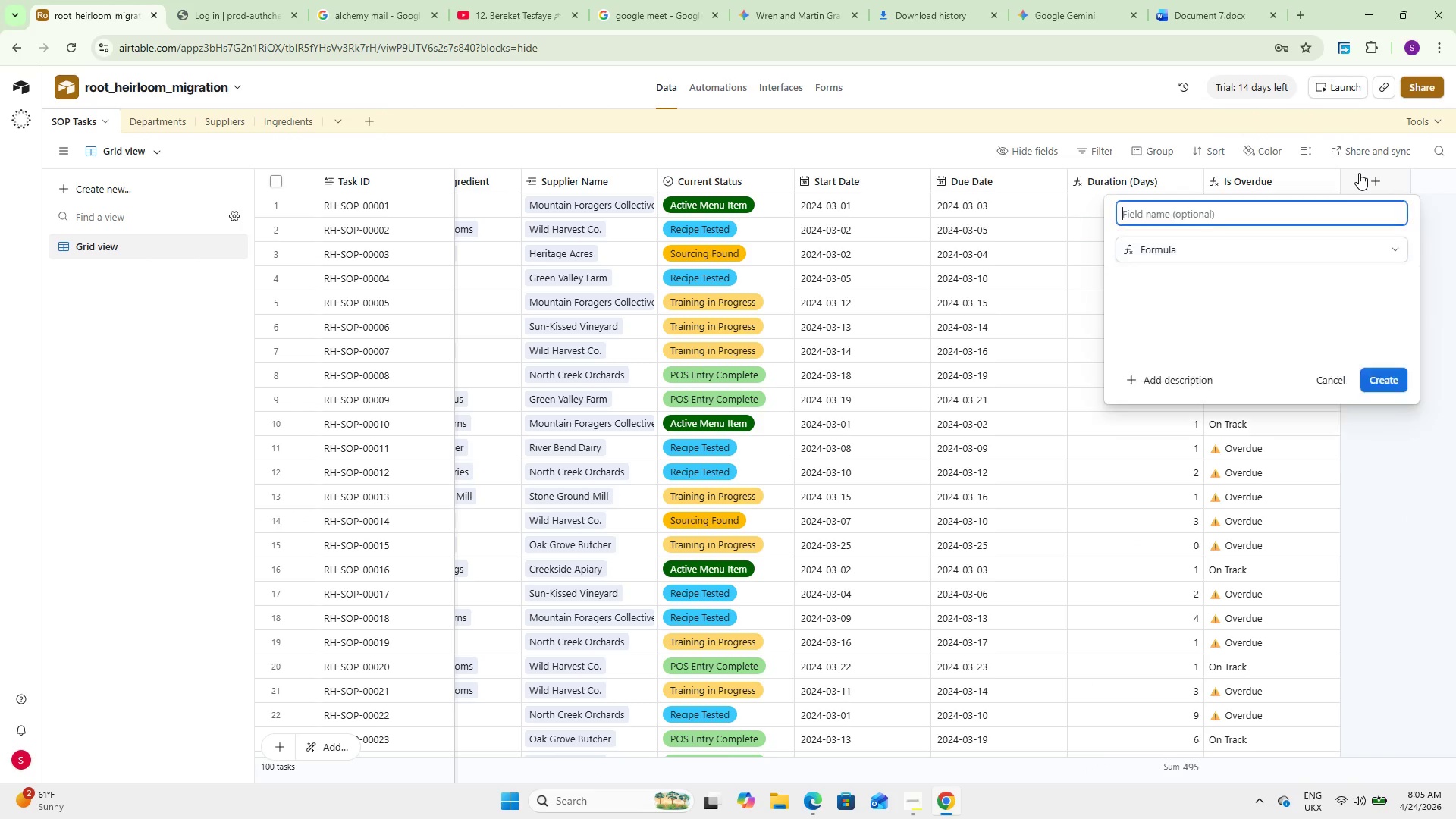 
key(Enter)
 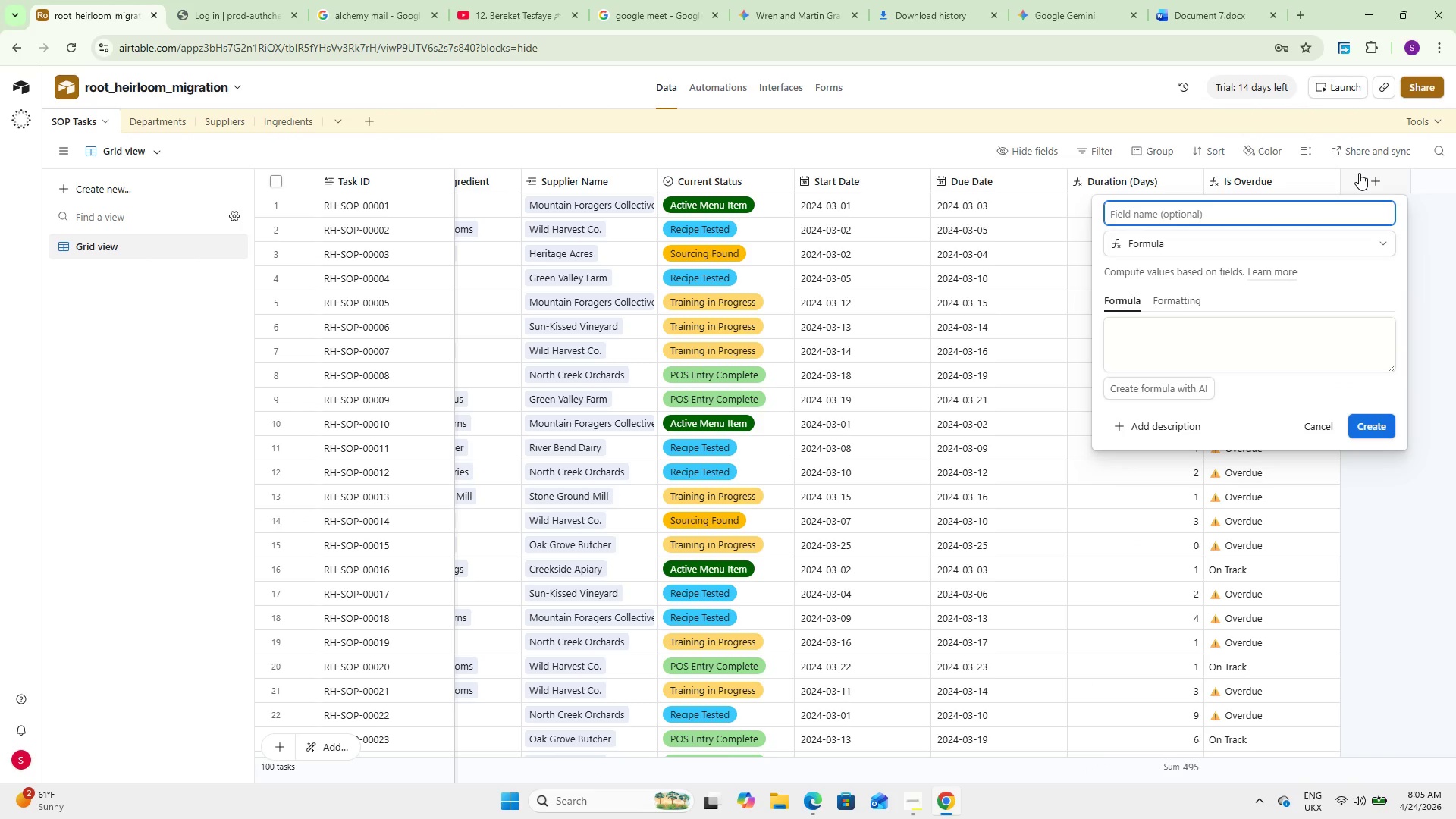 
type(Readiness Score)
 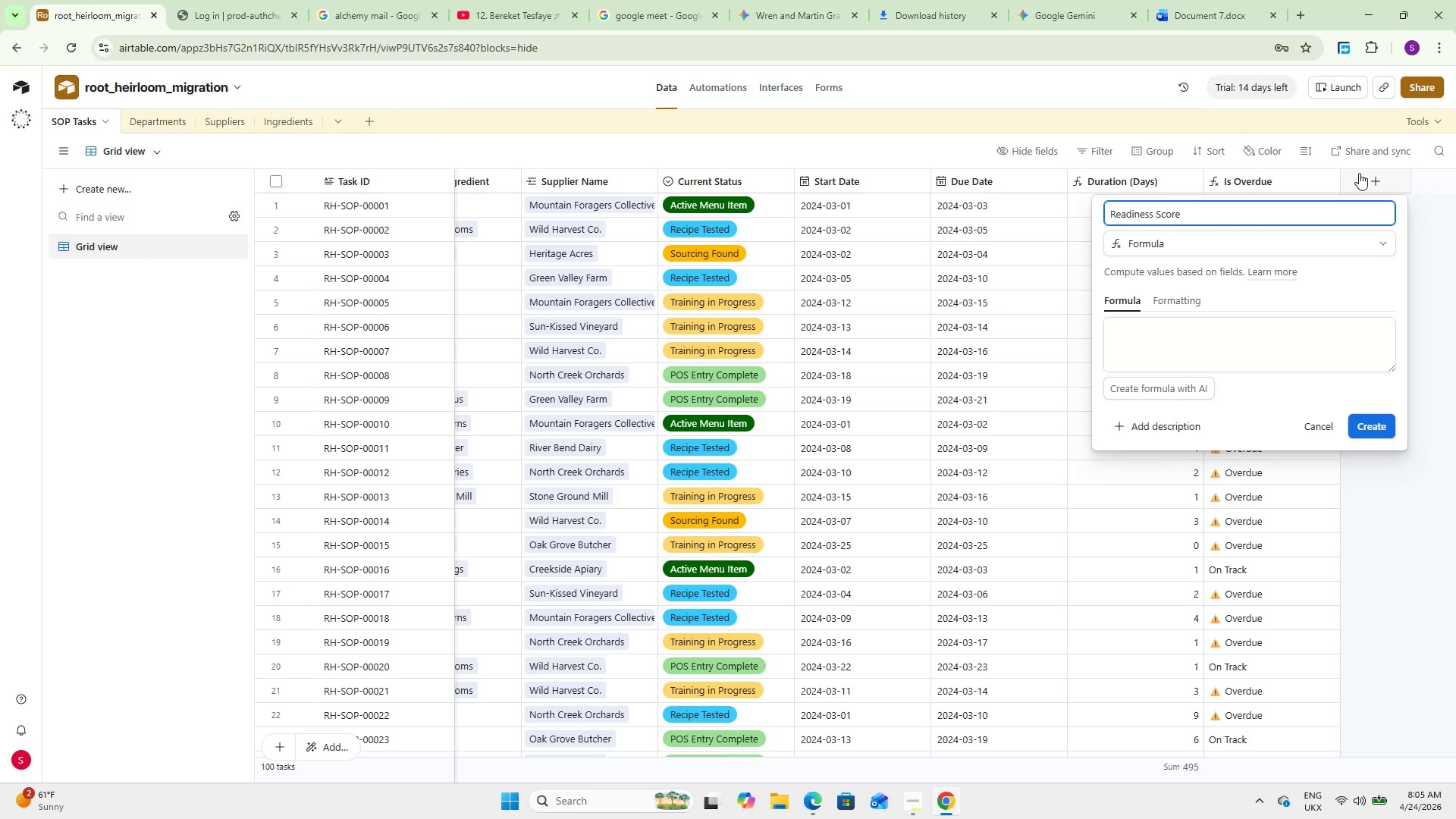 
wait(5.72)
 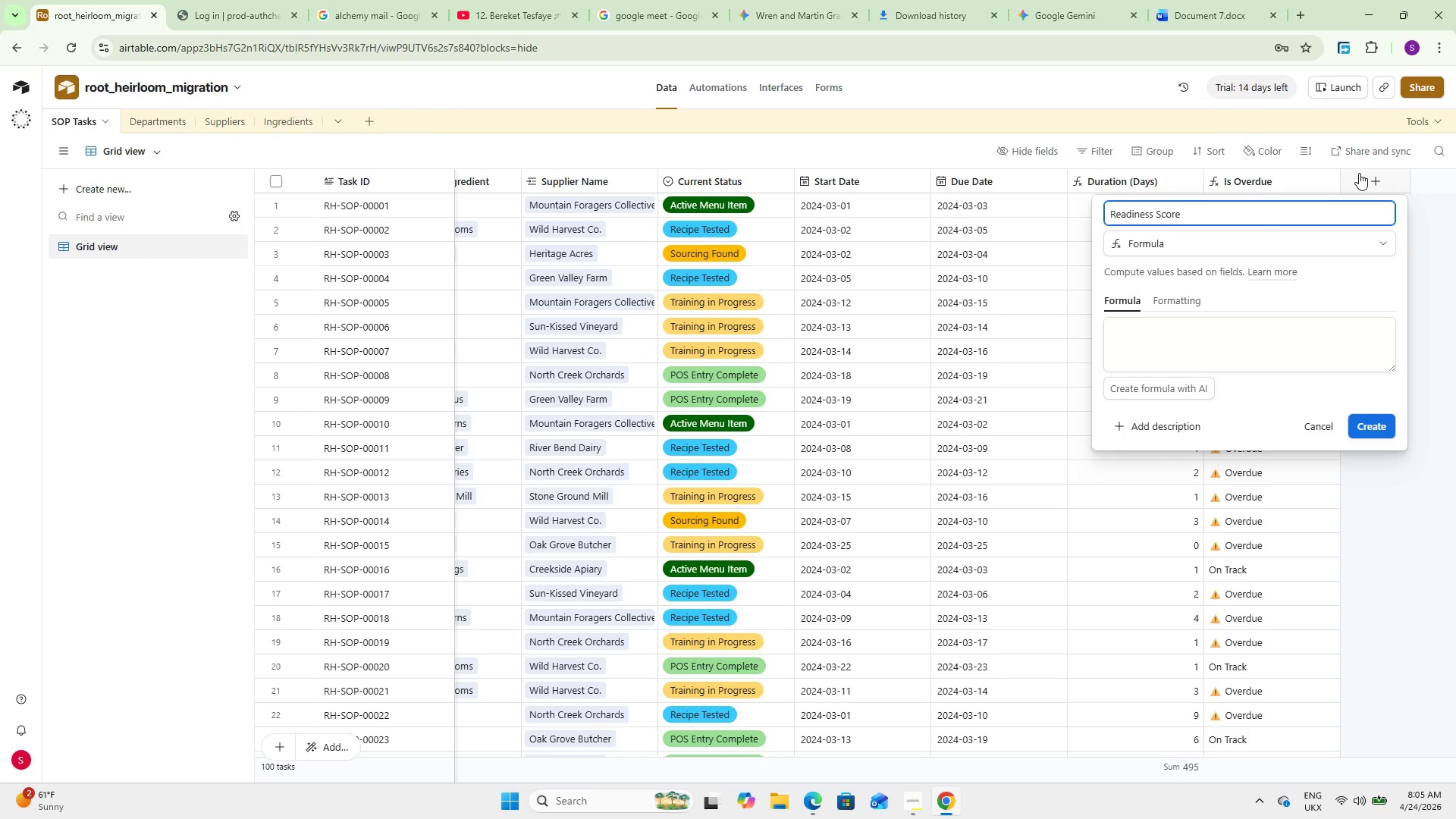 
type(SWITCH')
 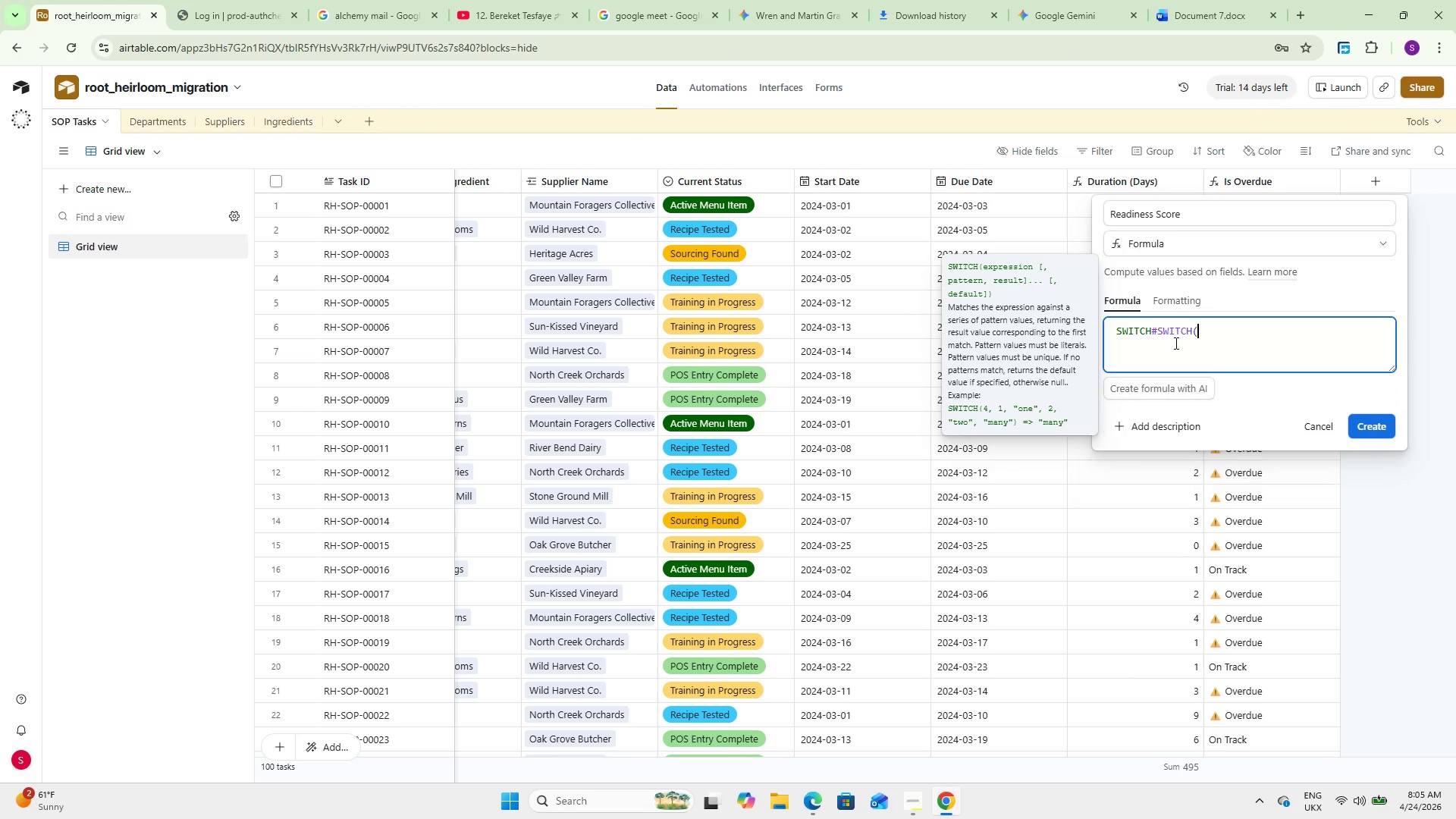 
key(Enter)
 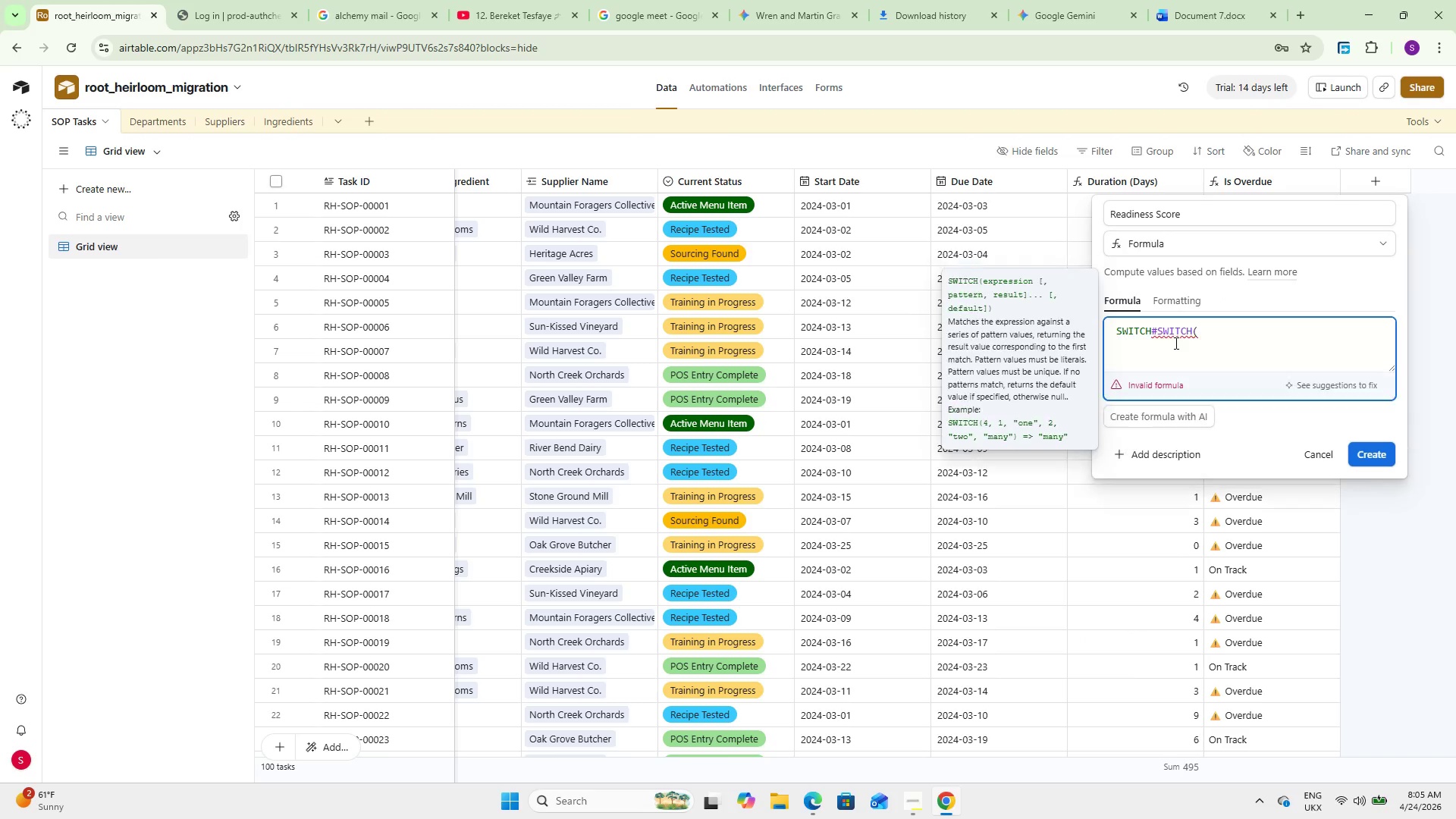 
key(Backspace)
 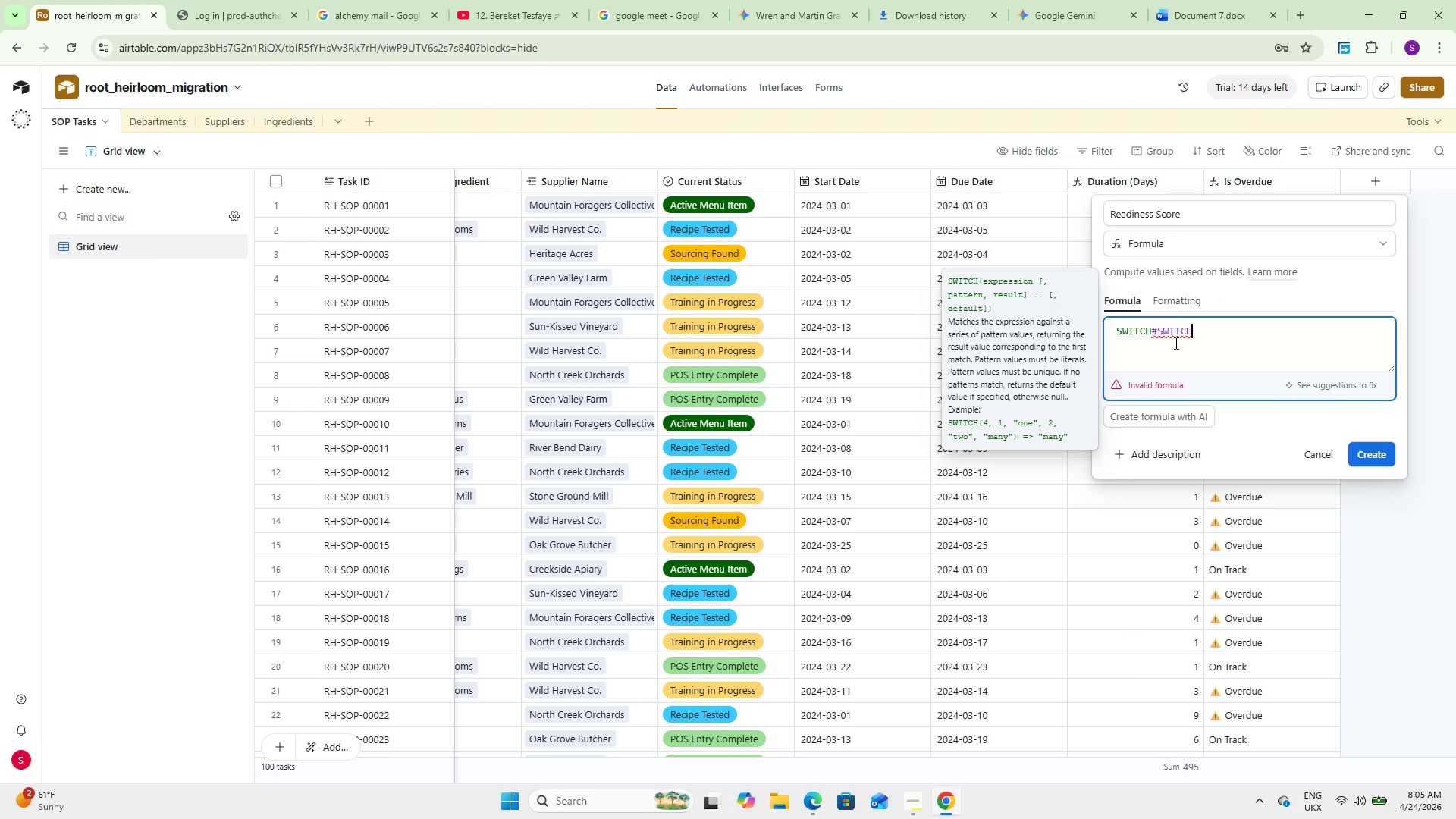 
key(Backspace)
 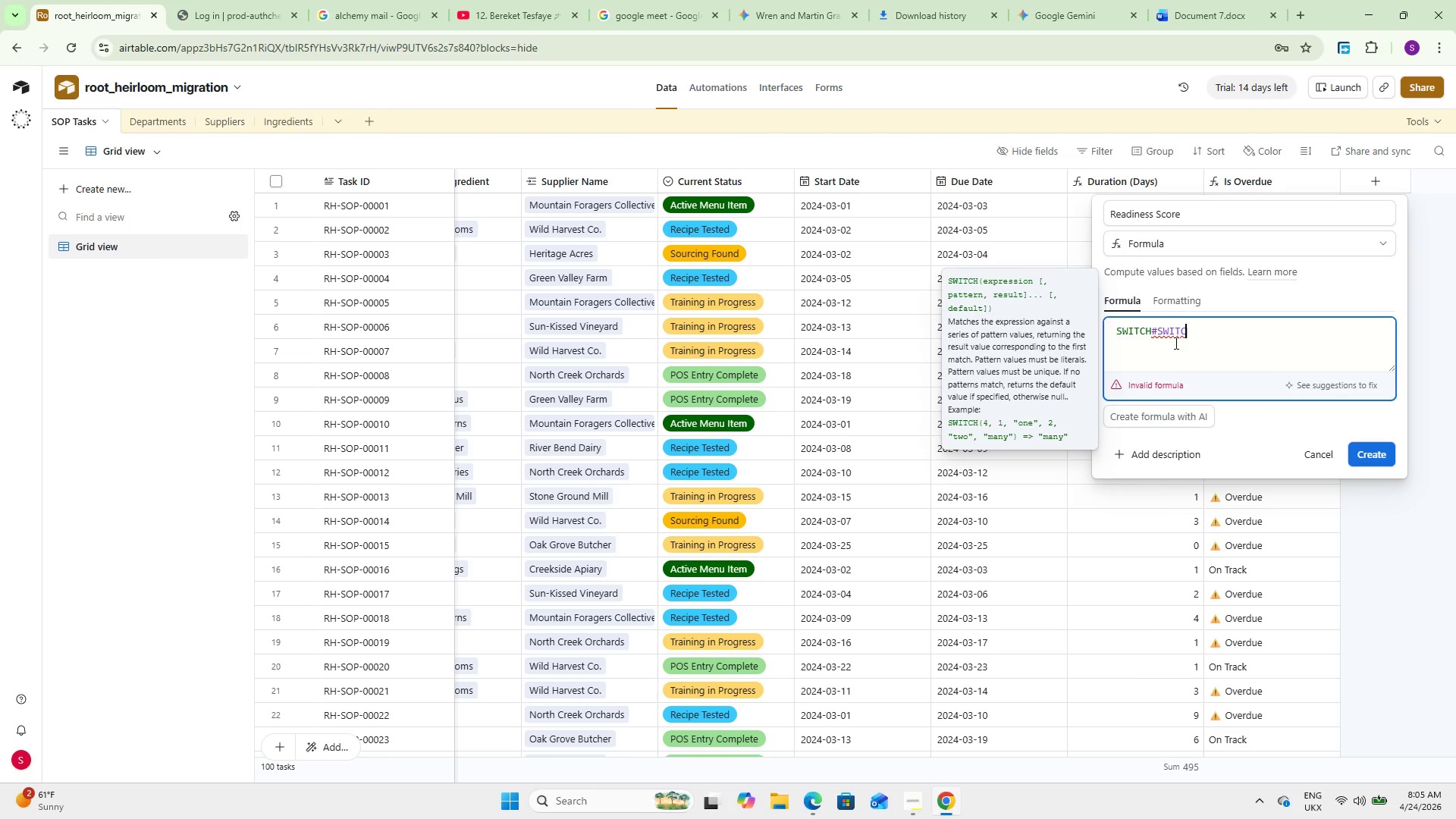 
key(Backspace)
 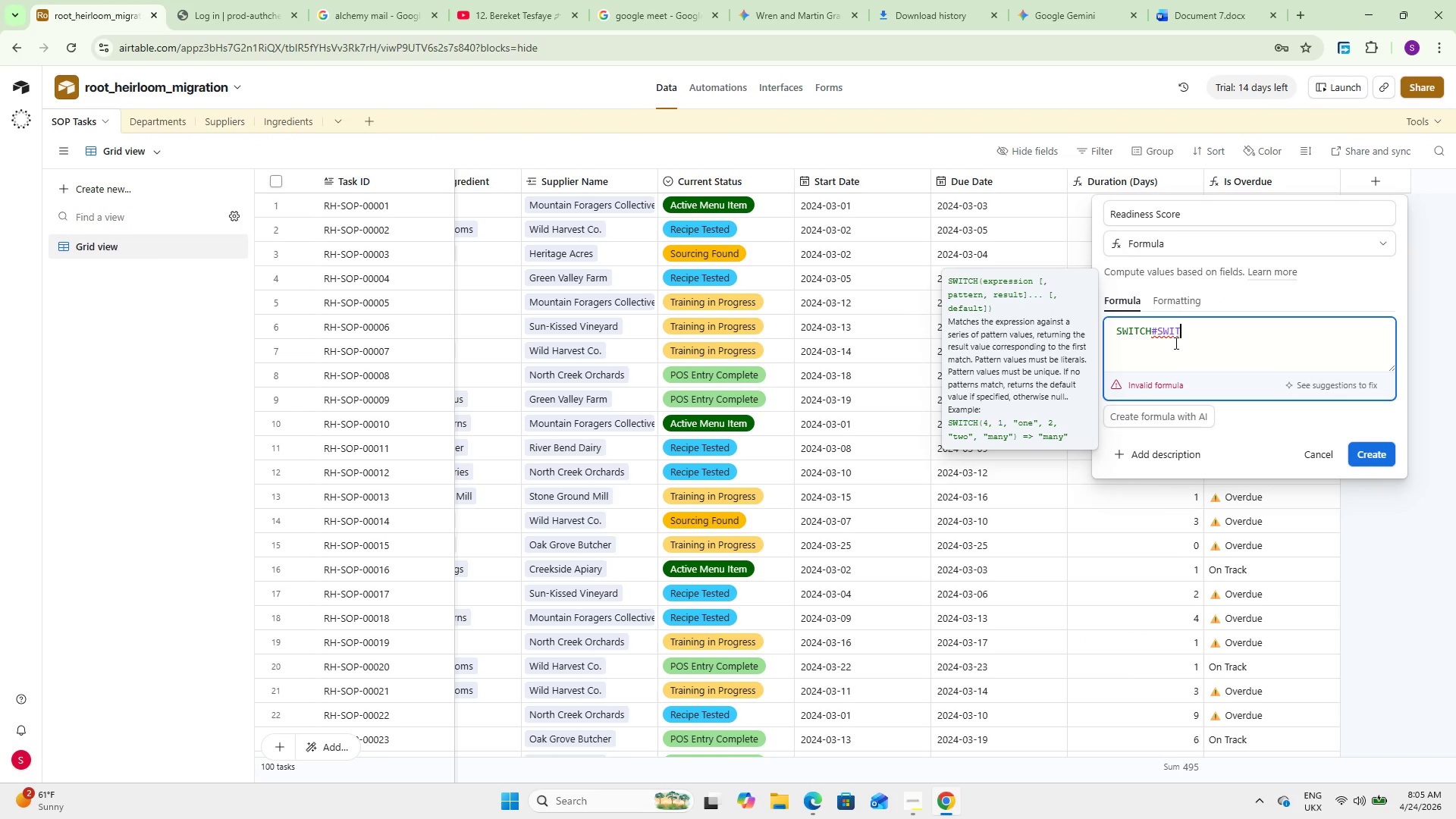 
key(Backspace)
 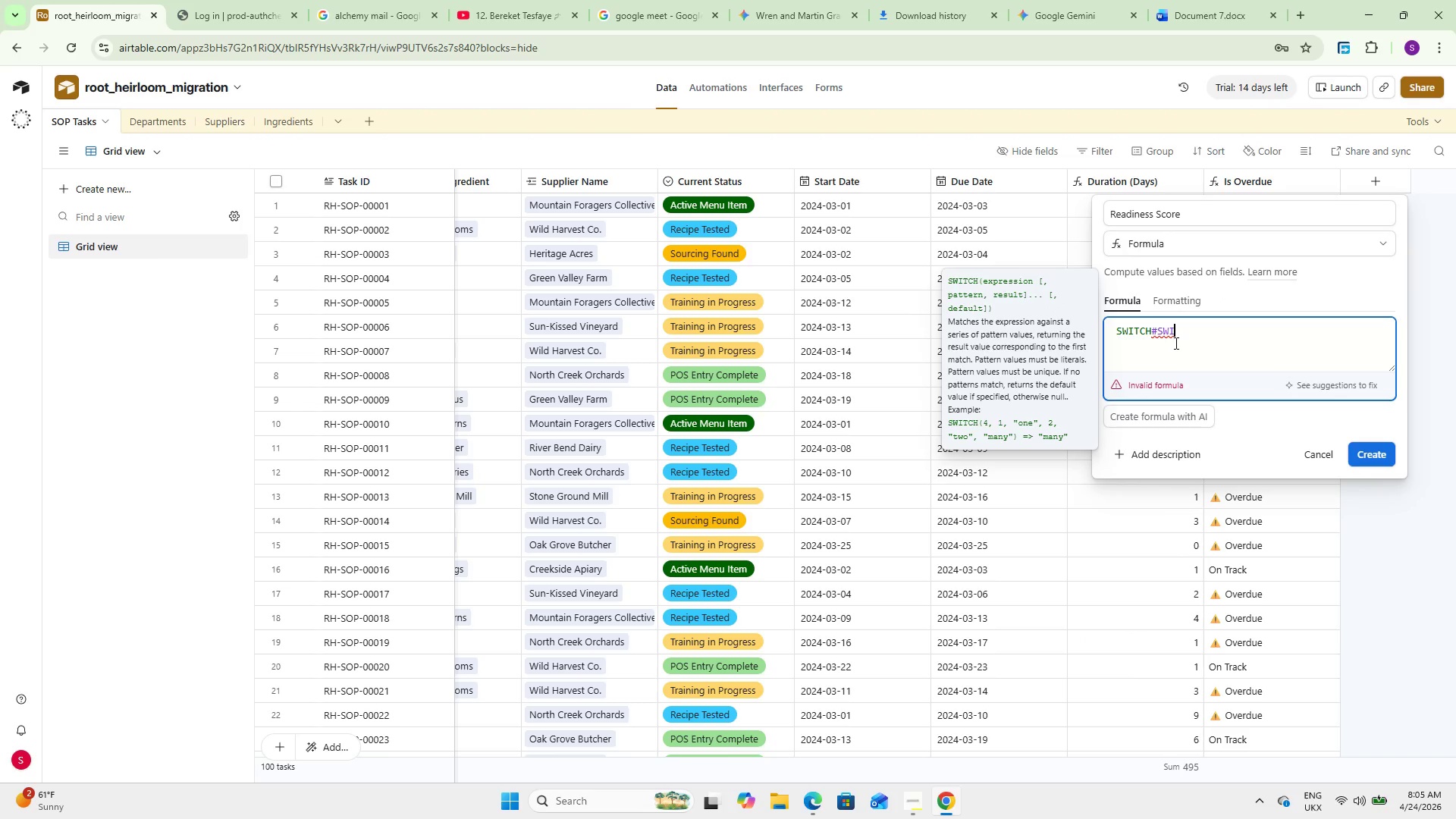 
key(Backspace)
 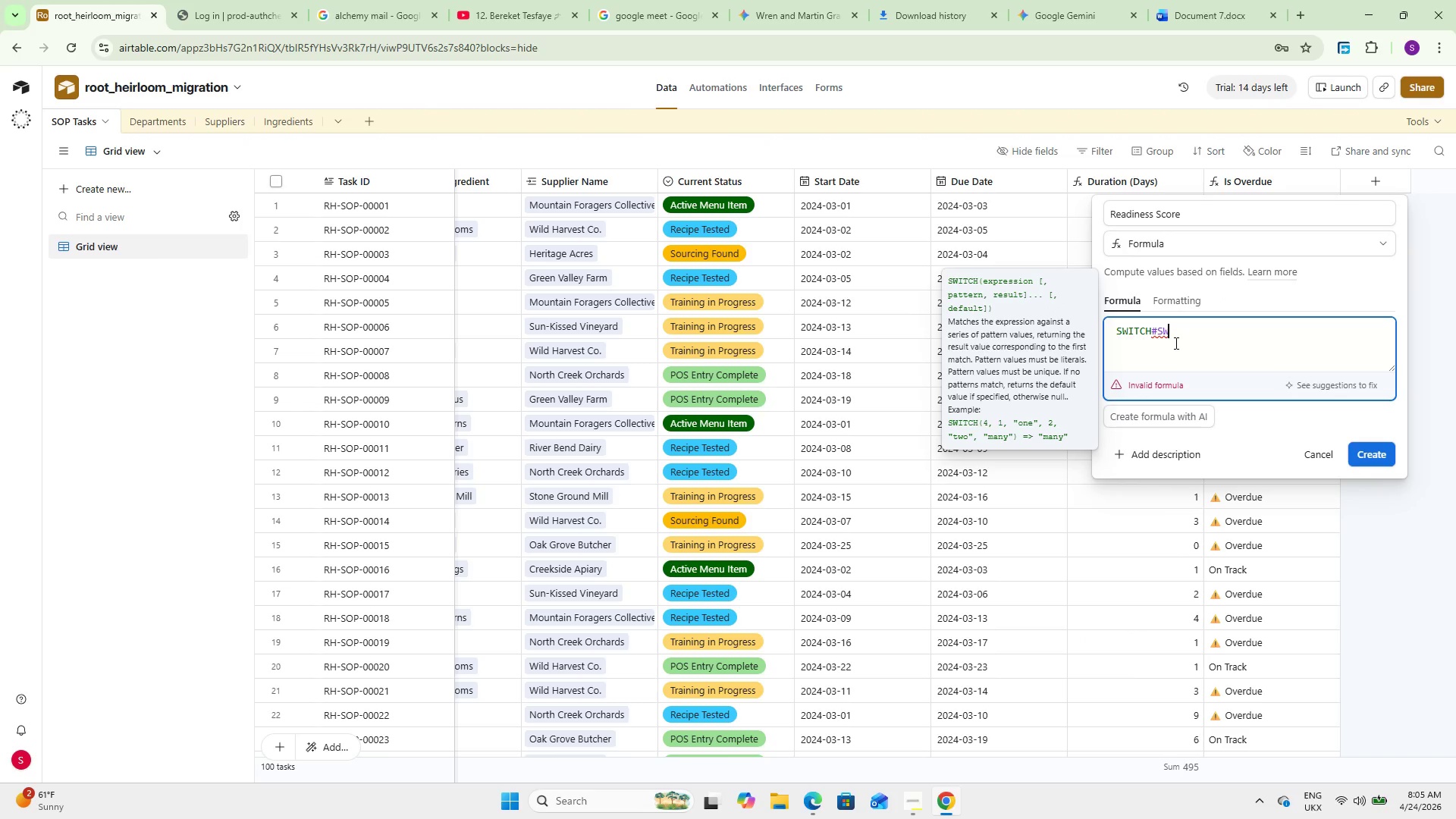 
key(Backspace)
 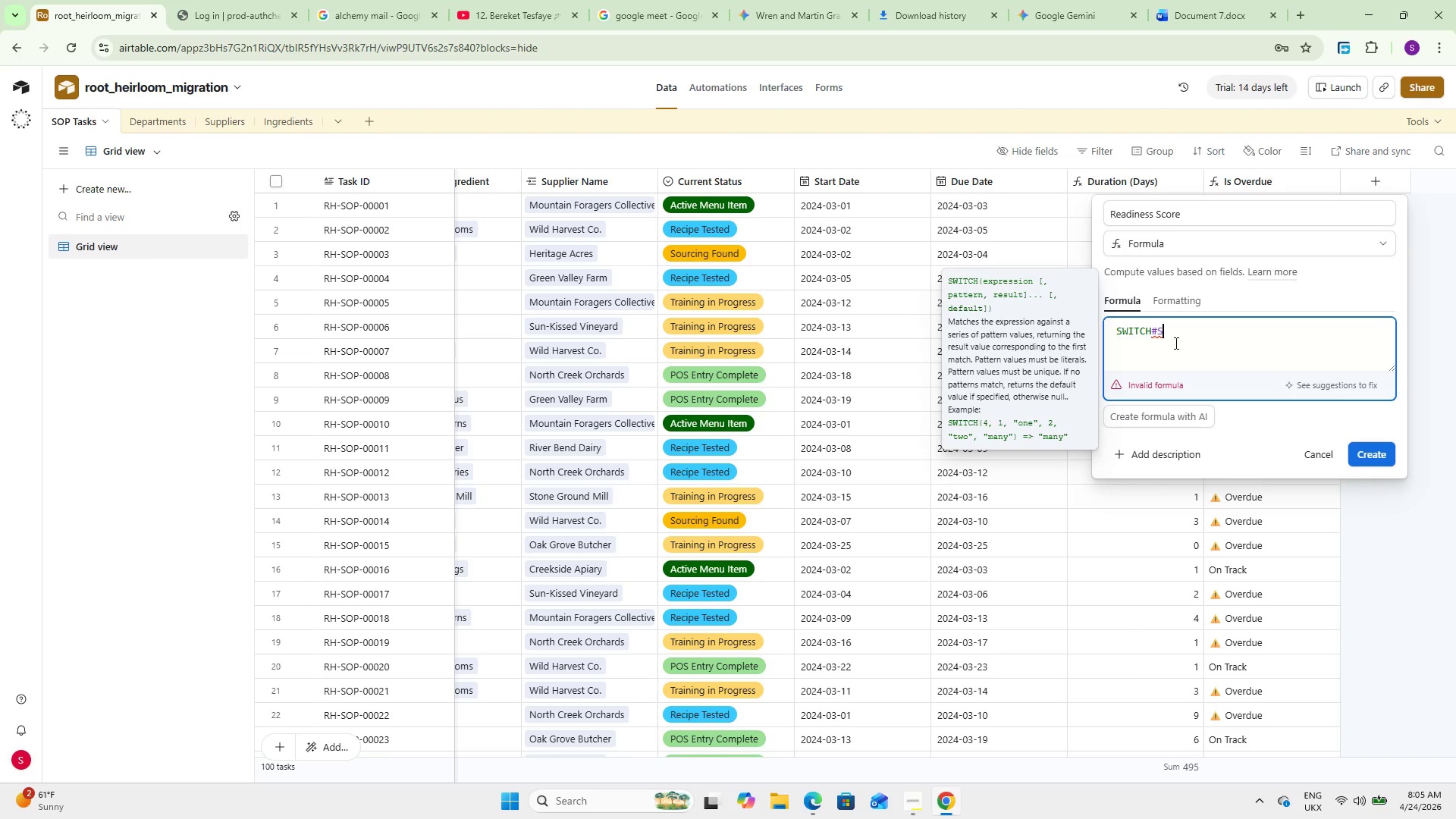 
key(Backspace)
 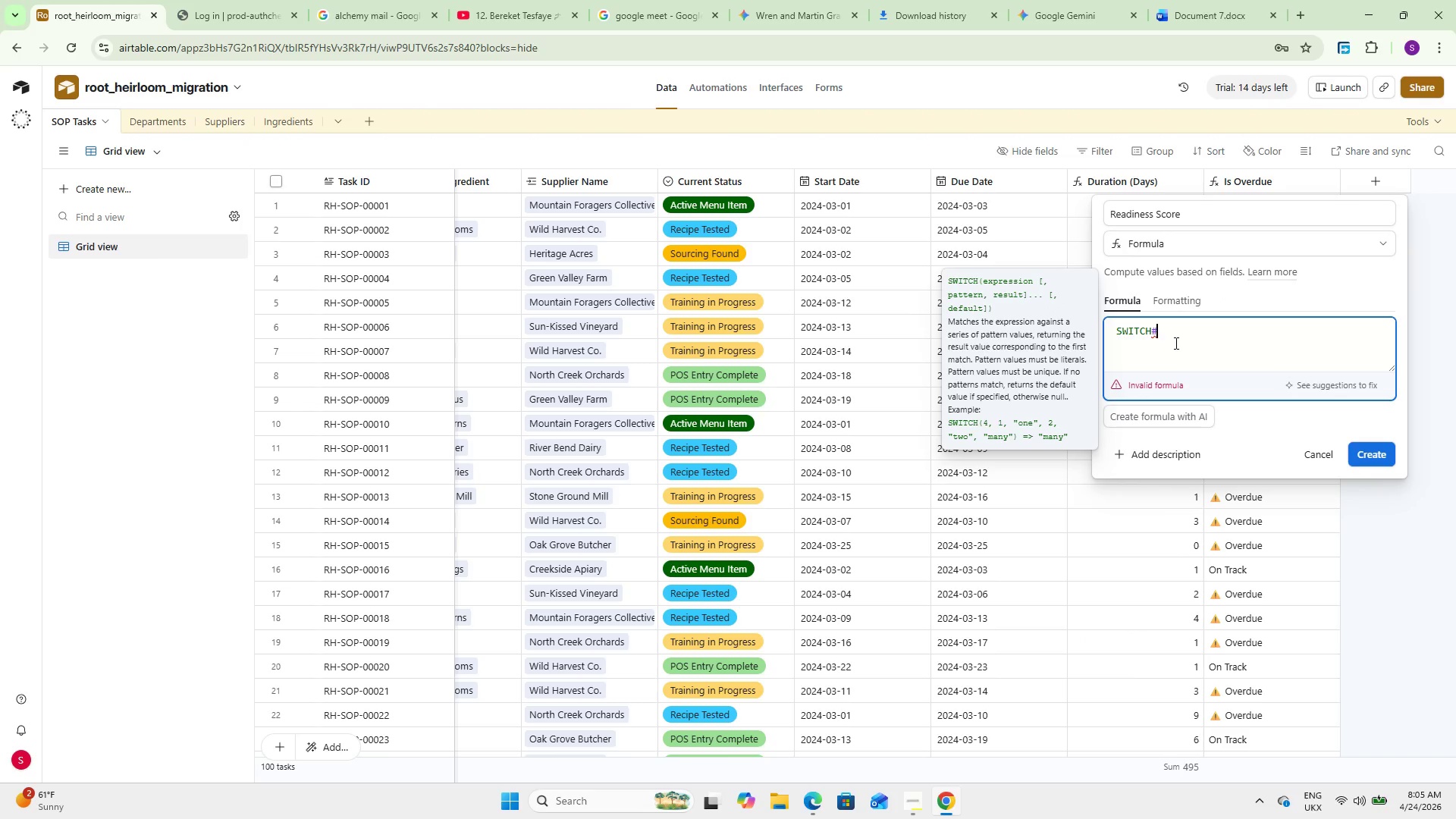 
key(Backspace)
 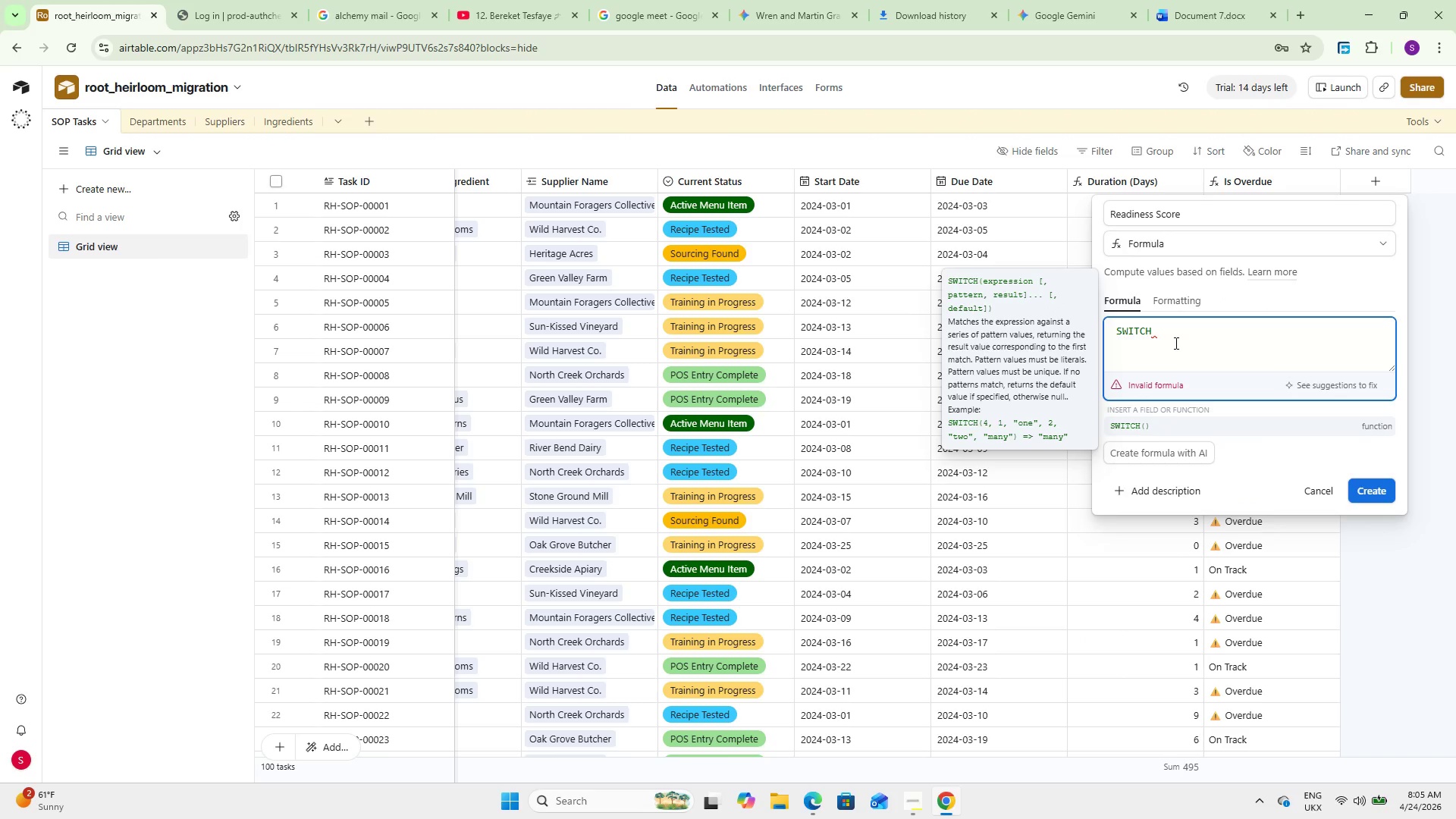 
key(Enter)
 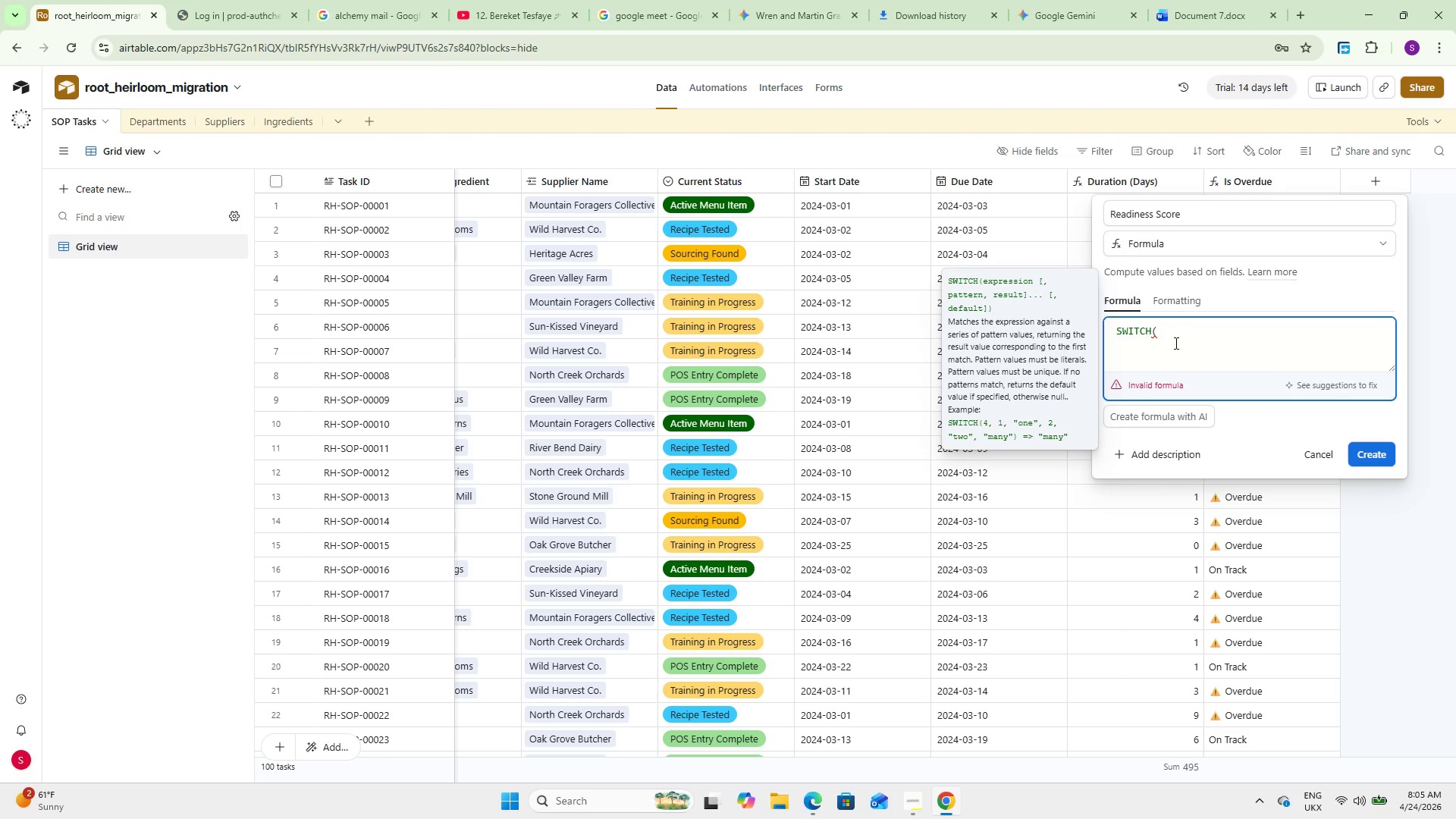 
key(Enter)
 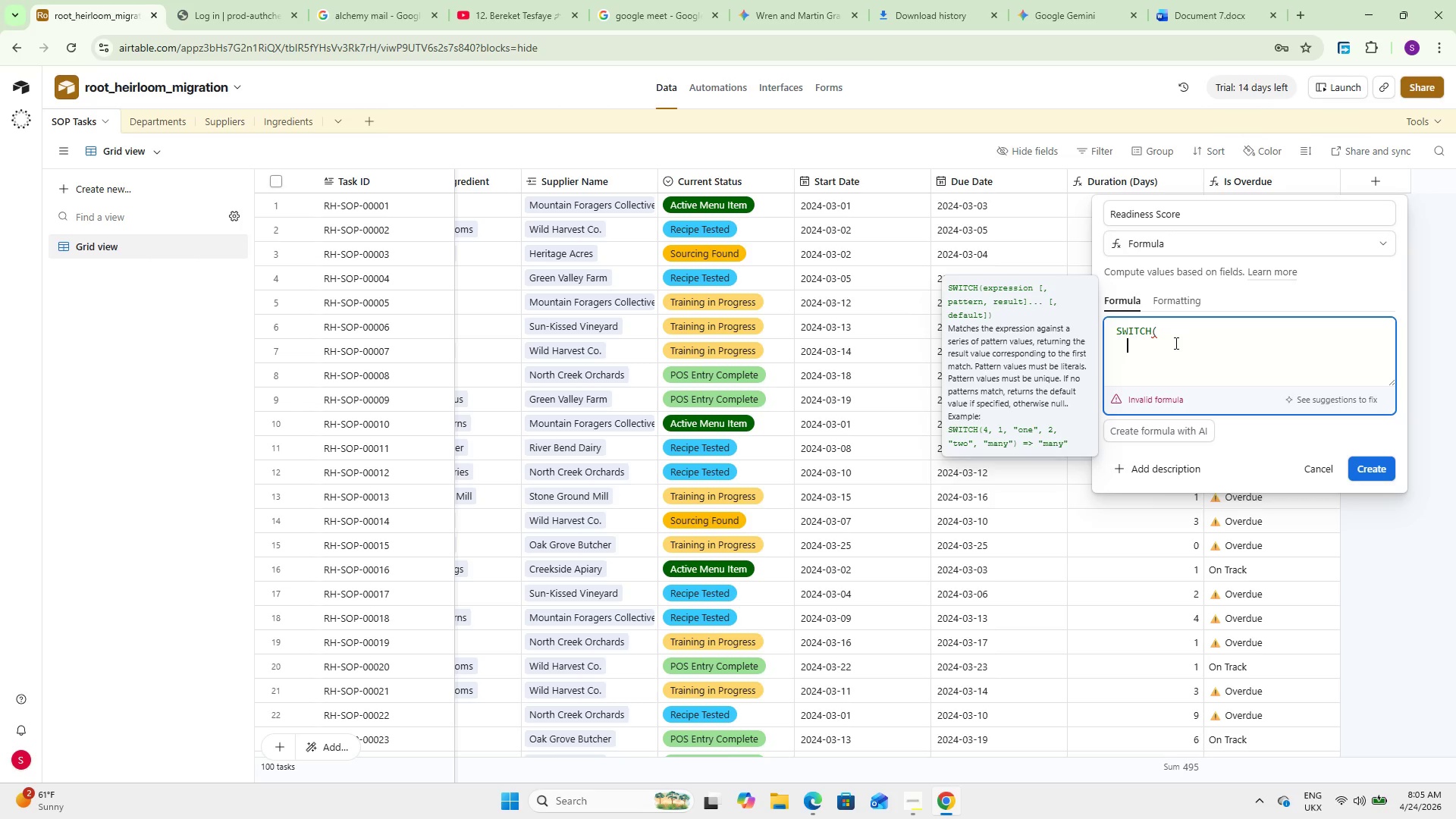 
type(curren)
 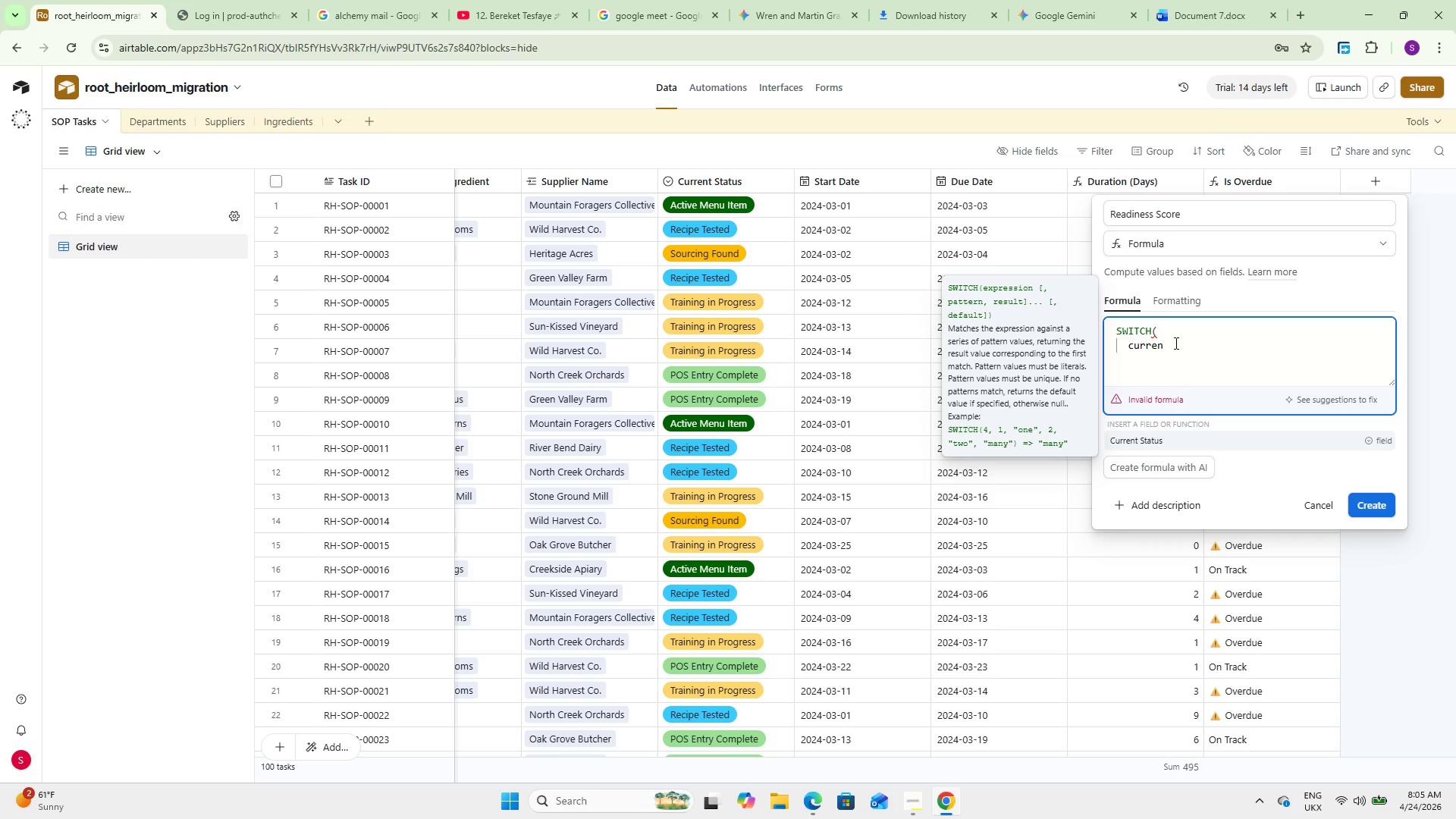 
key(Enter)
 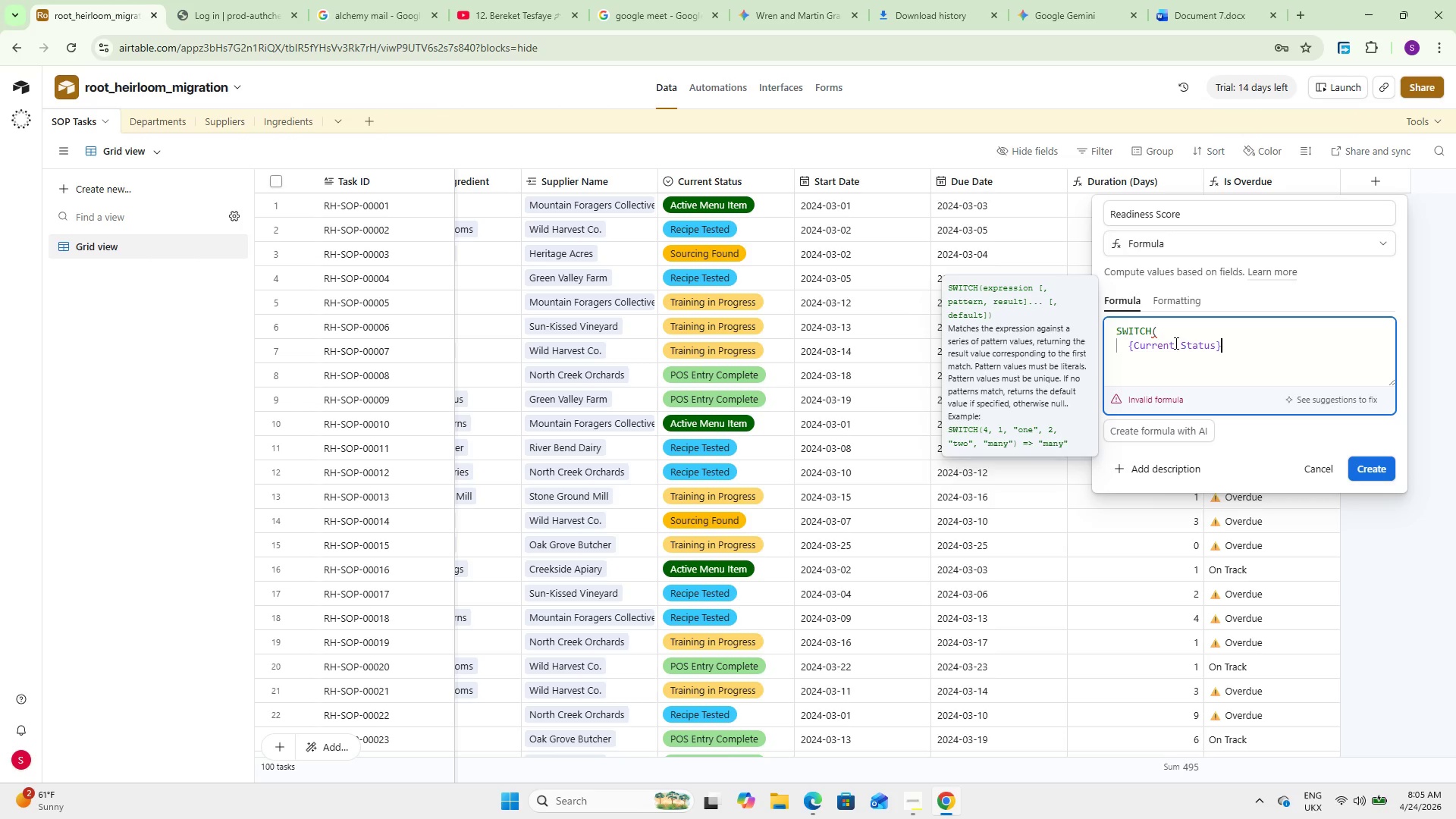 
key(Comma)
 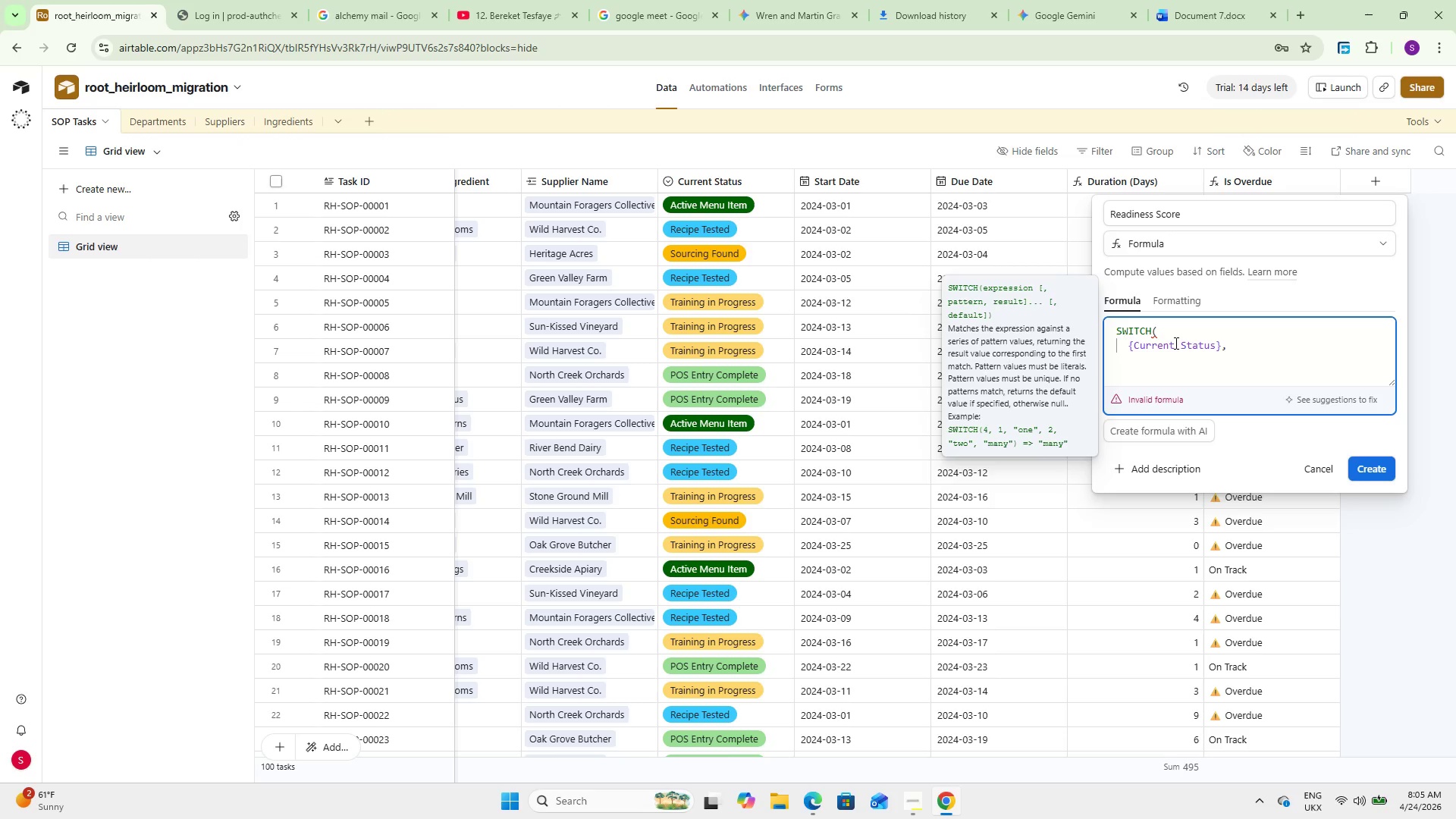 
key(Enter)
 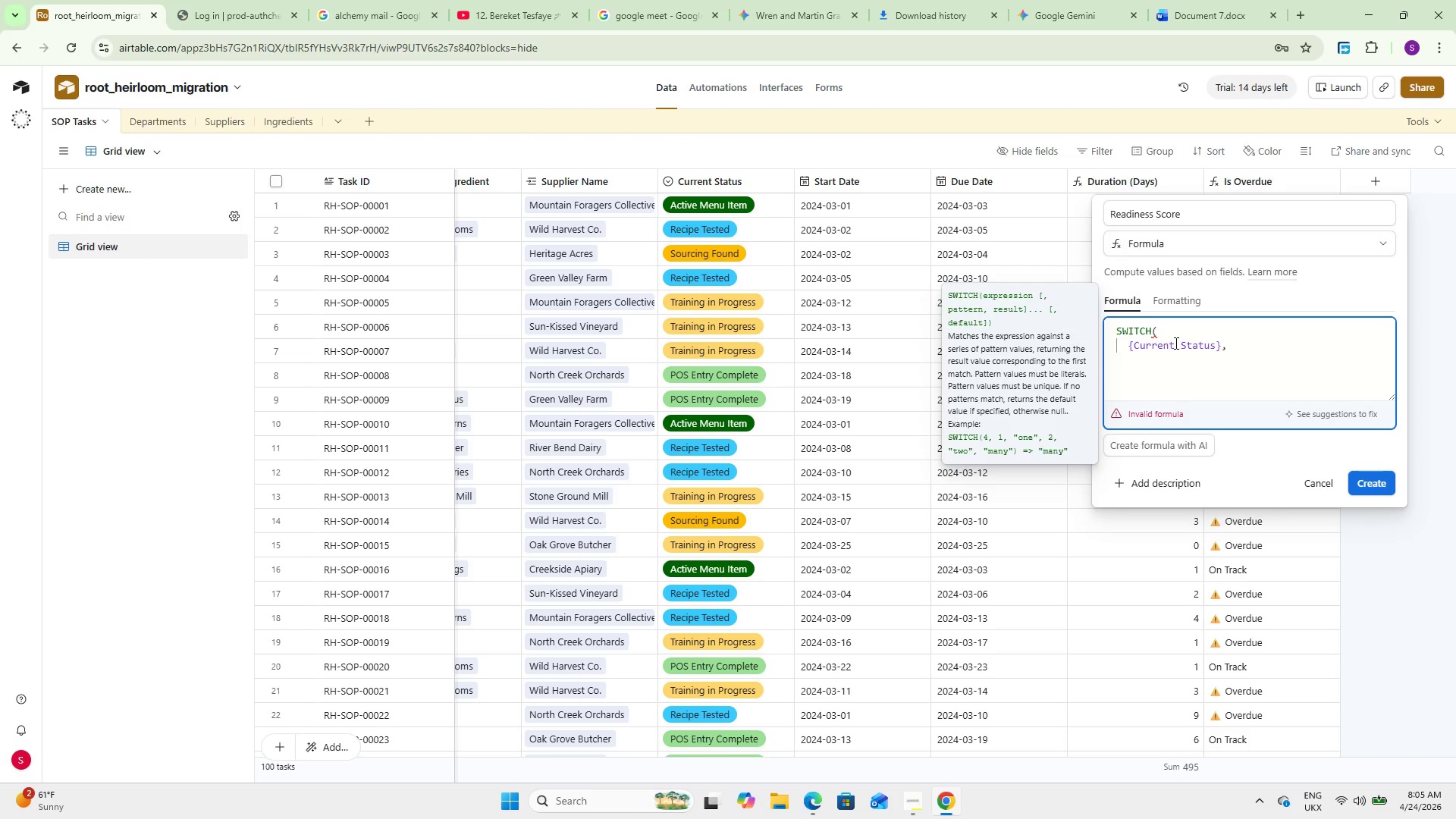 
type(@Sour)
 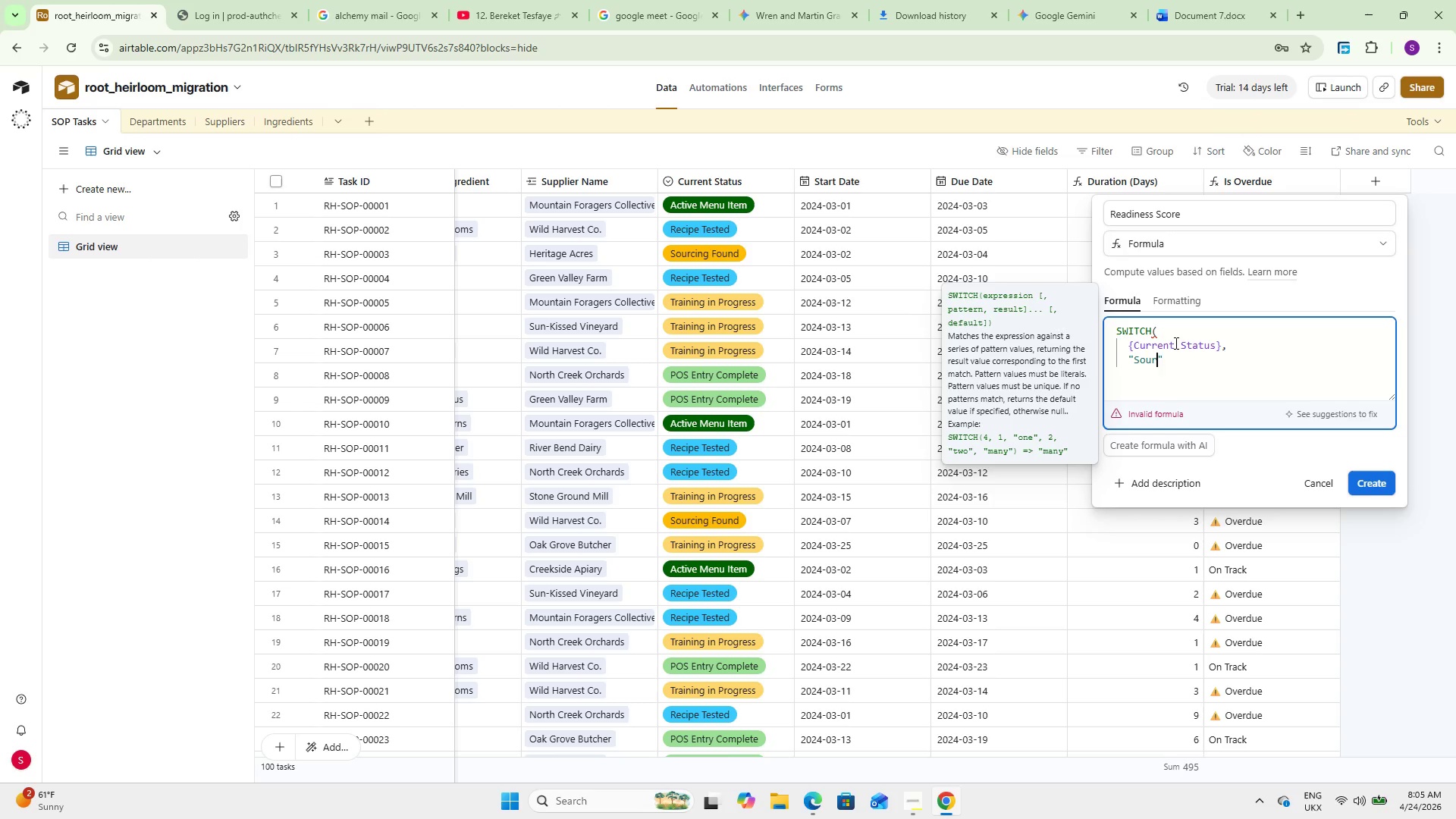 
type(cing Found)
 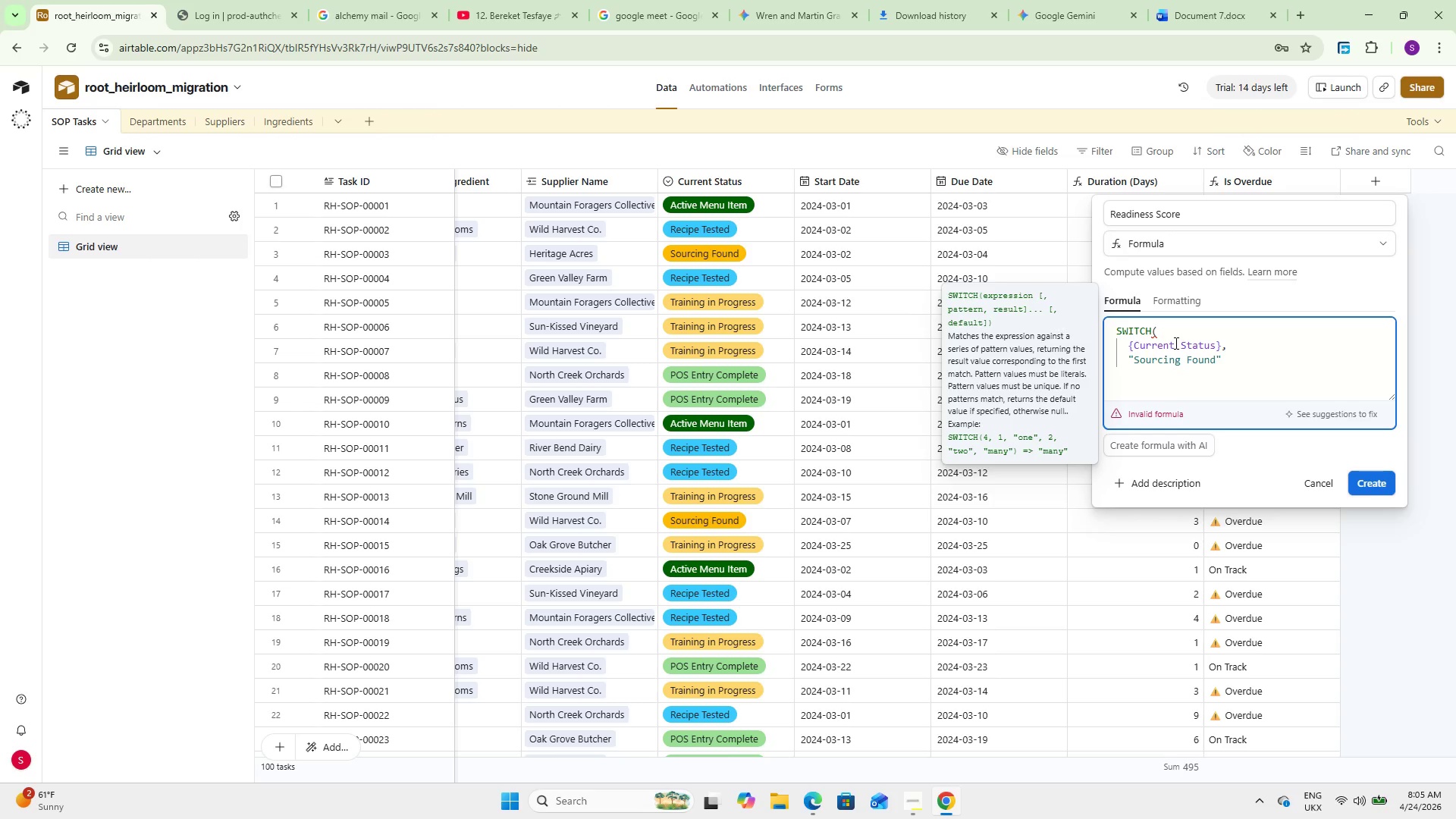 
key(ArrowRight)
 